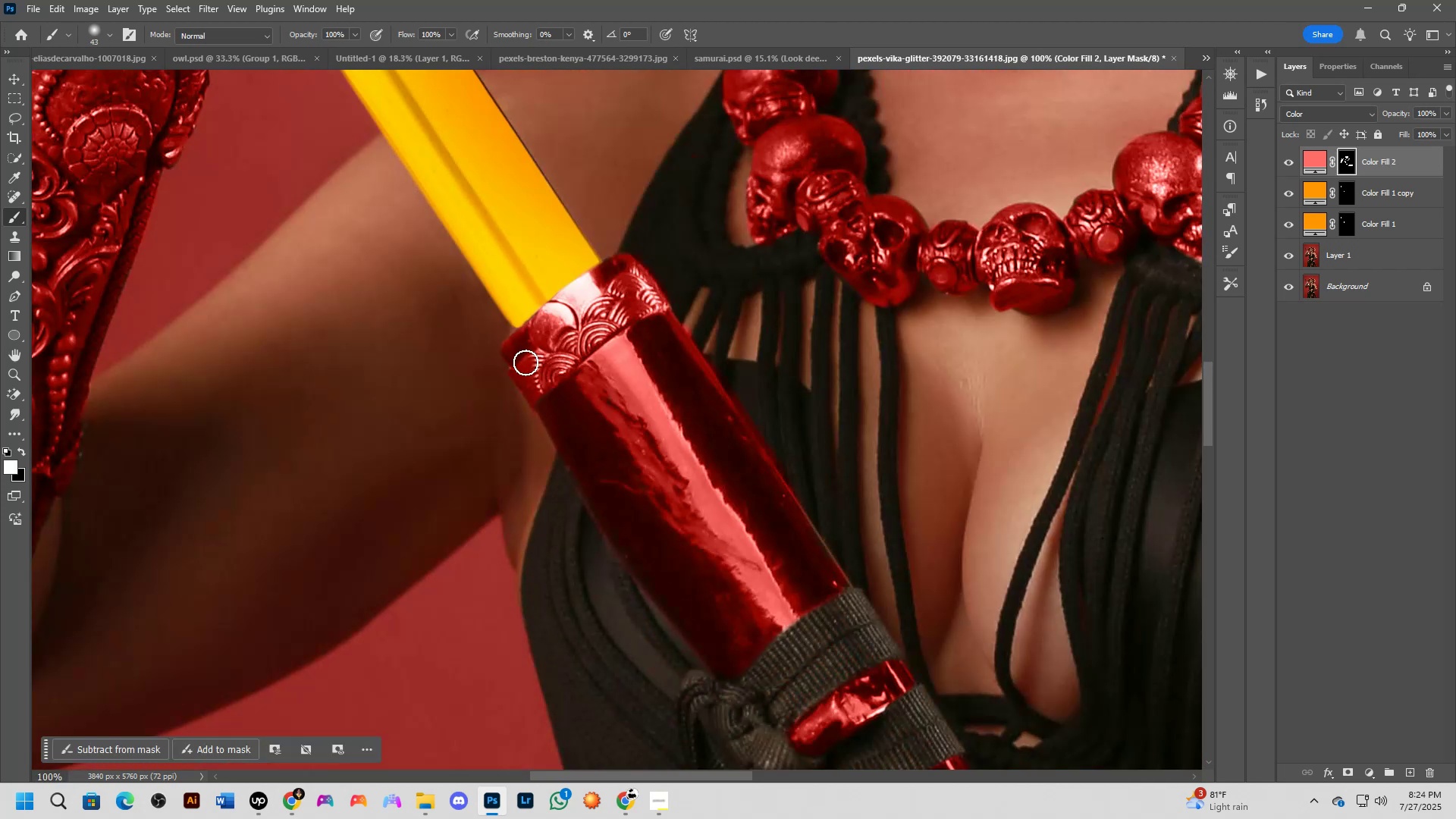 
scroll: coordinate [522, 356], scroll_direction: down, amount: 1.0
 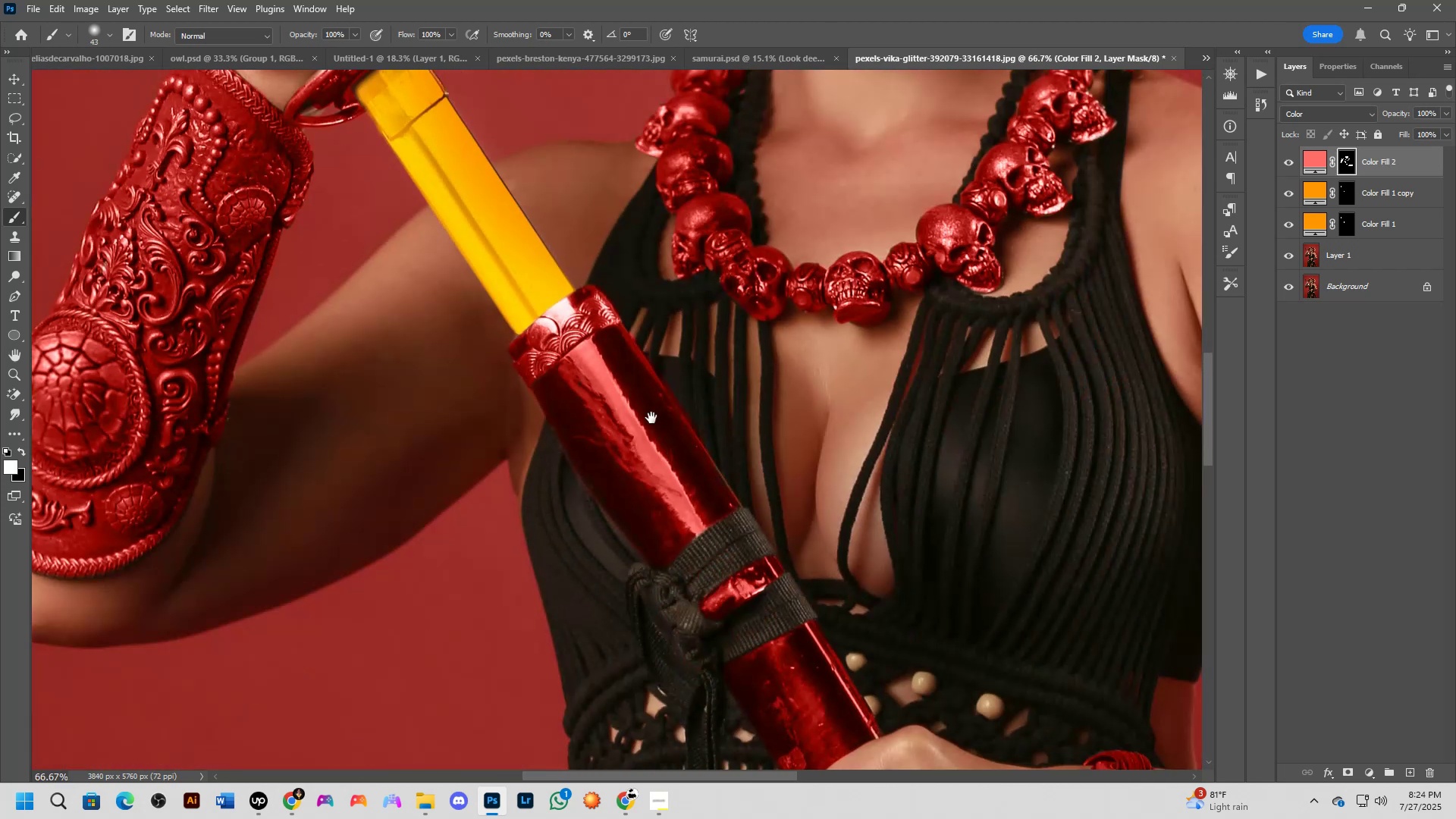 
key(Shift+ShiftLeft)
 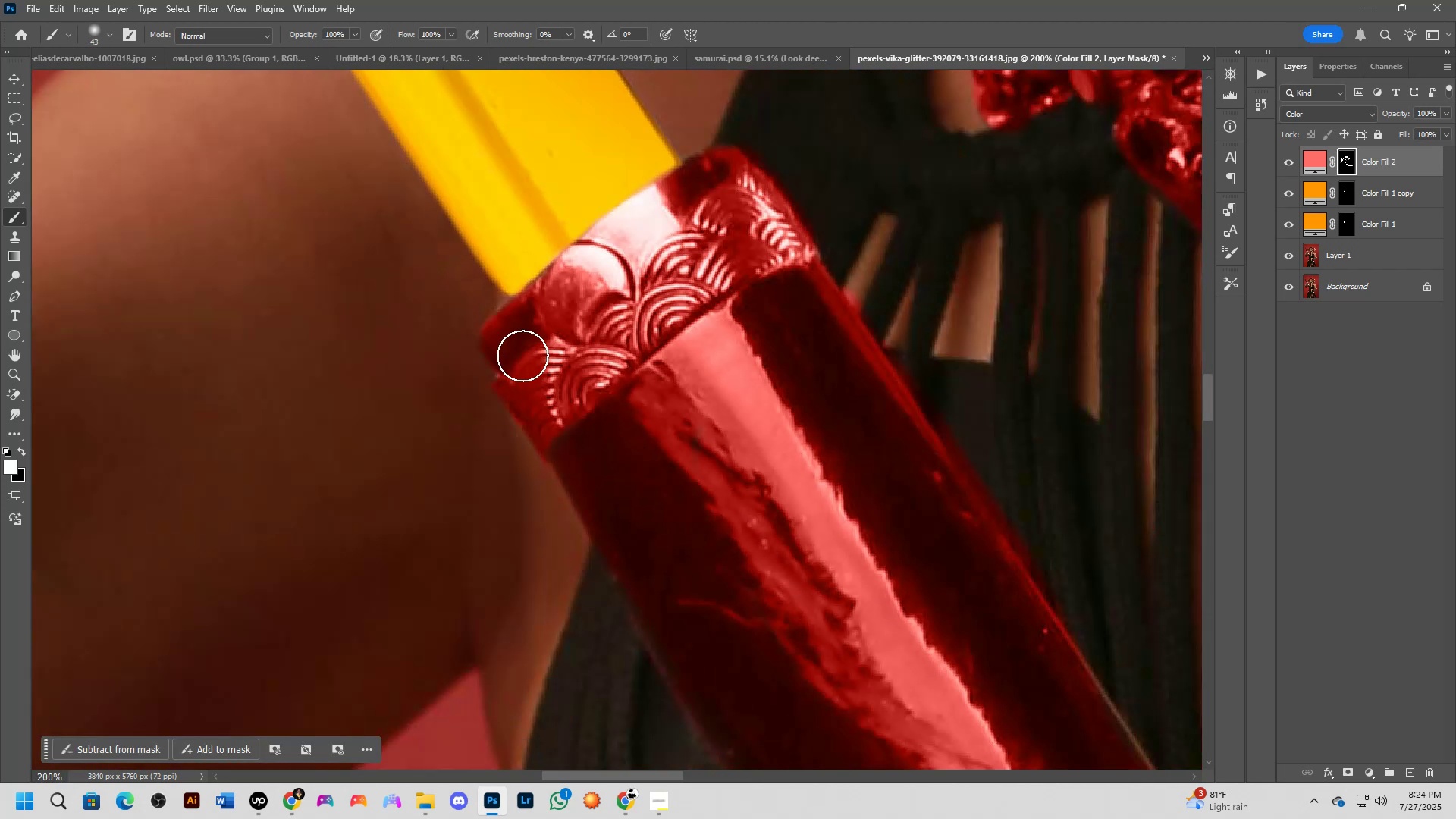 
key(Shift+ShiftLeft)
 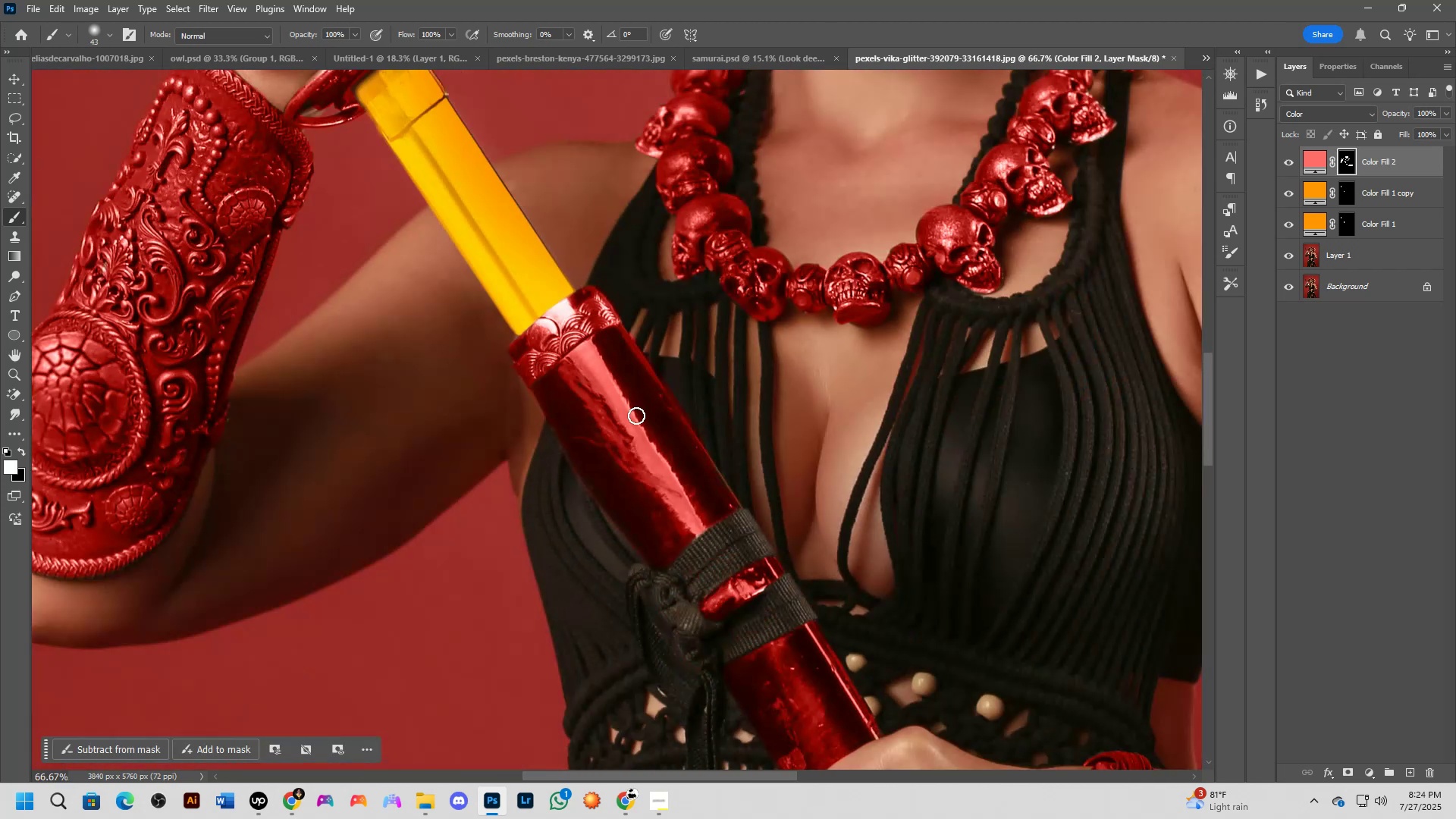 
hold_key(key=Space, duration=0.54)
 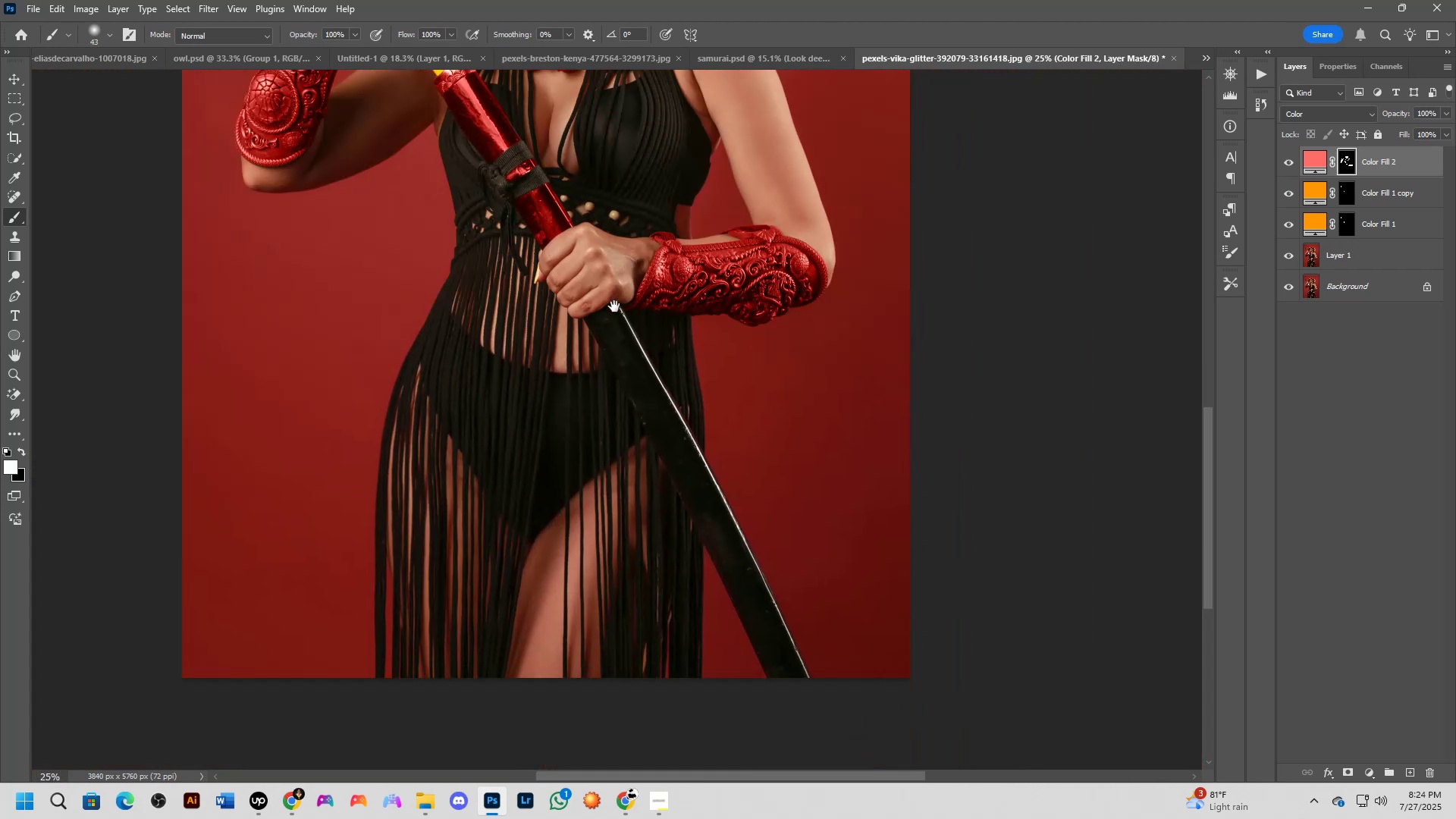 
left_click_drag(start_coordinate=[670, 457], to_coordinate=[529, 205])
 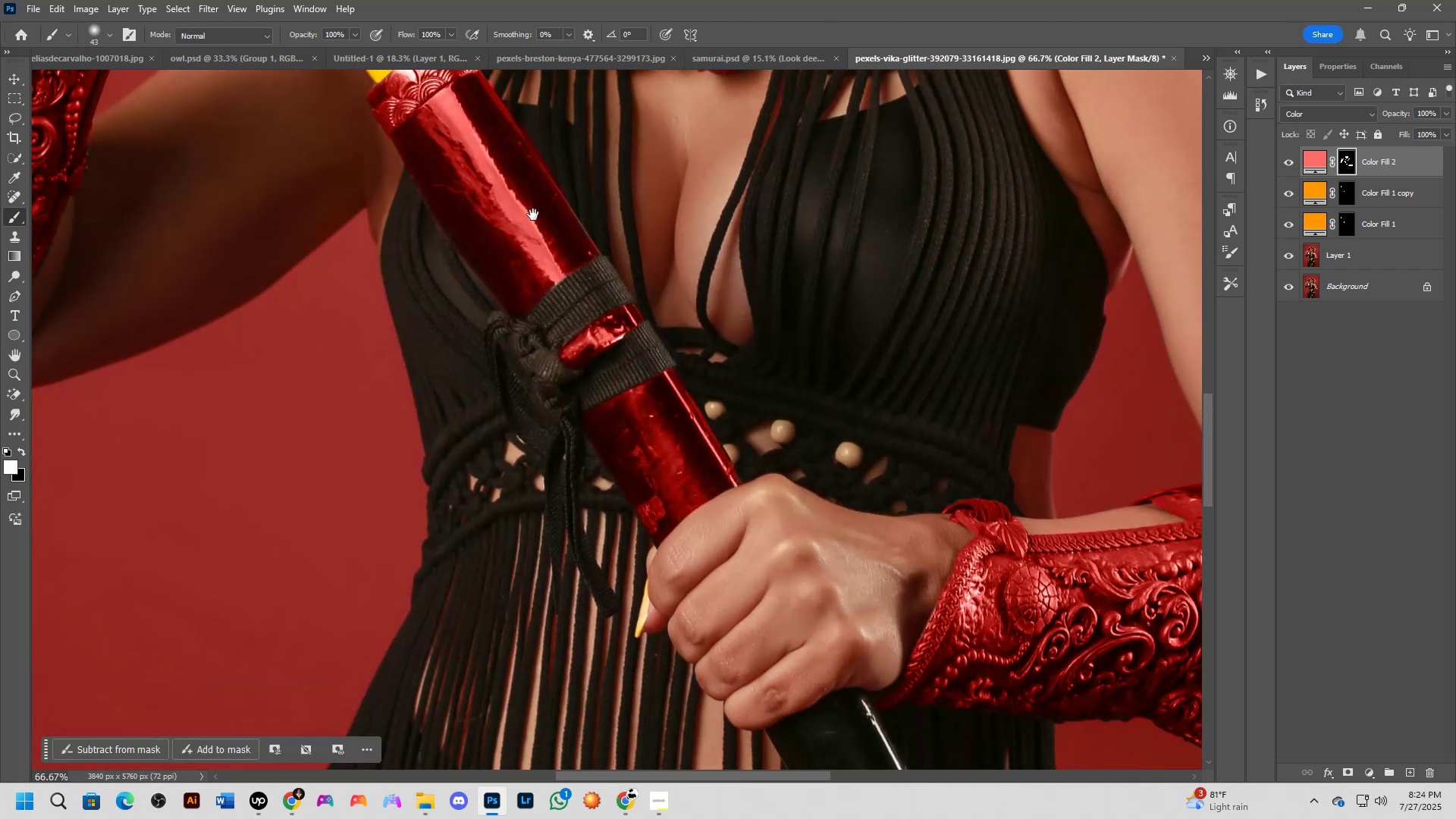 
key(Shift+ShiftLeft)
 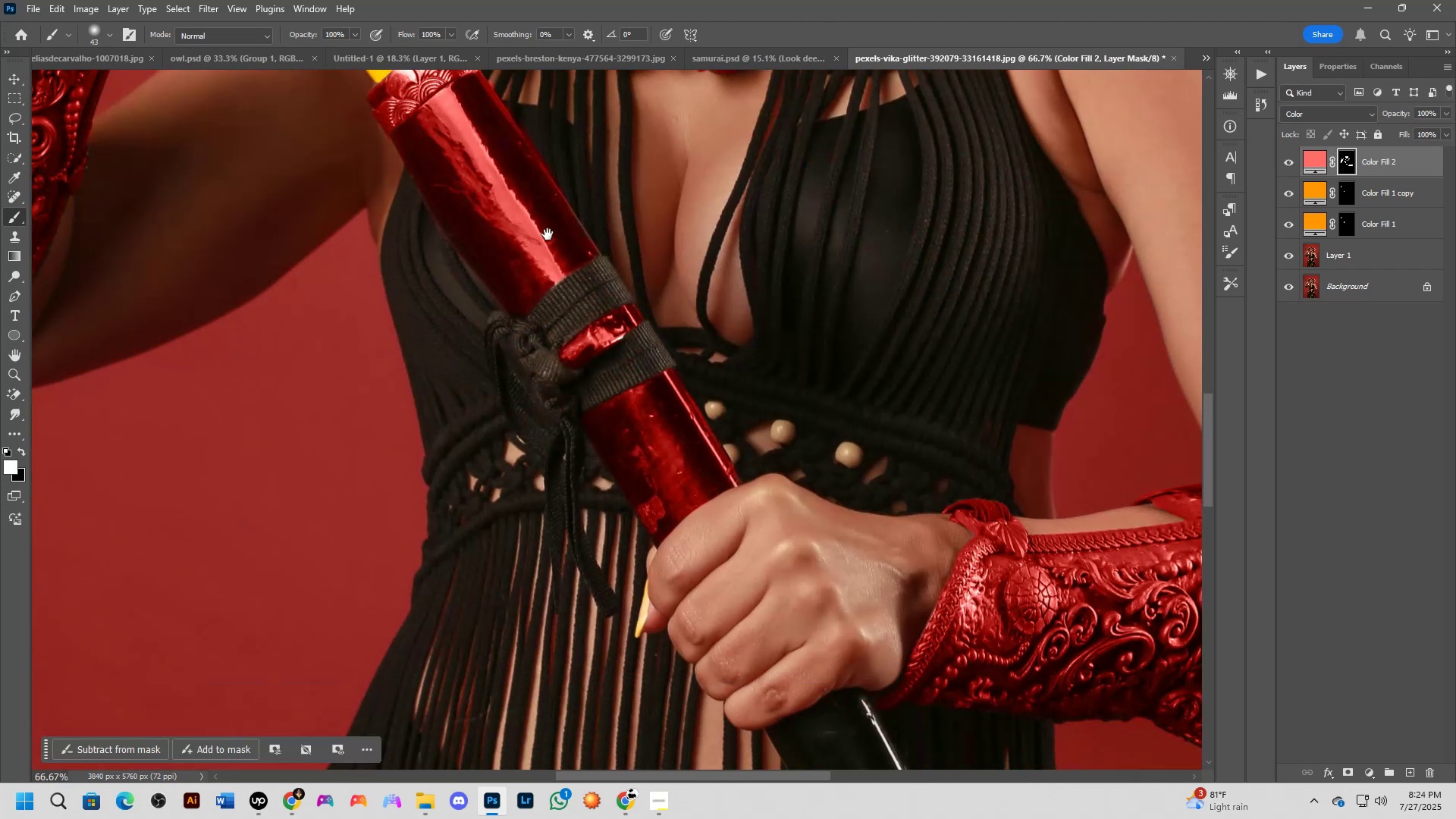 
scroll: coordinate [572, 290], scroll_direction: down, amount: 3.0
 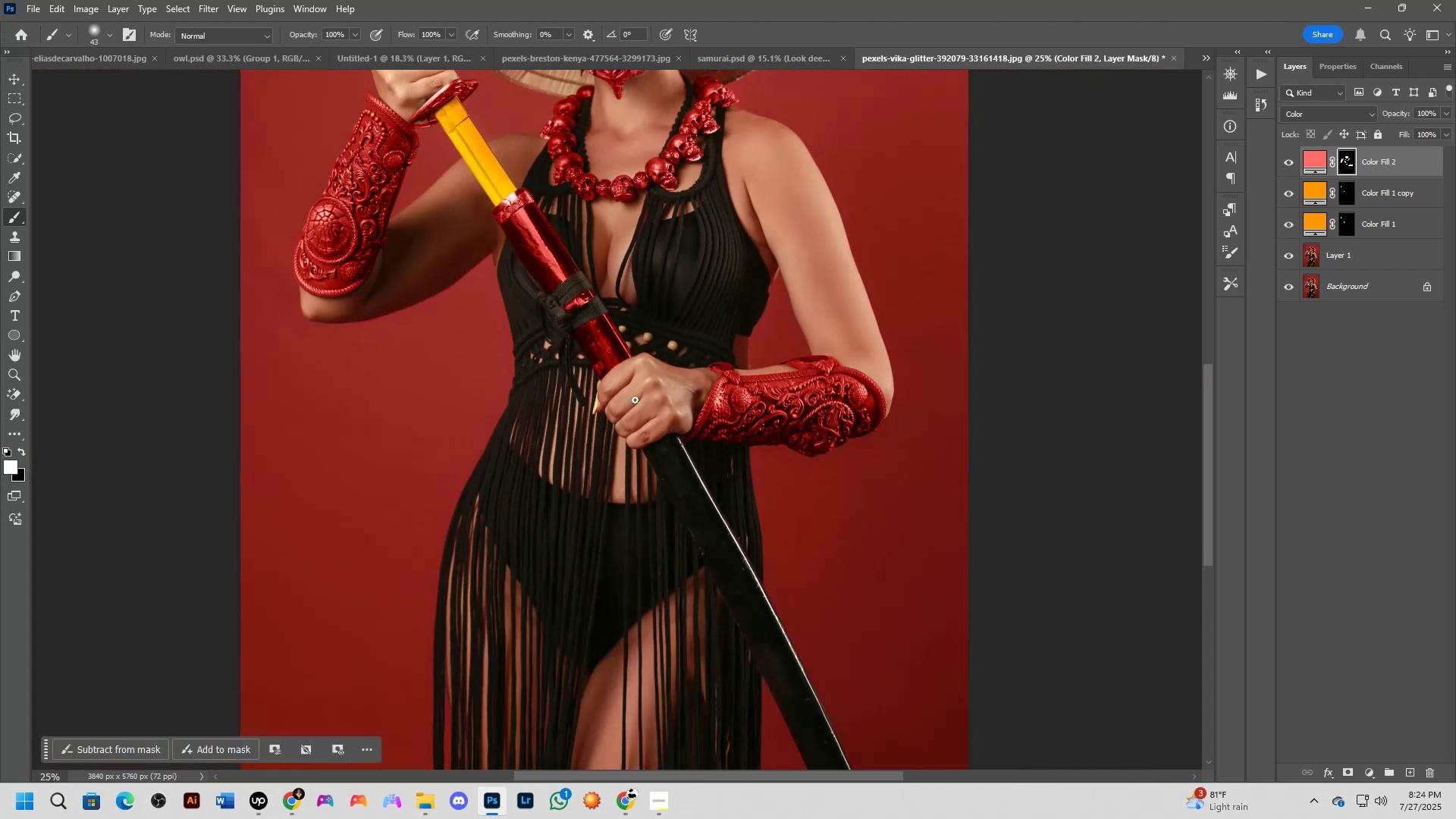 
hold_key(key=Space, duration=0.49)
 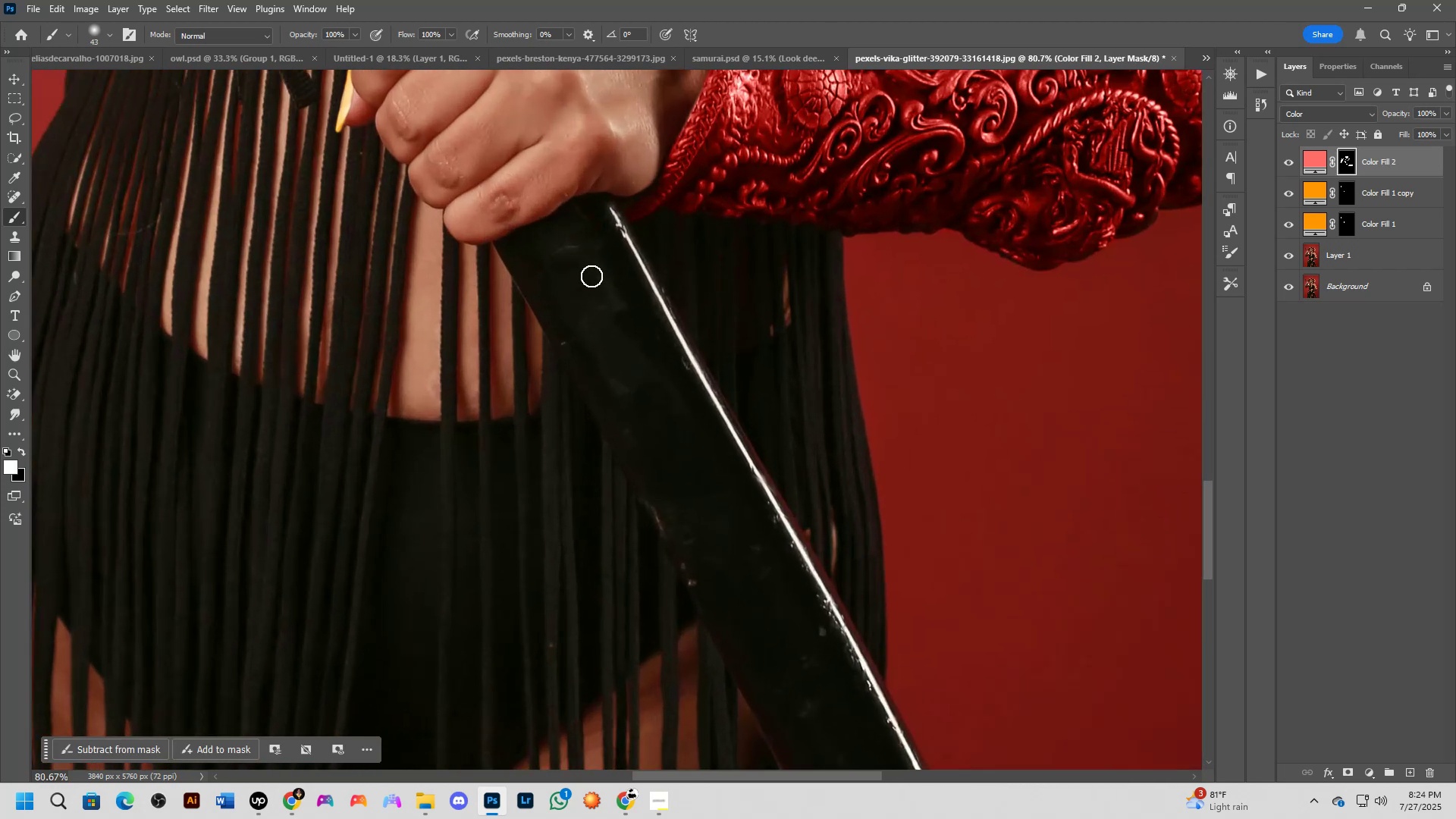 
left_click_drag(start_coordinate=[692, 474], to_coordinate=[614, 306])
 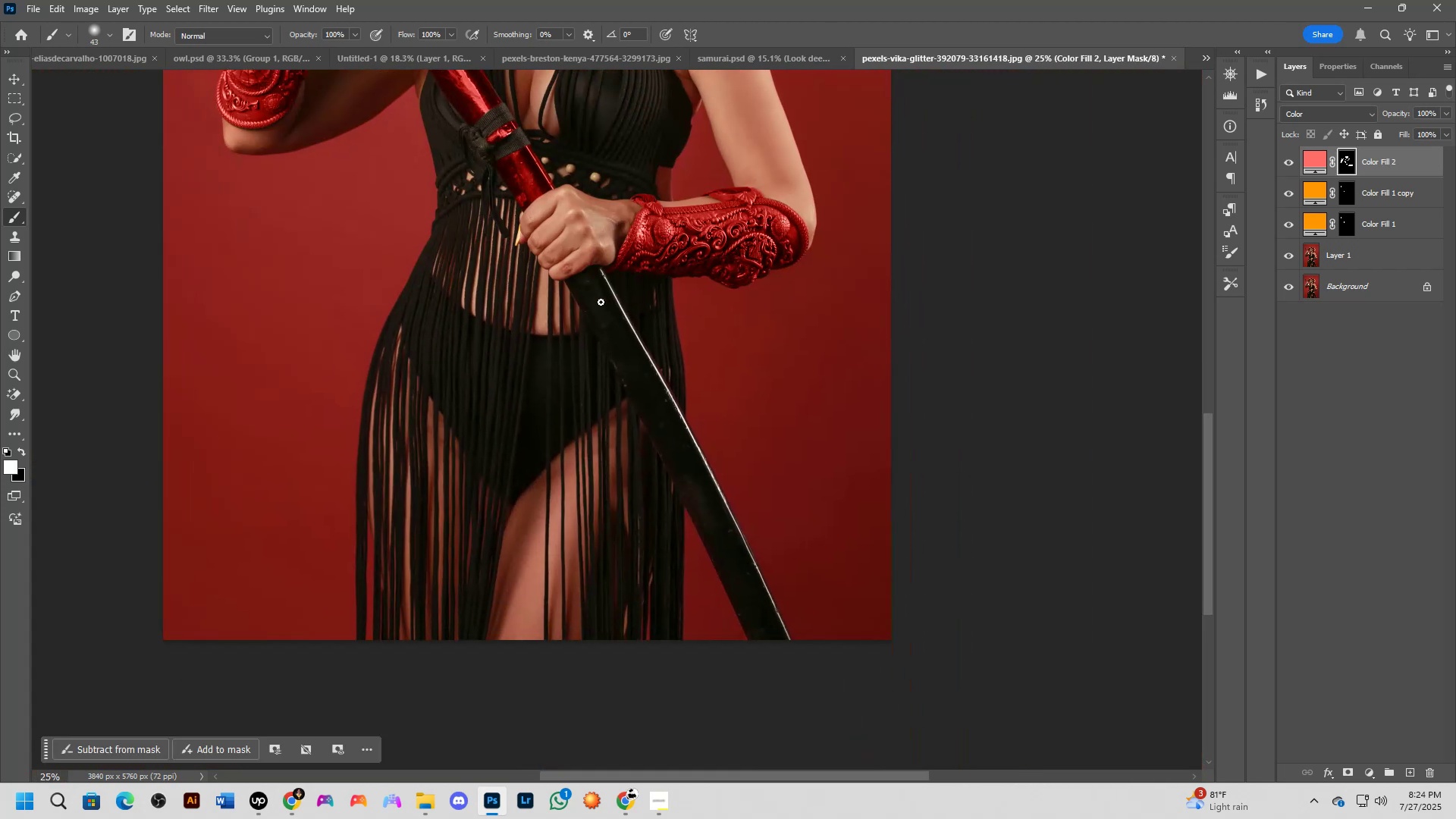 
key(Shift+ShiftLeft)
 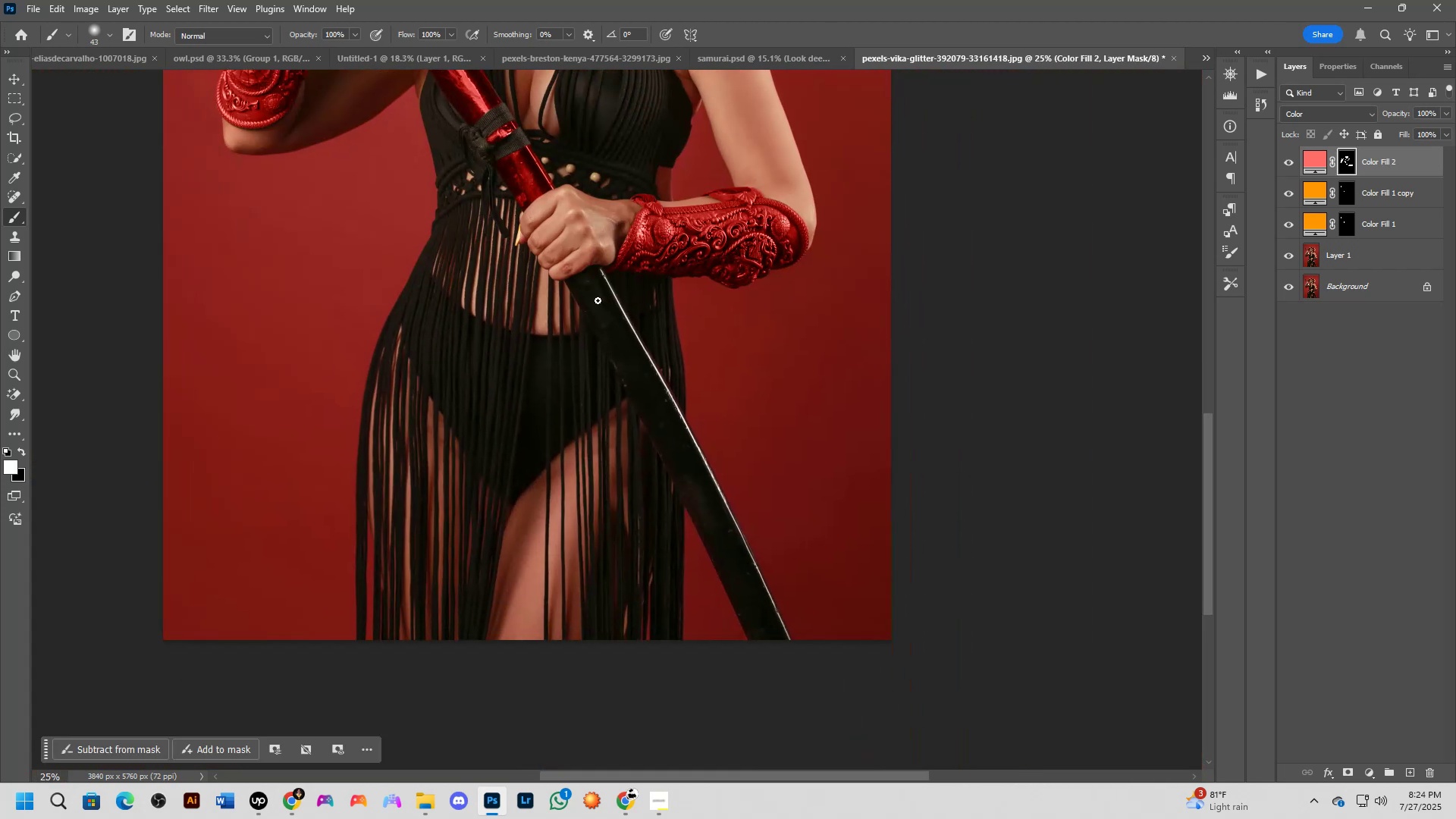 
scroll: coordinate [594, 253], scroll_direction: up, amount: 8.0
 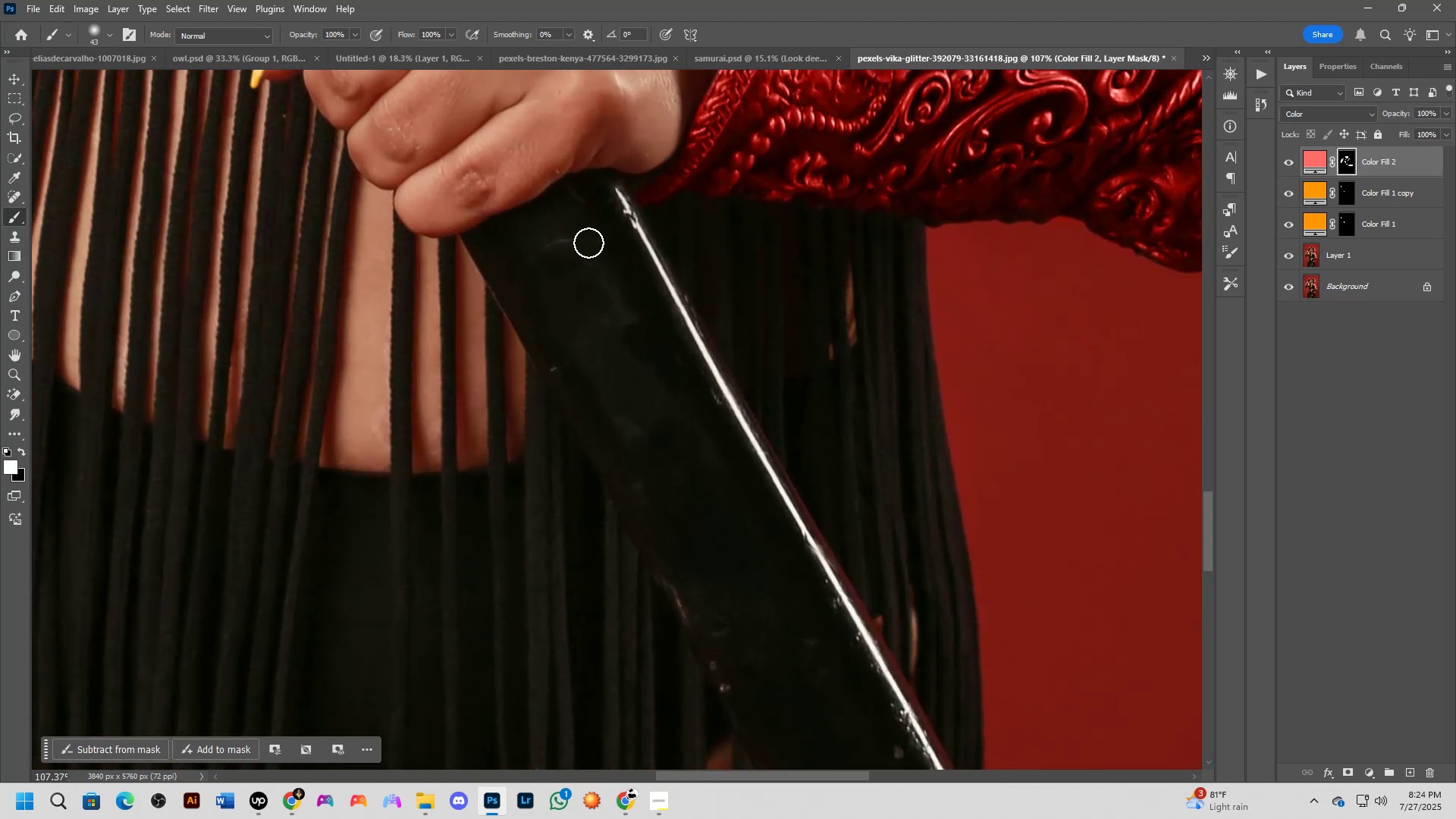 
key(Alt+AltLeft)
 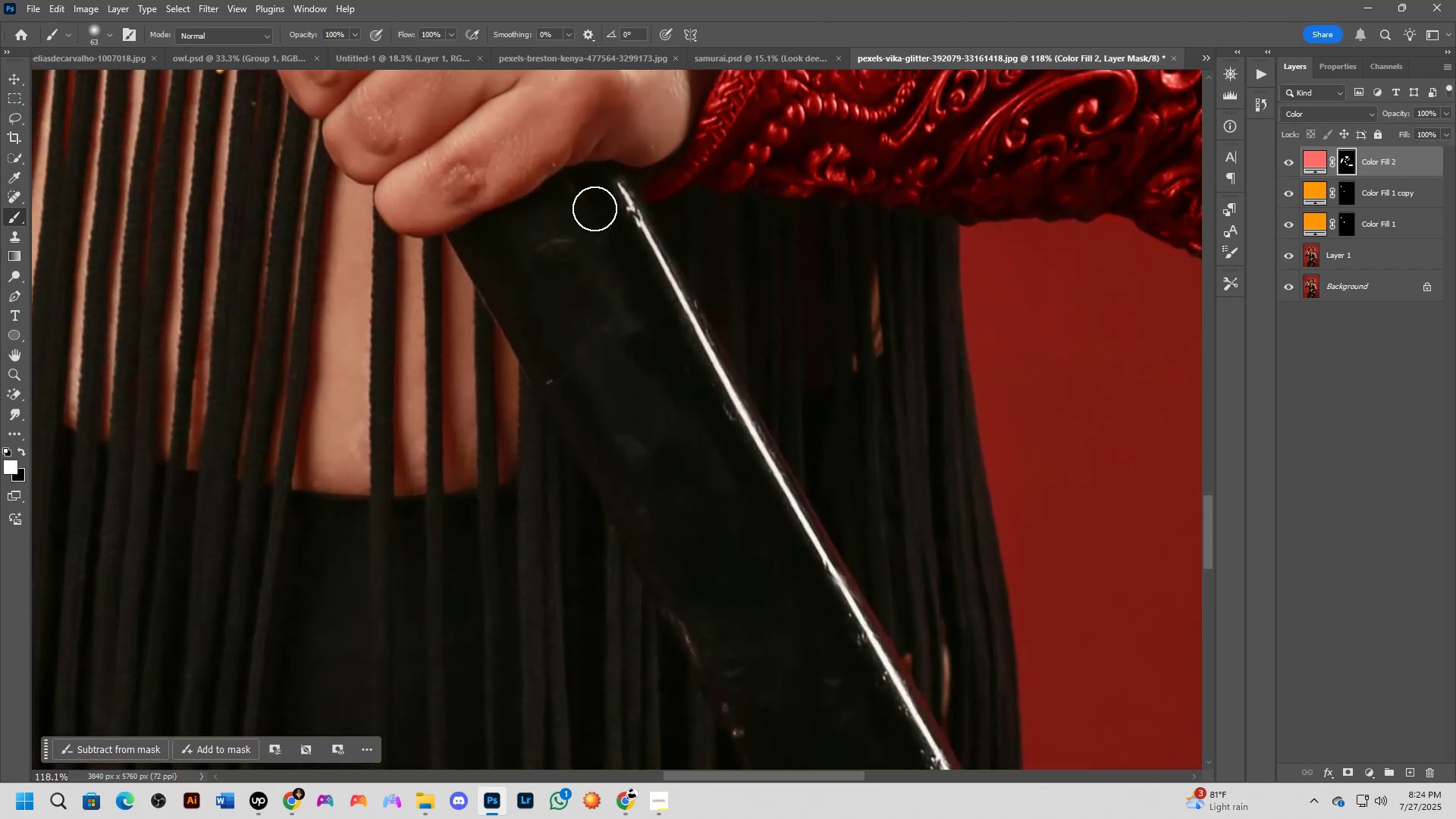 
key(Alt+AltLeft)
 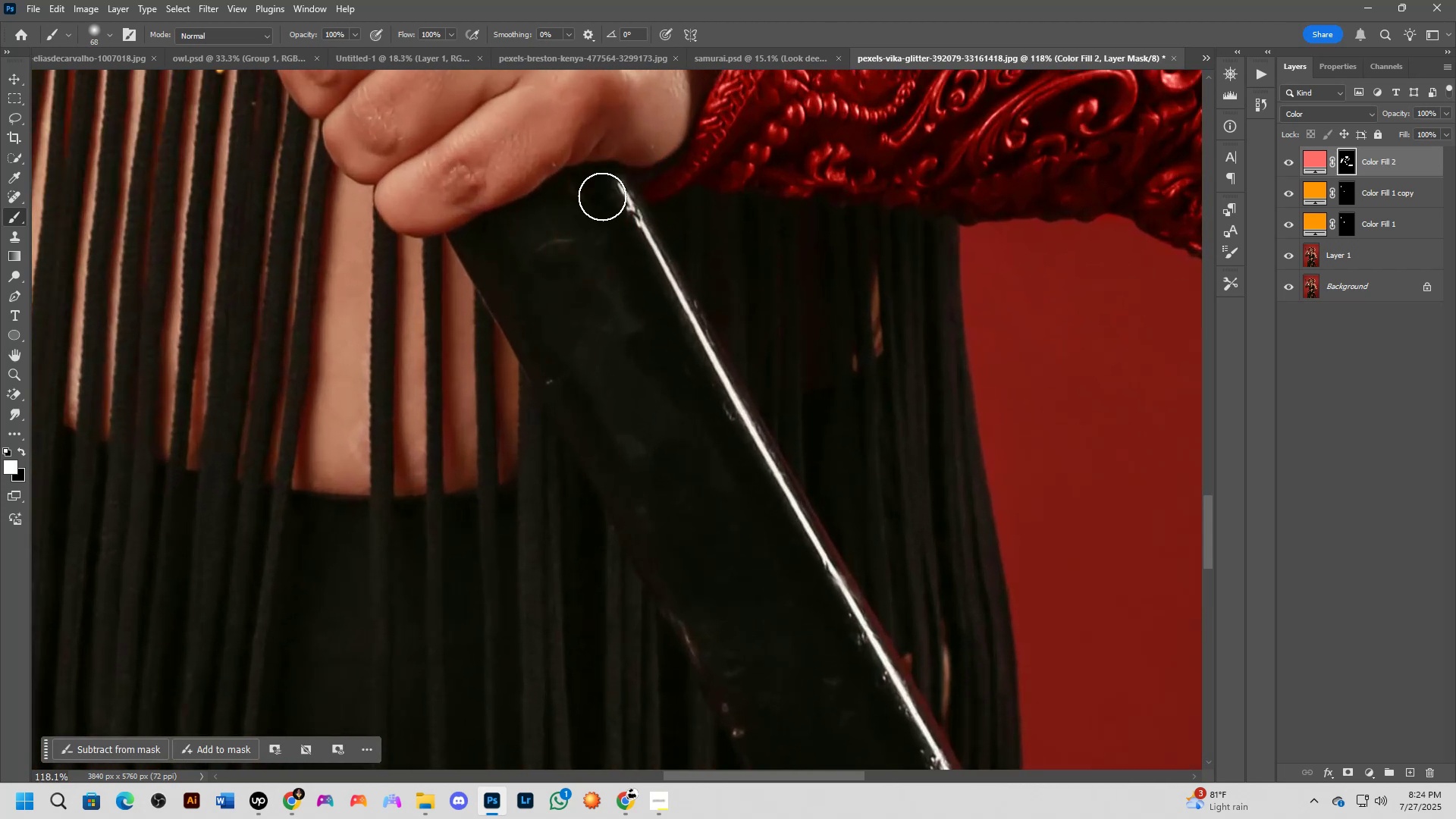 
left_click_drag(start_coordinate=[601, 193], to_coordinate=[530, 318])
 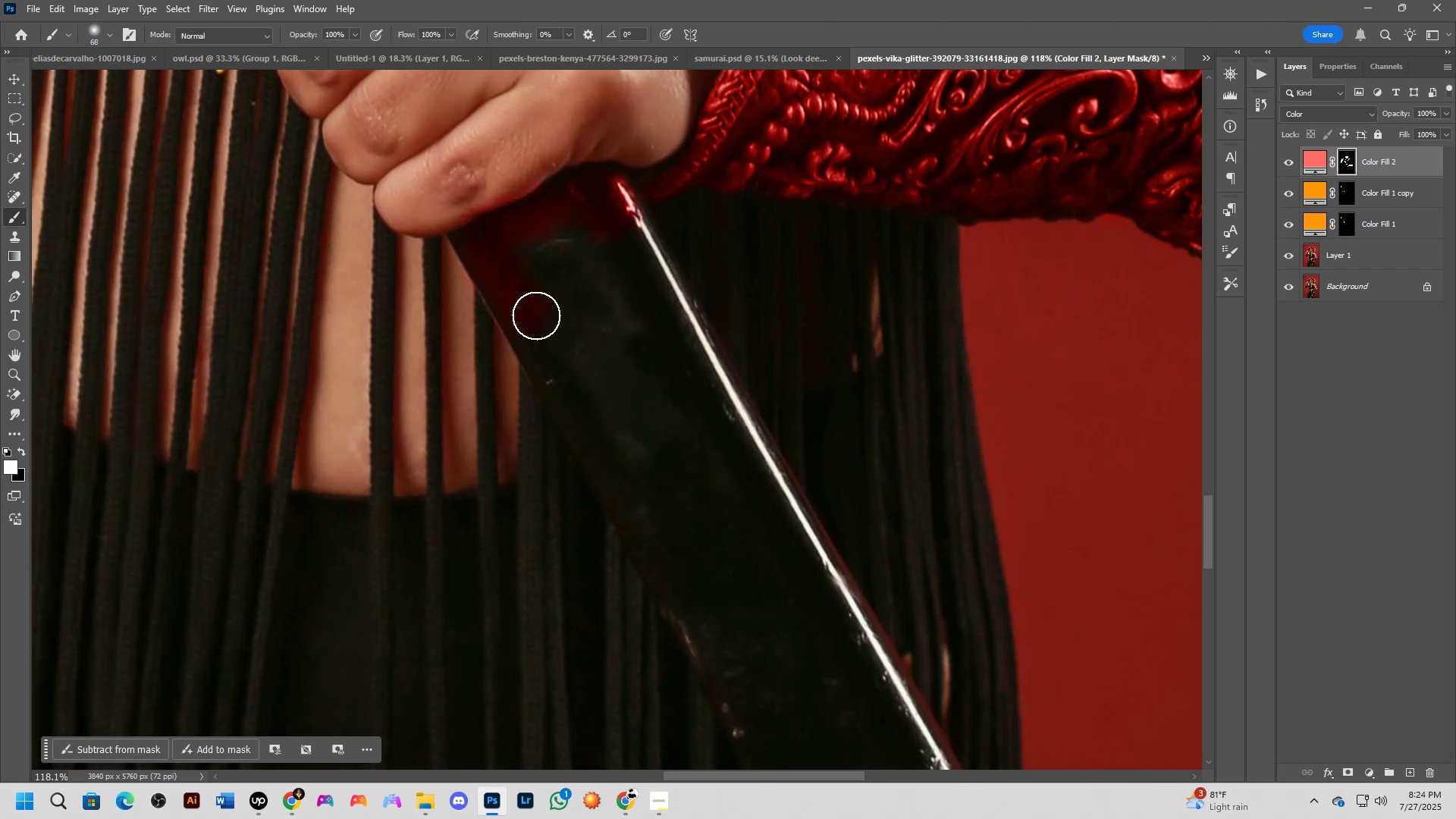 
key(Alt+AltLeft)
 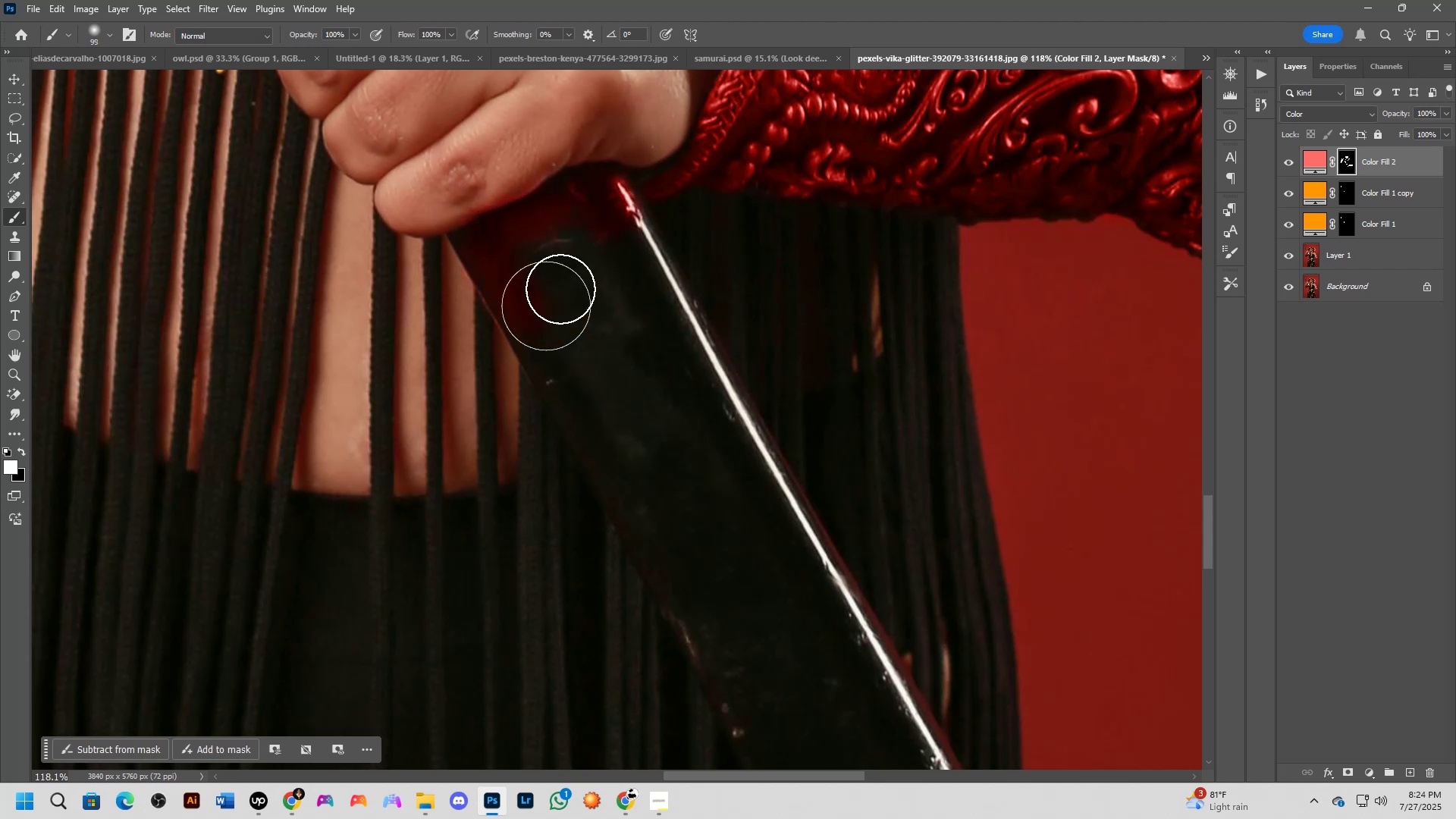 
left_click_drag(start_coordinate=[546, 249], to_coordinate=[608, 228])
 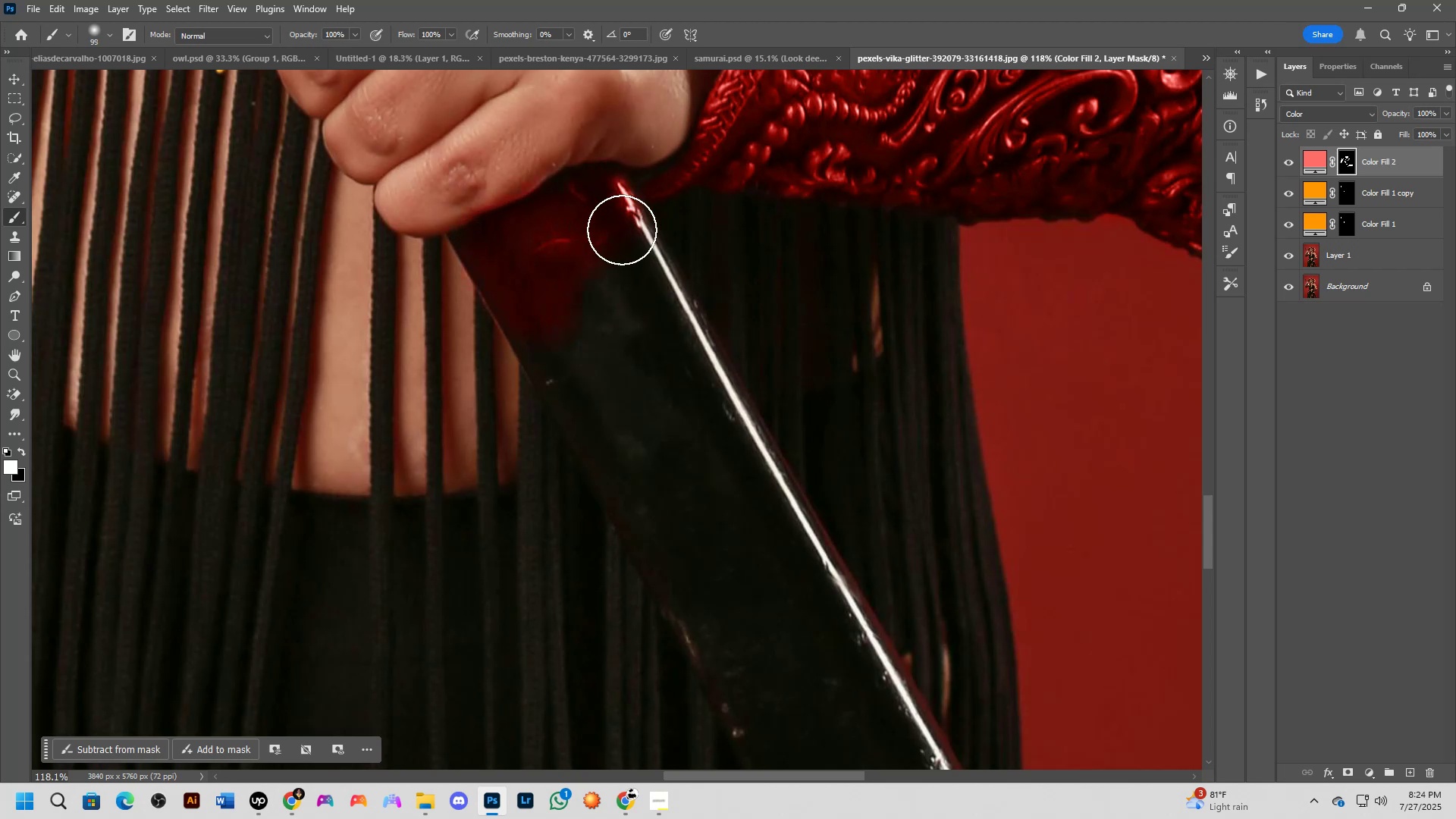 
key(Alt+AltLeft)
 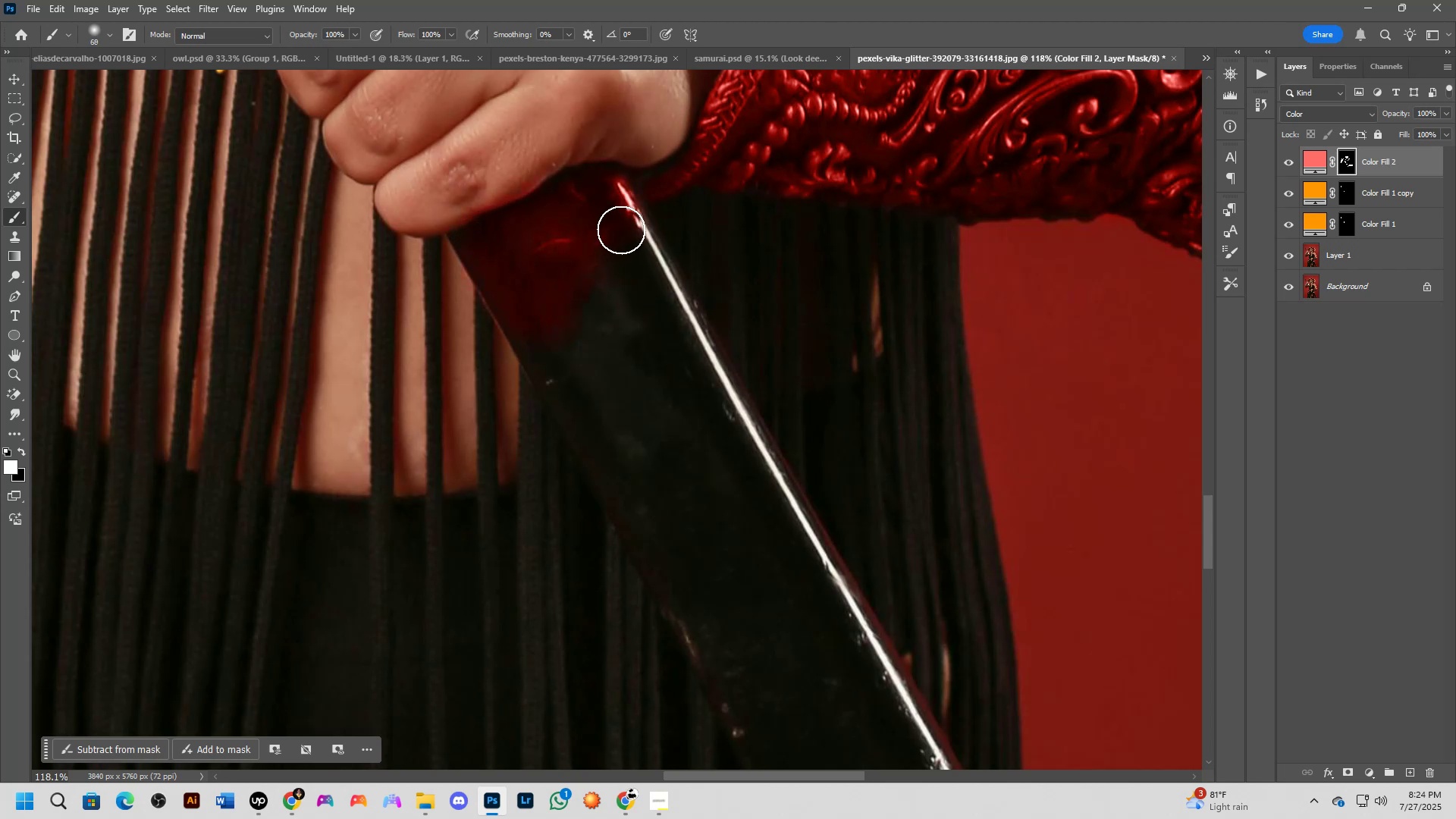 
left_click([623, 228])
 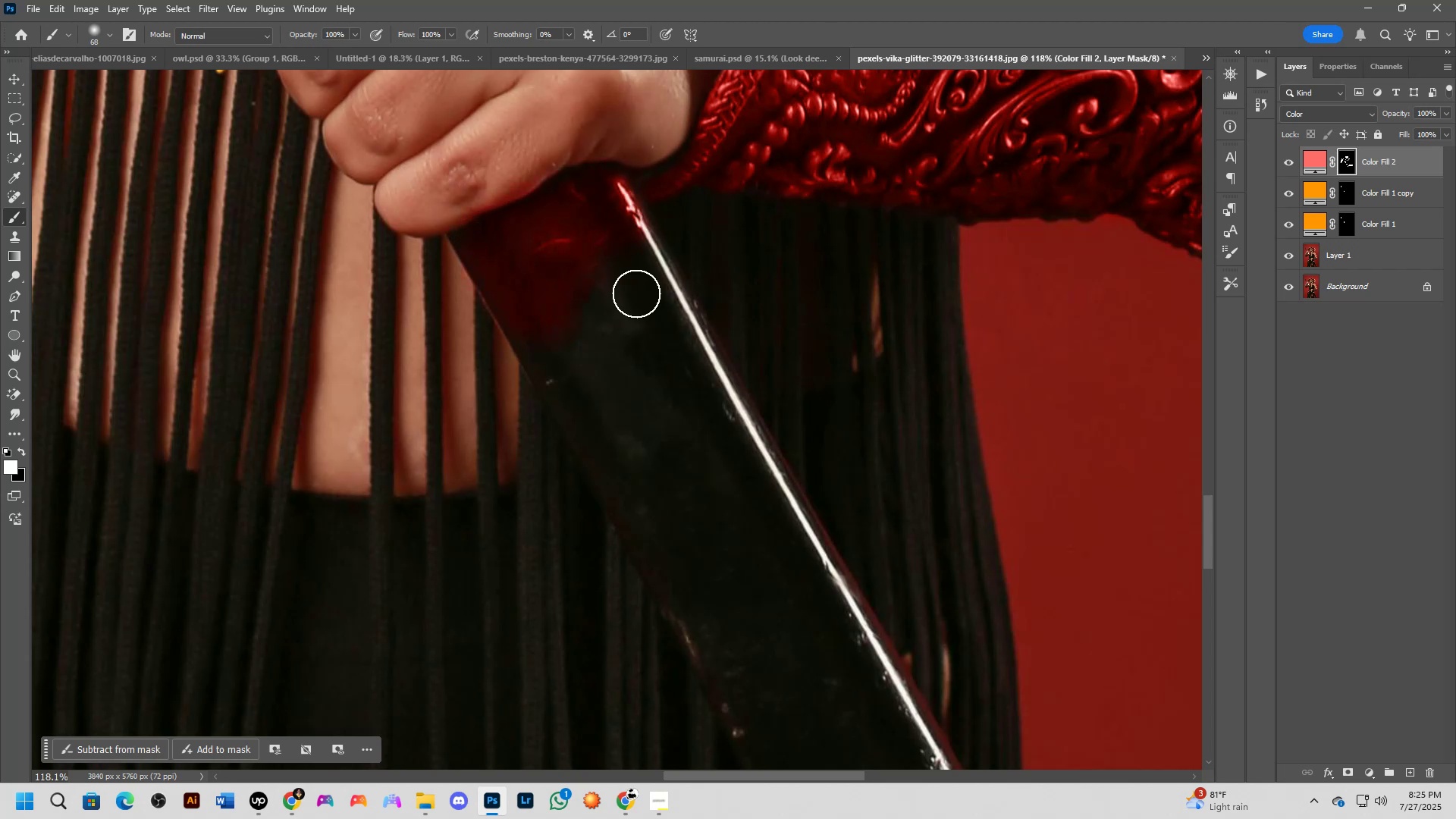 
hold_key(key=Space, duration=0.46)
 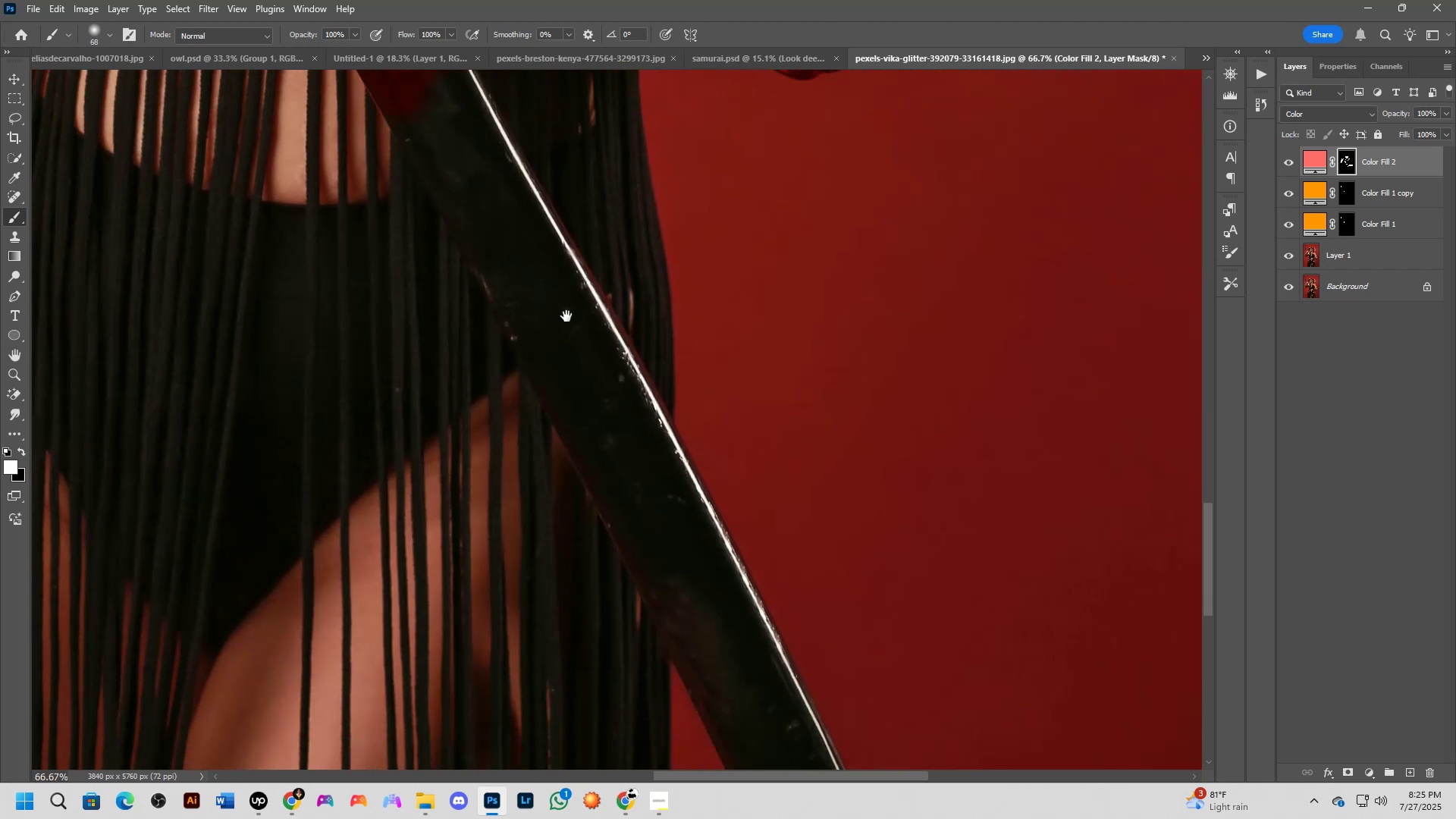 
left_click_drag(start_coordinate=[673, 425], to_coordinate=[556, 218])
 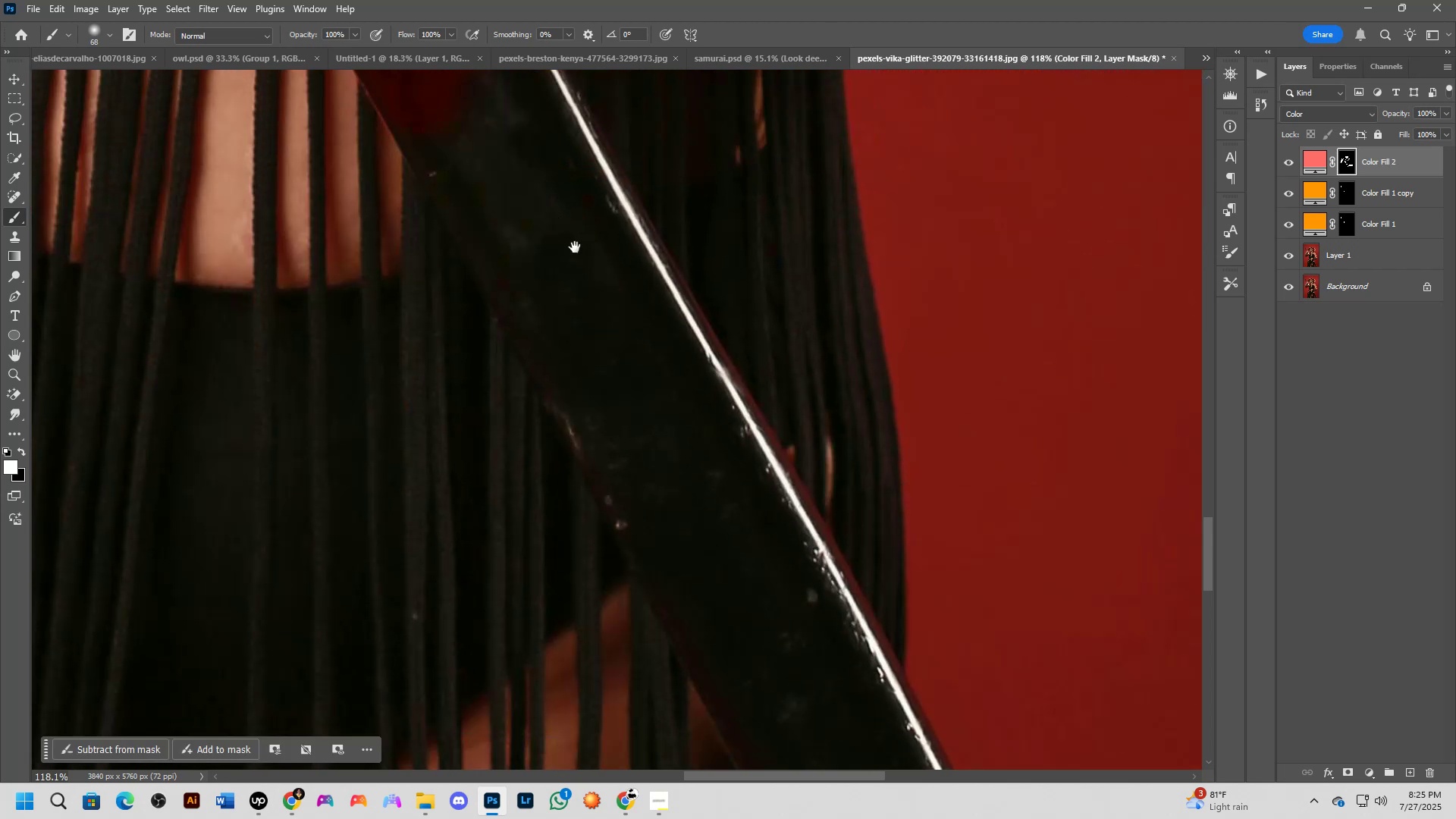 
key(Shift+ShiftLeft)
 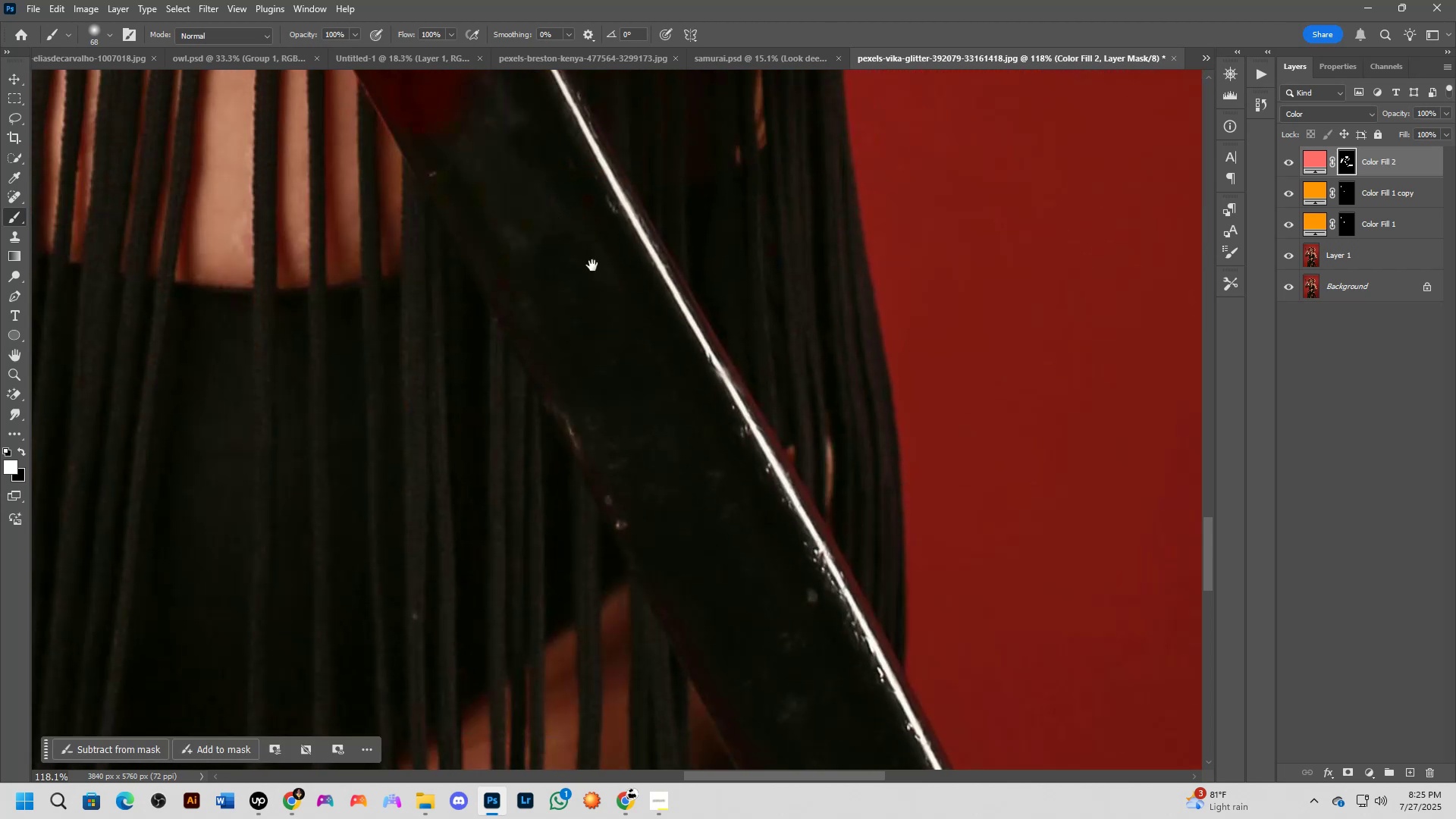 
scroll: coordinate [630, 325], scroll_direction: down, amount: 2.0
 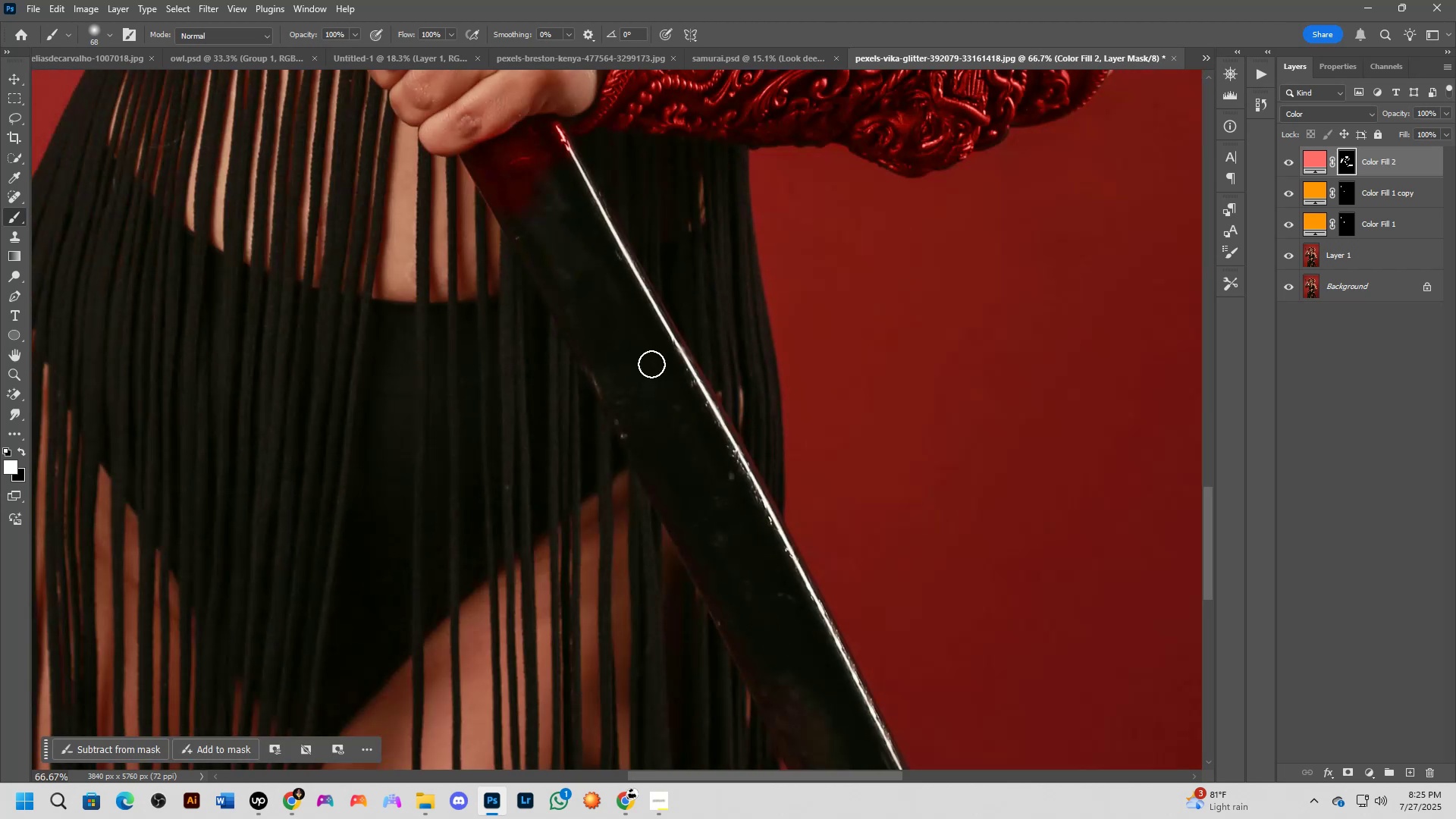 
hold_key(key=Space, duration=0.44)
 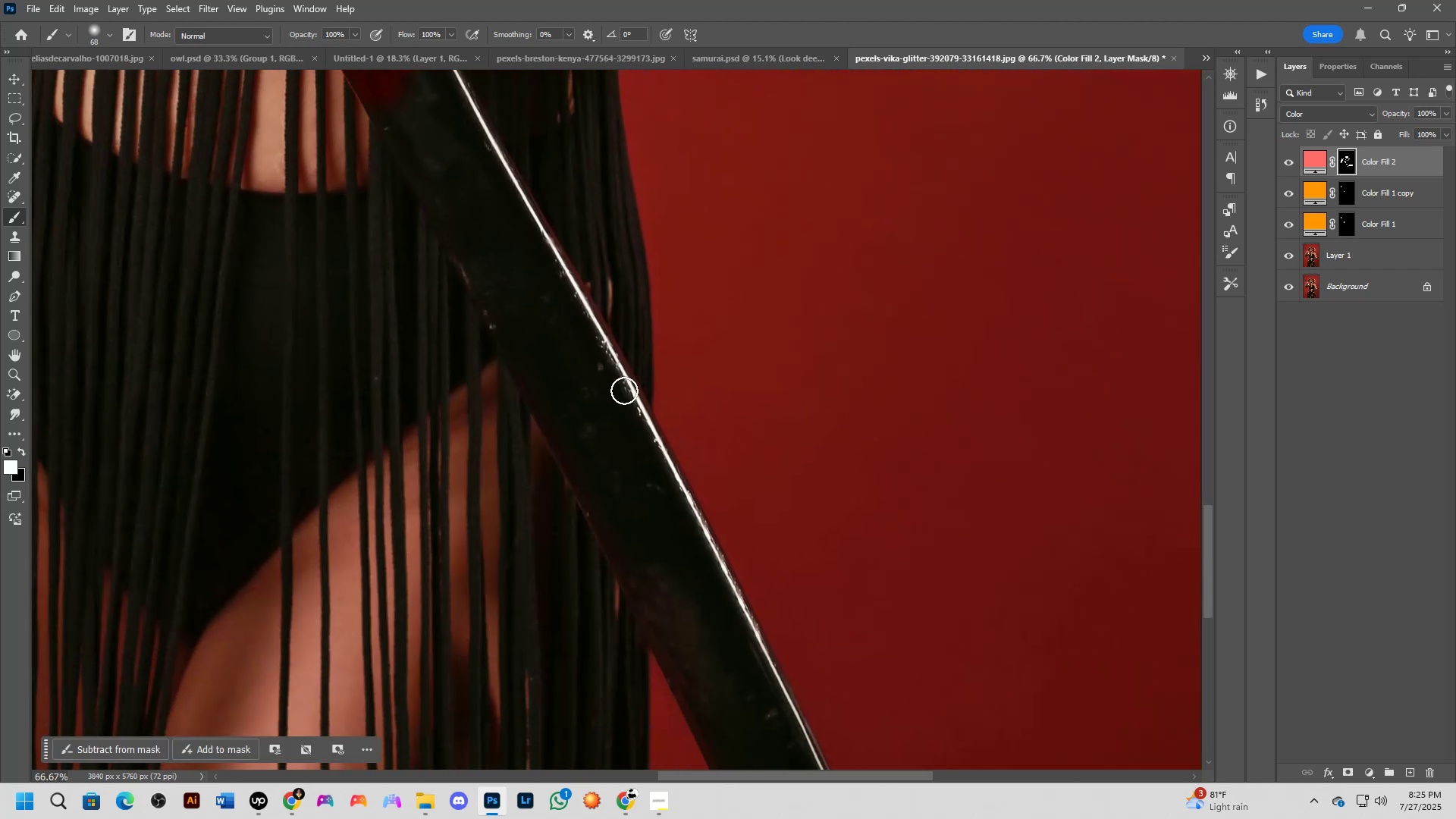 
left_click_drag(start_coordinate=[698, 425], to_coordinate=[566, 316])
 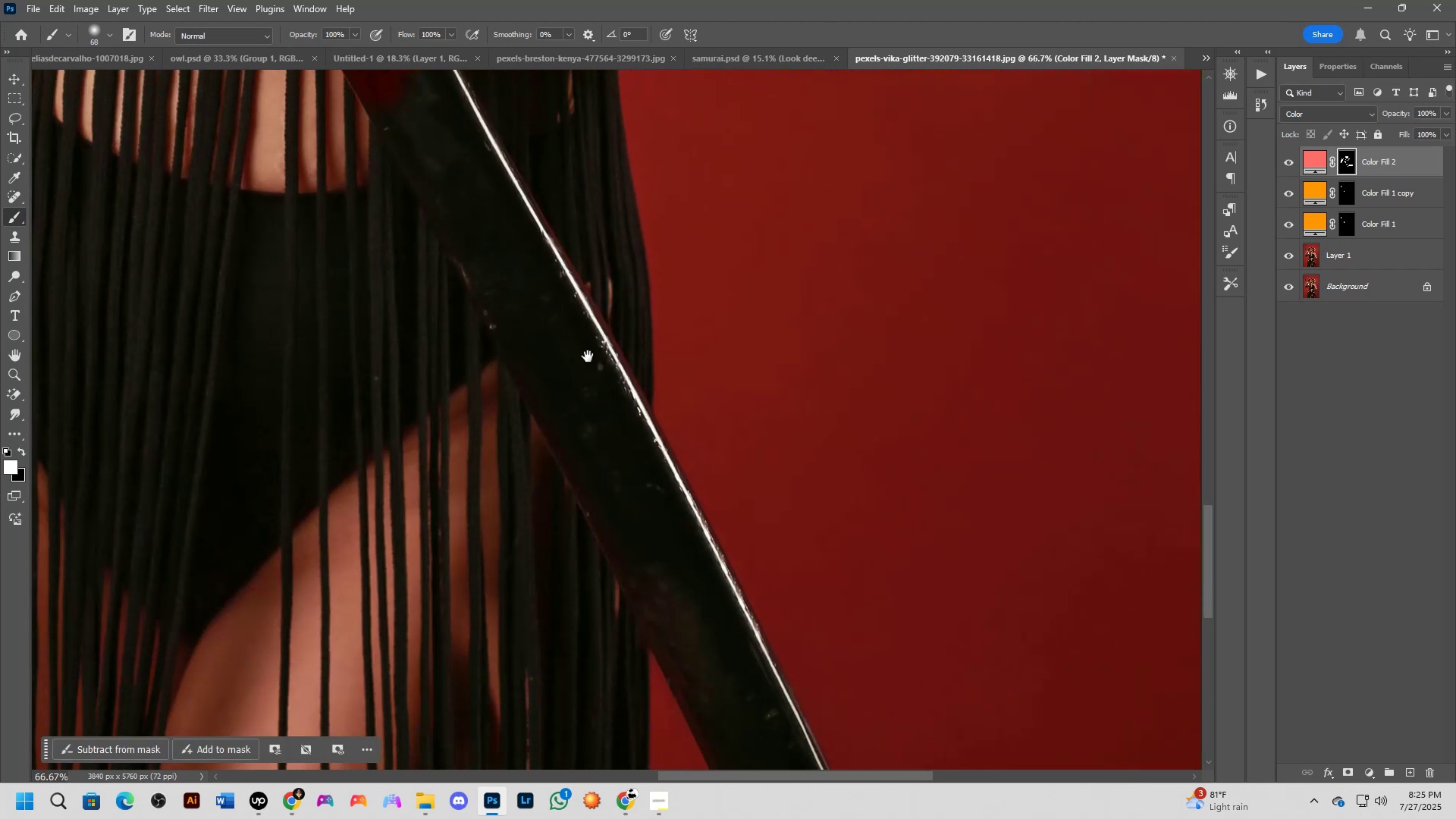 
hold_key(key=ShiftLeft, duration=0.71)
left_click([625, 391])
 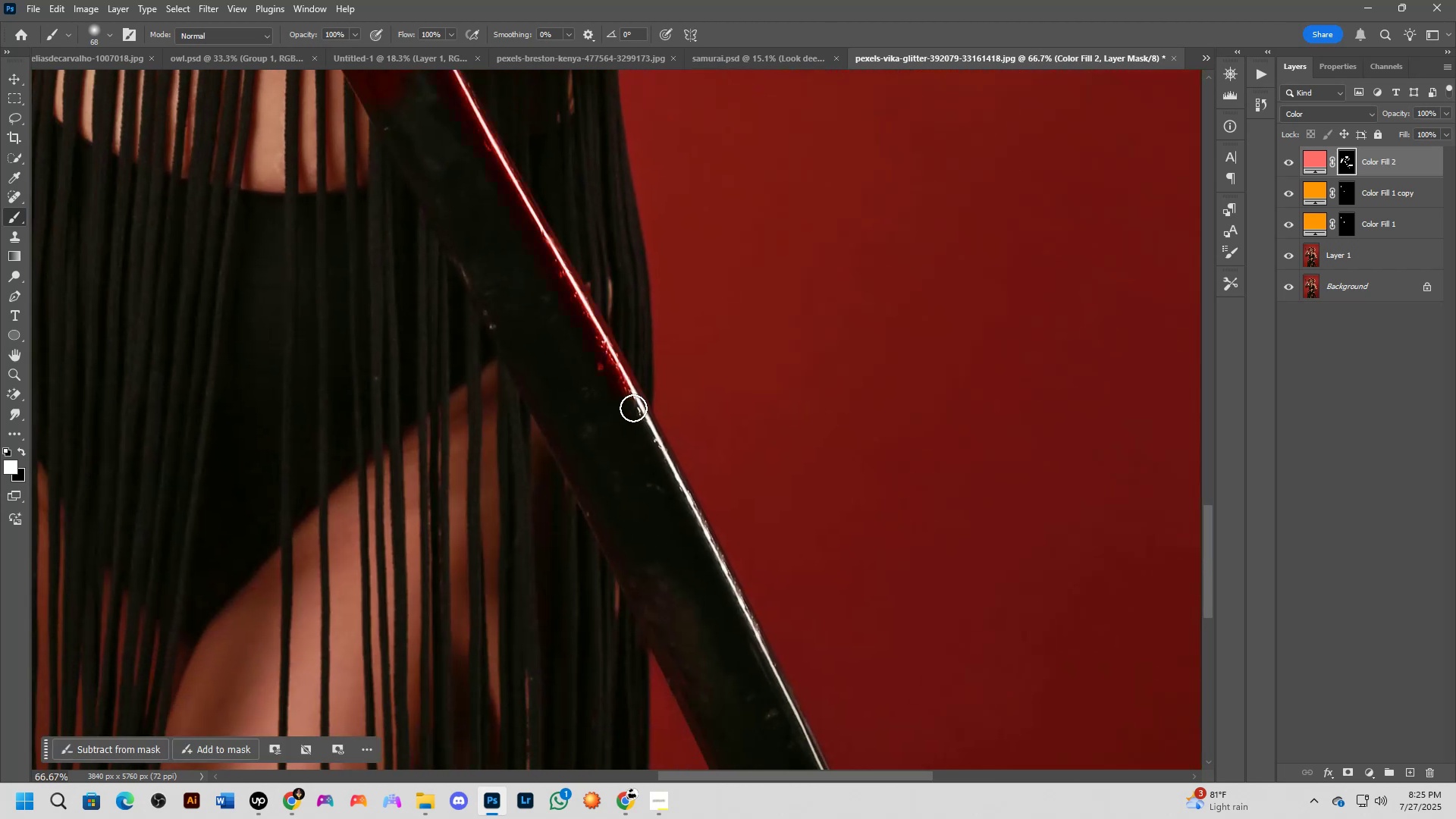 
scroll: coordinate [635, 418], scroll_direction: down, amount: 2.0
 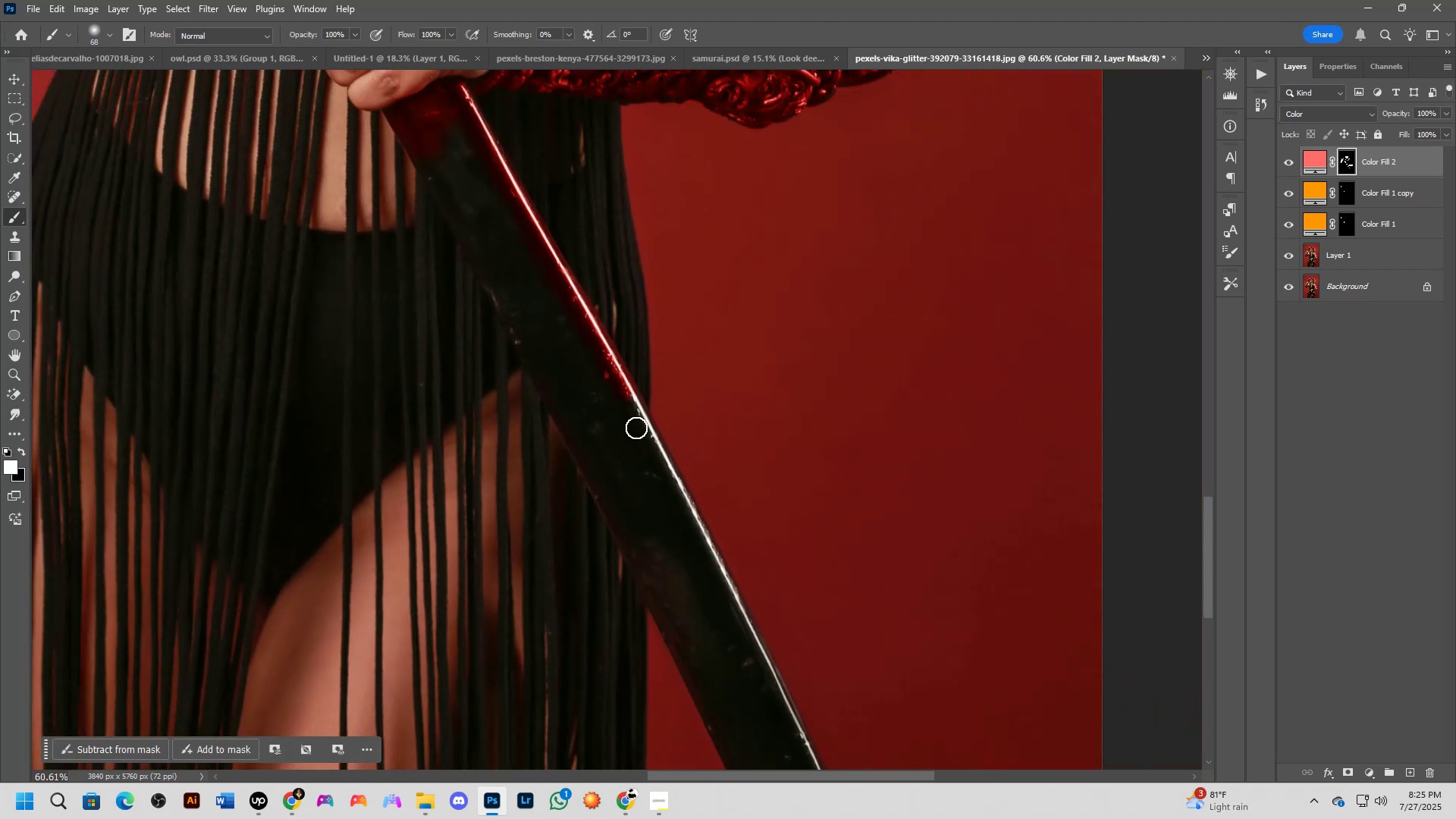 
hold_key(key=Space, duration=0.52)
 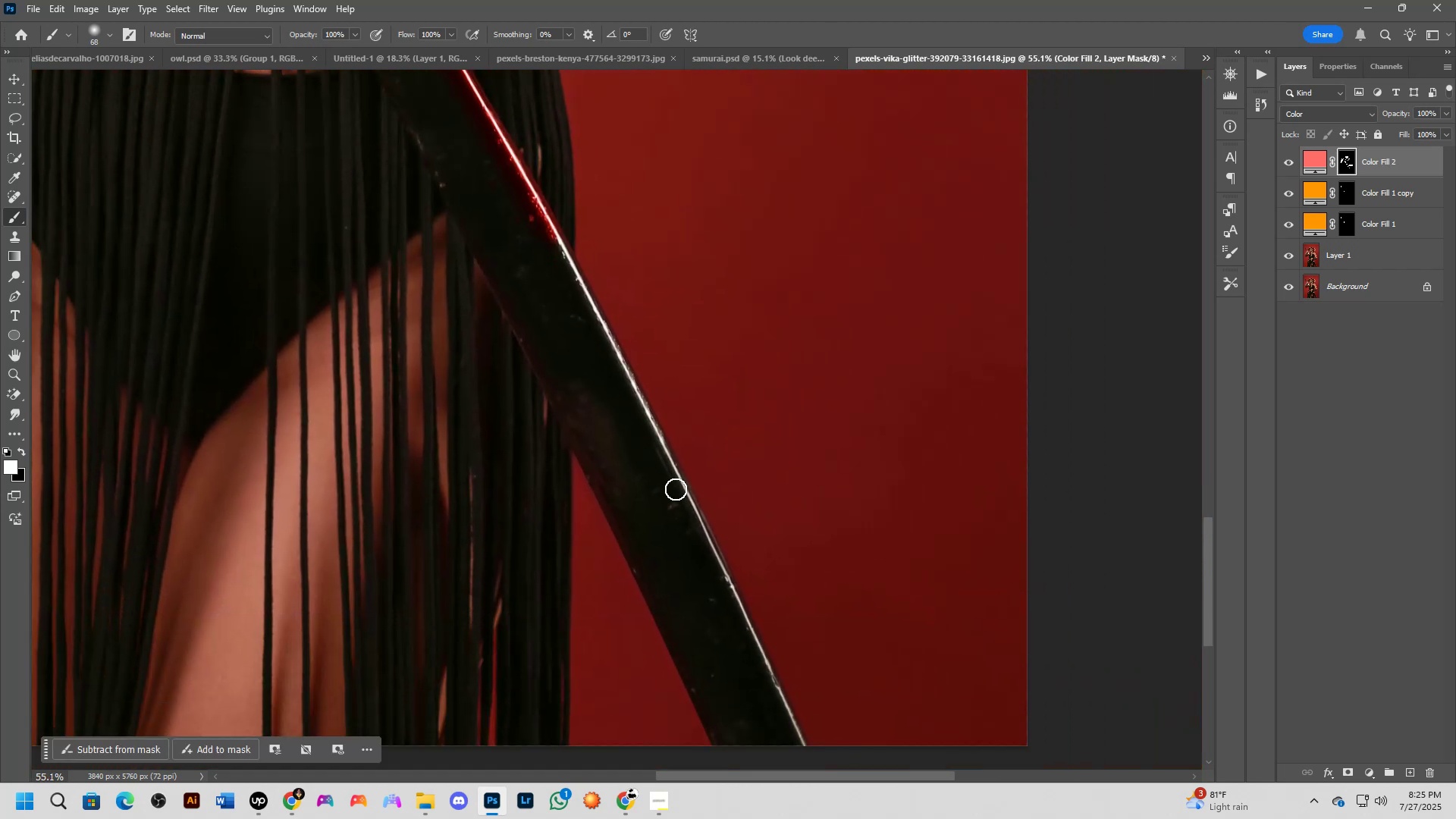 
left_click_drag(start_coordinate=[650, 495], to_coordinate=[575, 338])
 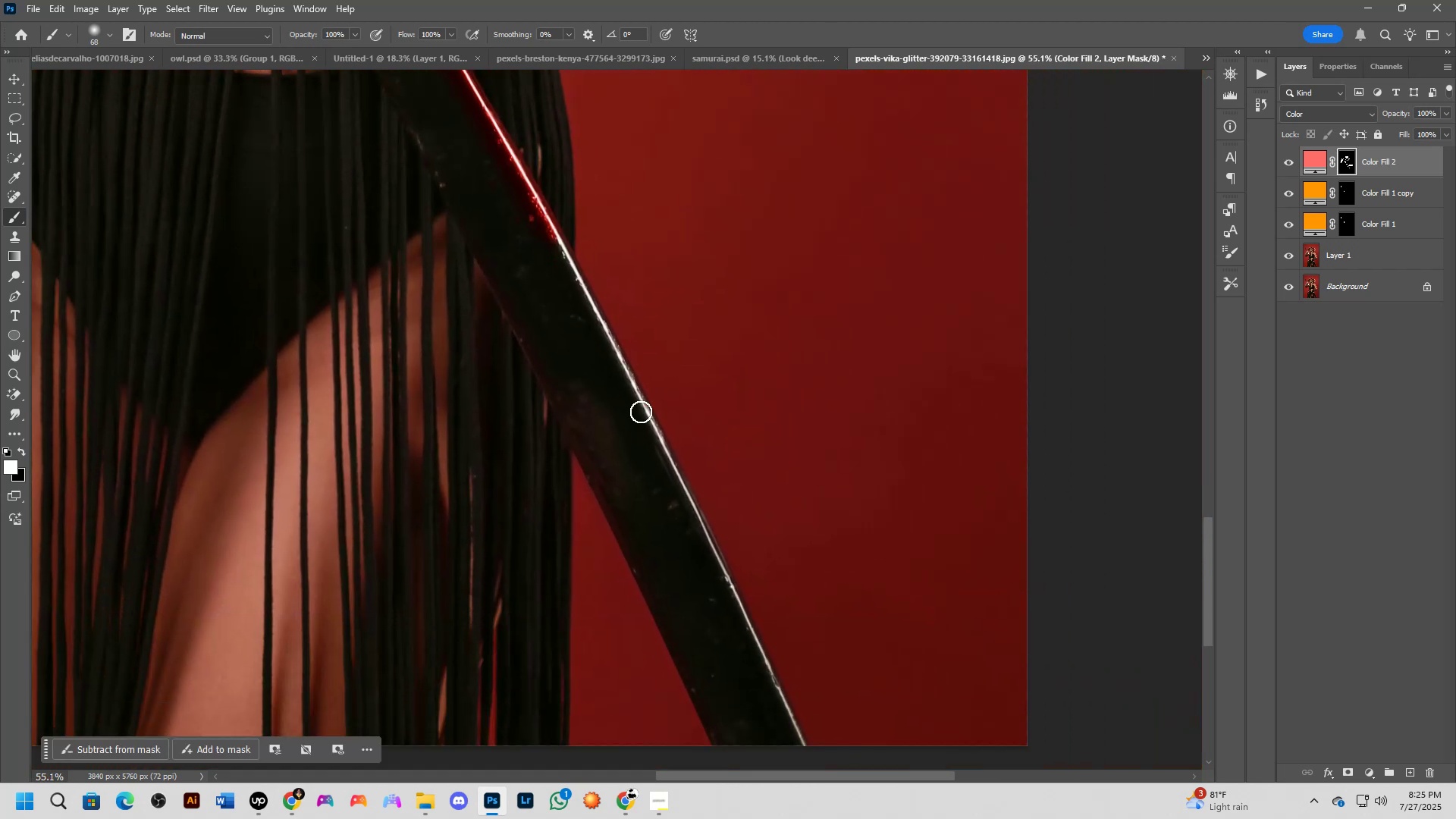 
hold_key(key=ShiftLeft, duration=0.7)
left_click([679, 492])
 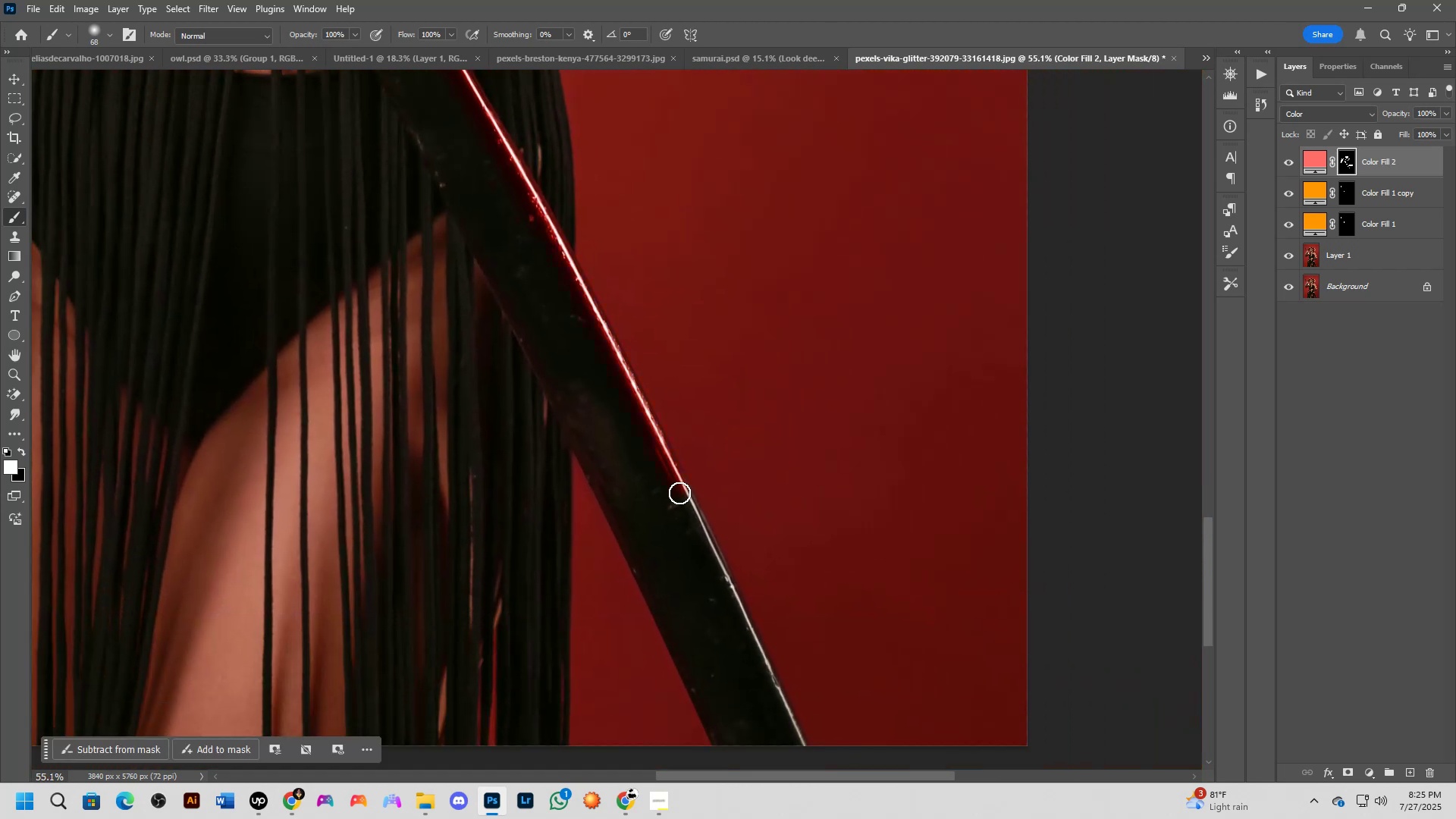 
hold_key(key=Space, duration=0.49)
 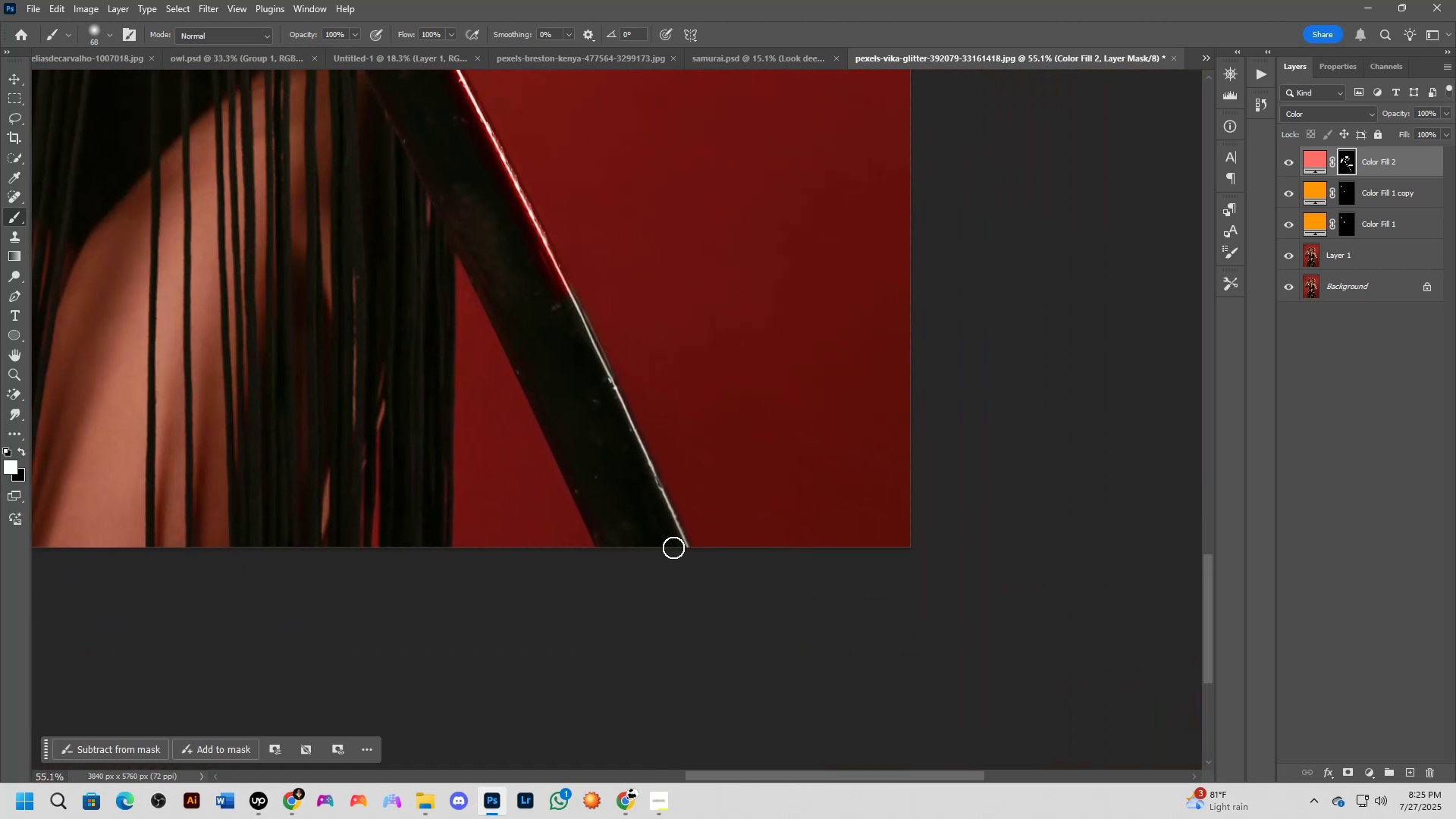 
left_click_drag(start_coordinate=[690, 526], to_coordinate=[573, 327])
 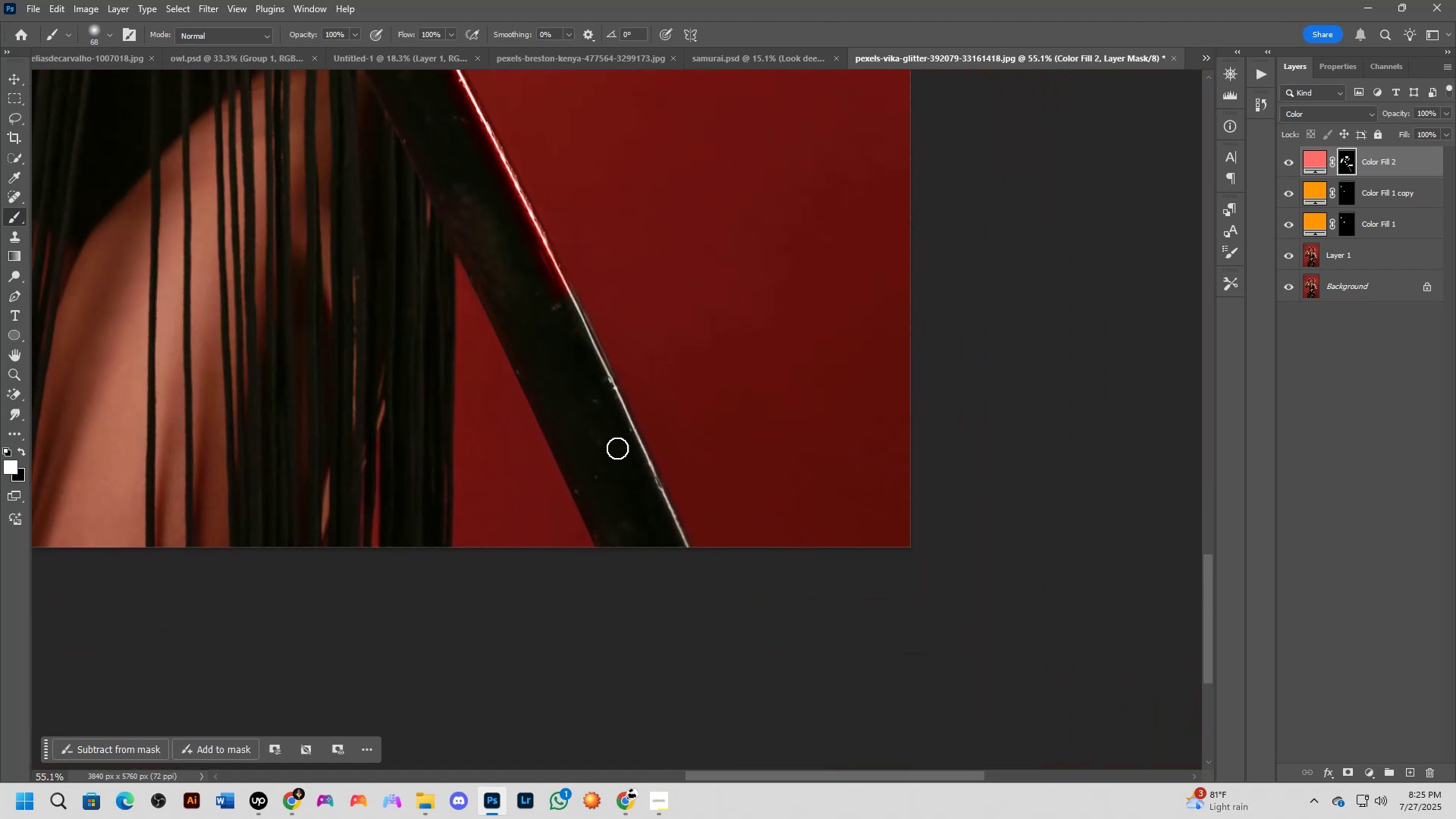 
hold_key(key=ShiftLeft, duration=0.72)
 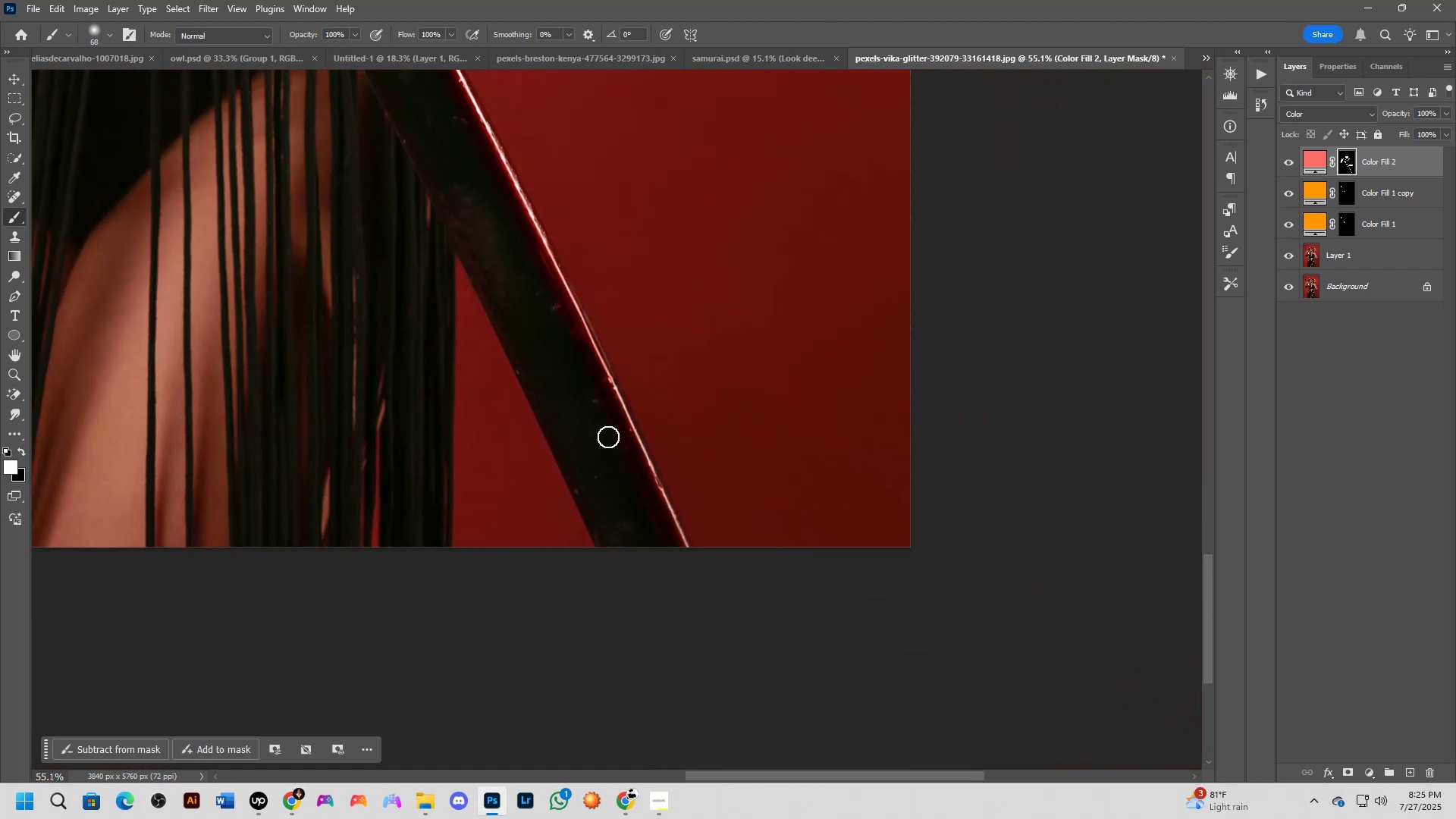 
key(Alt+AltLeft)
 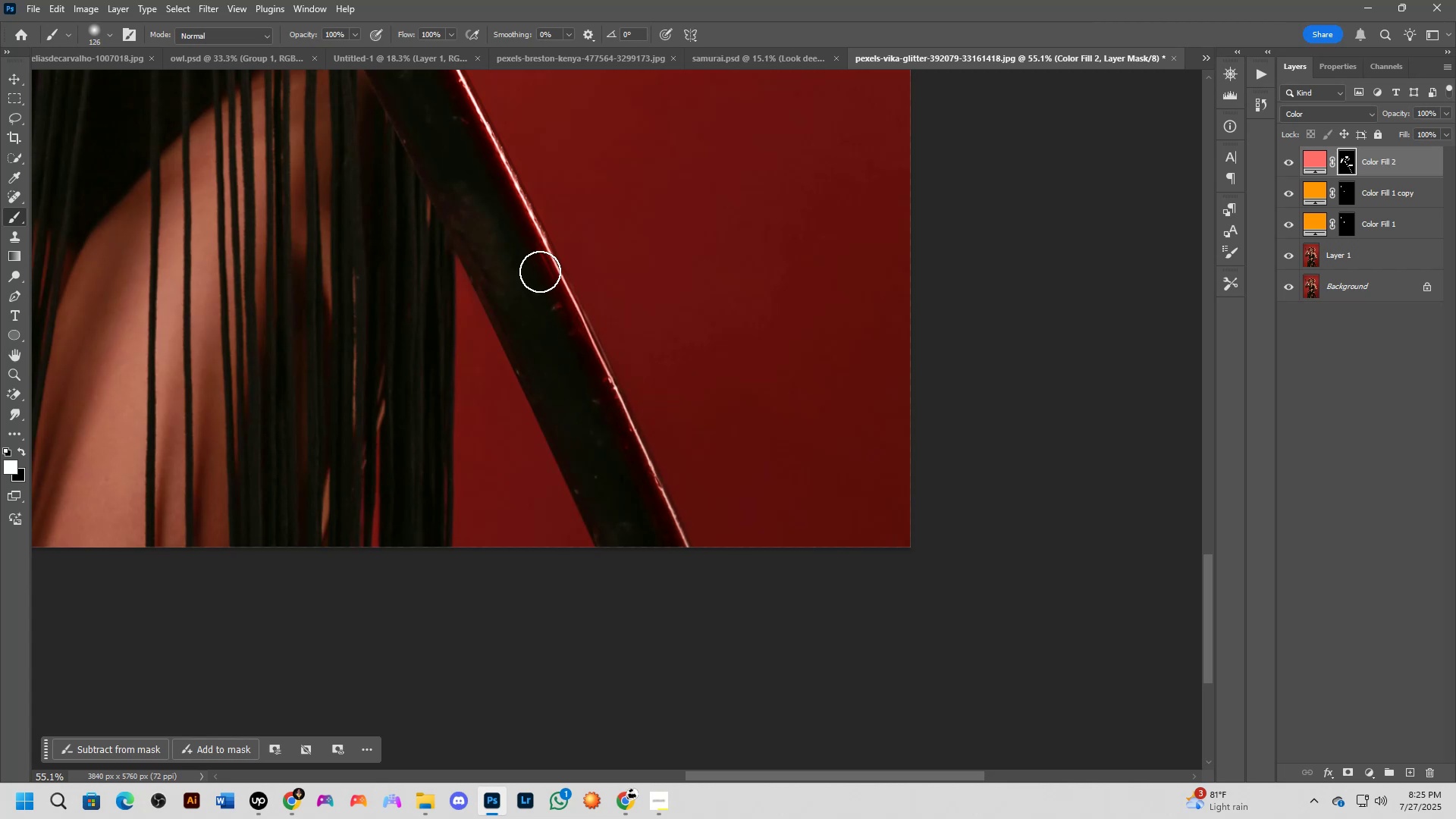 
left_click_drag(start_coordinate=[532, 281], to_coordinate=[496, 243])
 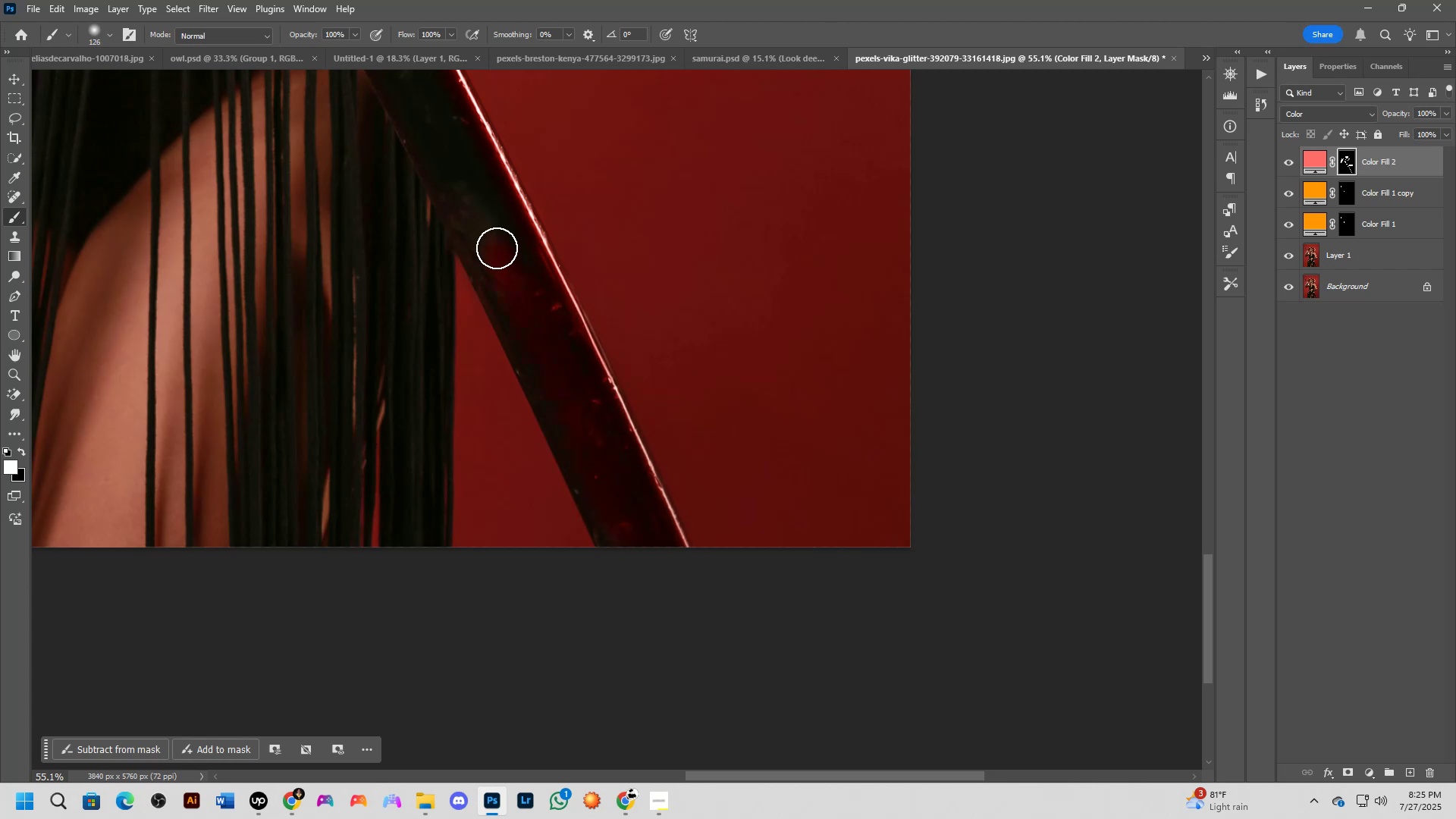 
hold_key(key=Space, duration=0.44)
 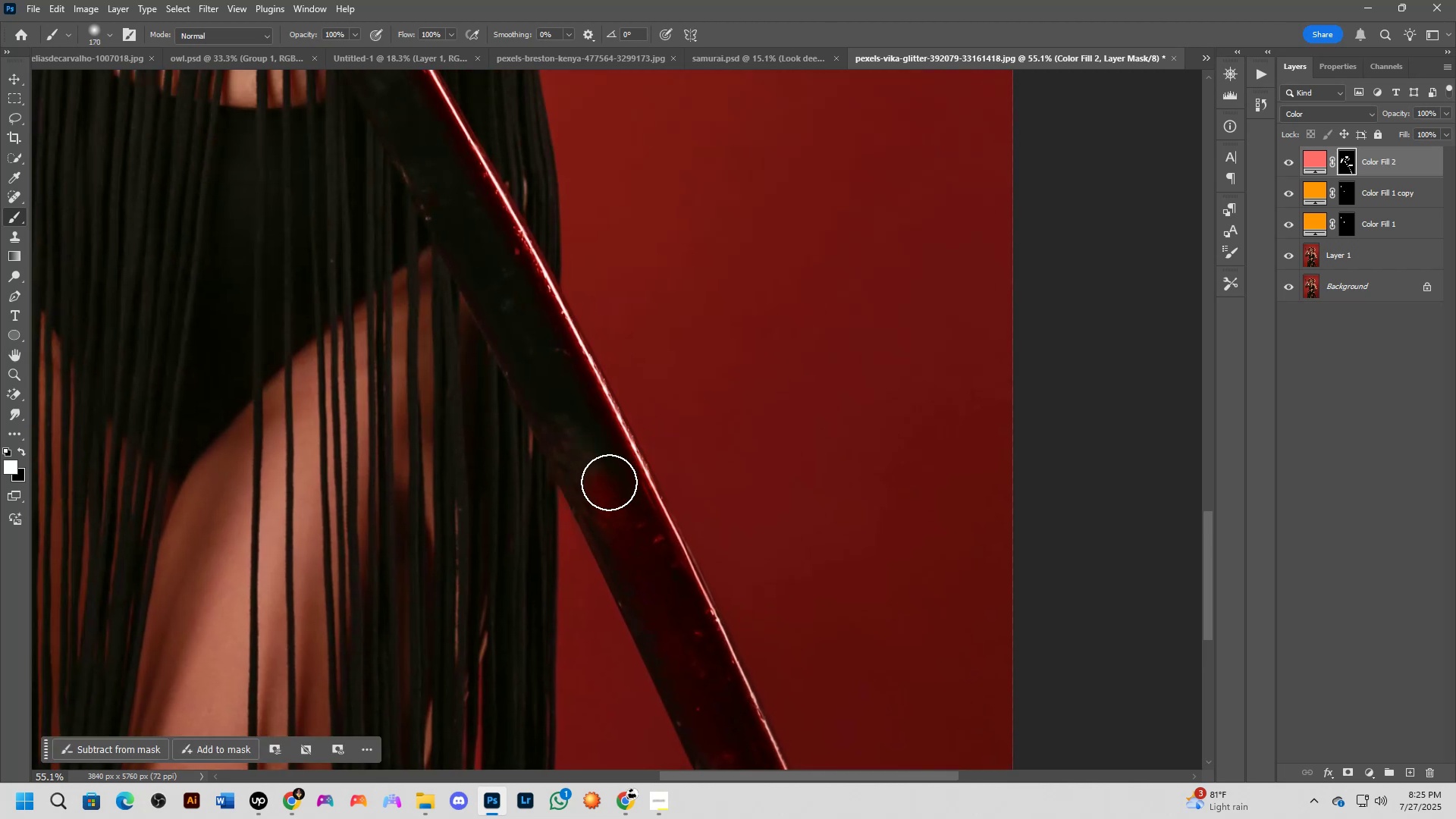 
left_click_drag(start_coordinate=[497, 249], to_coordinate=[600, 482])
 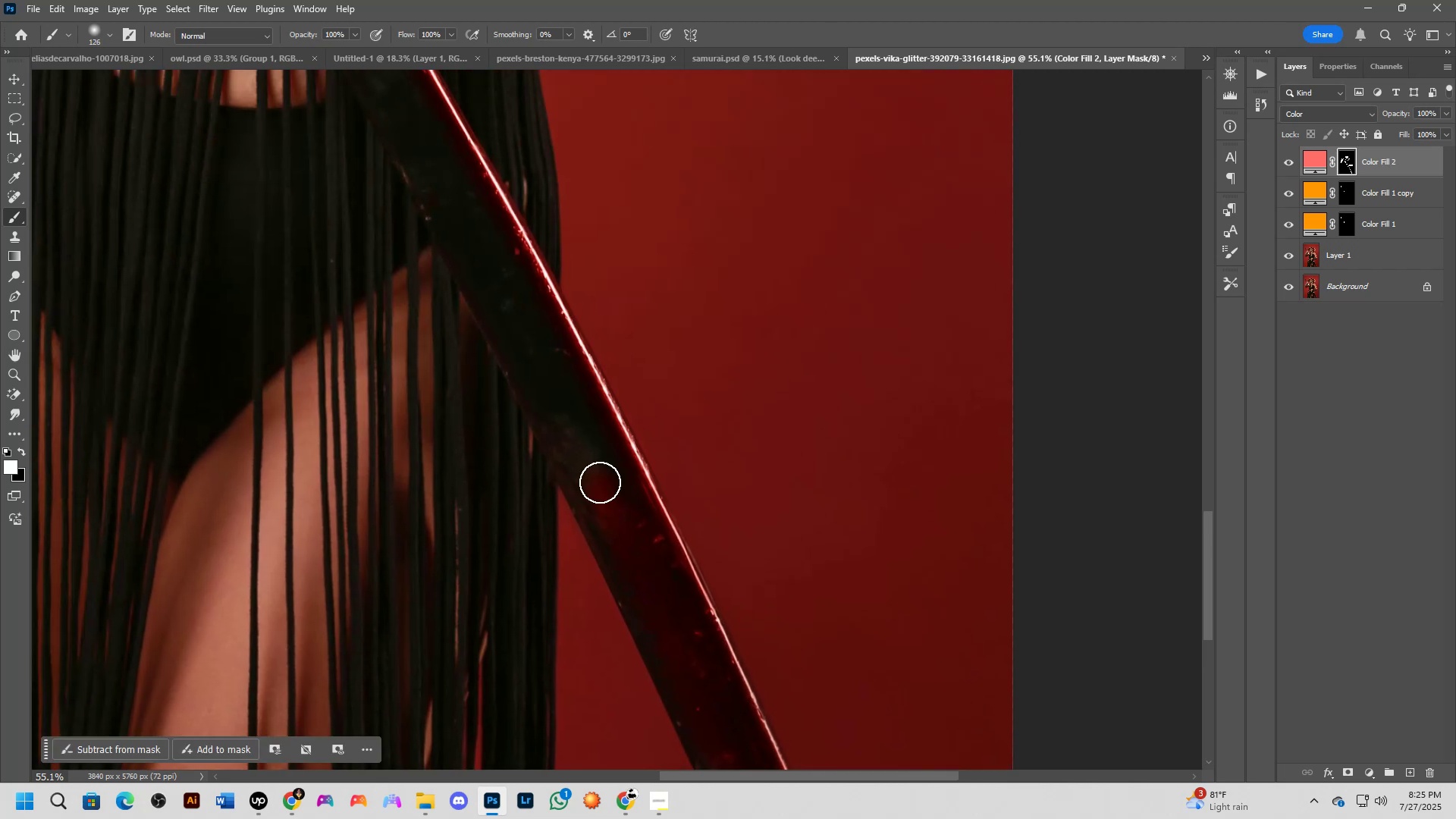 
key(Alt+AltLeft)
 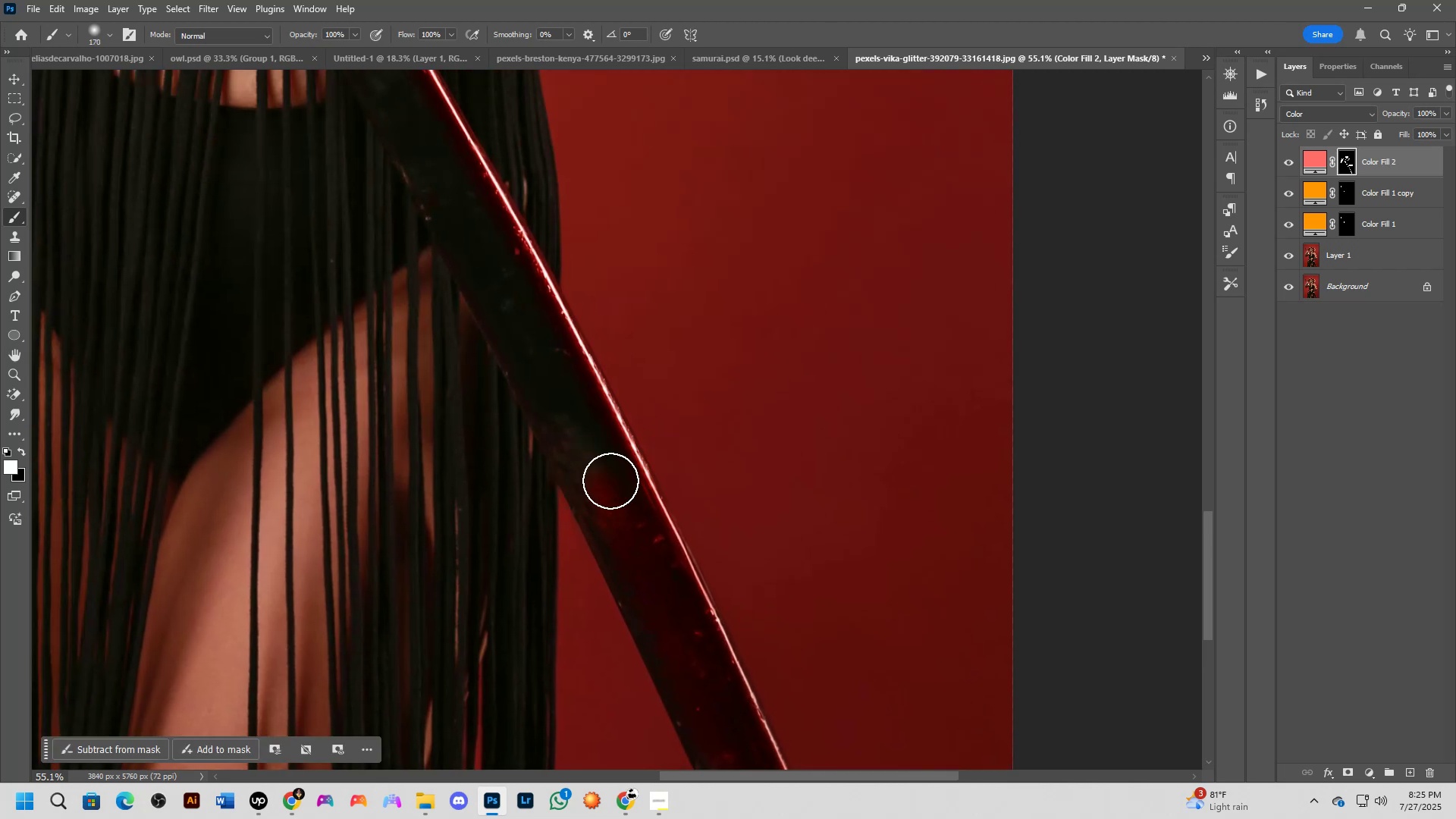 
hold_key(key=AltLeft, duration=0.42)
 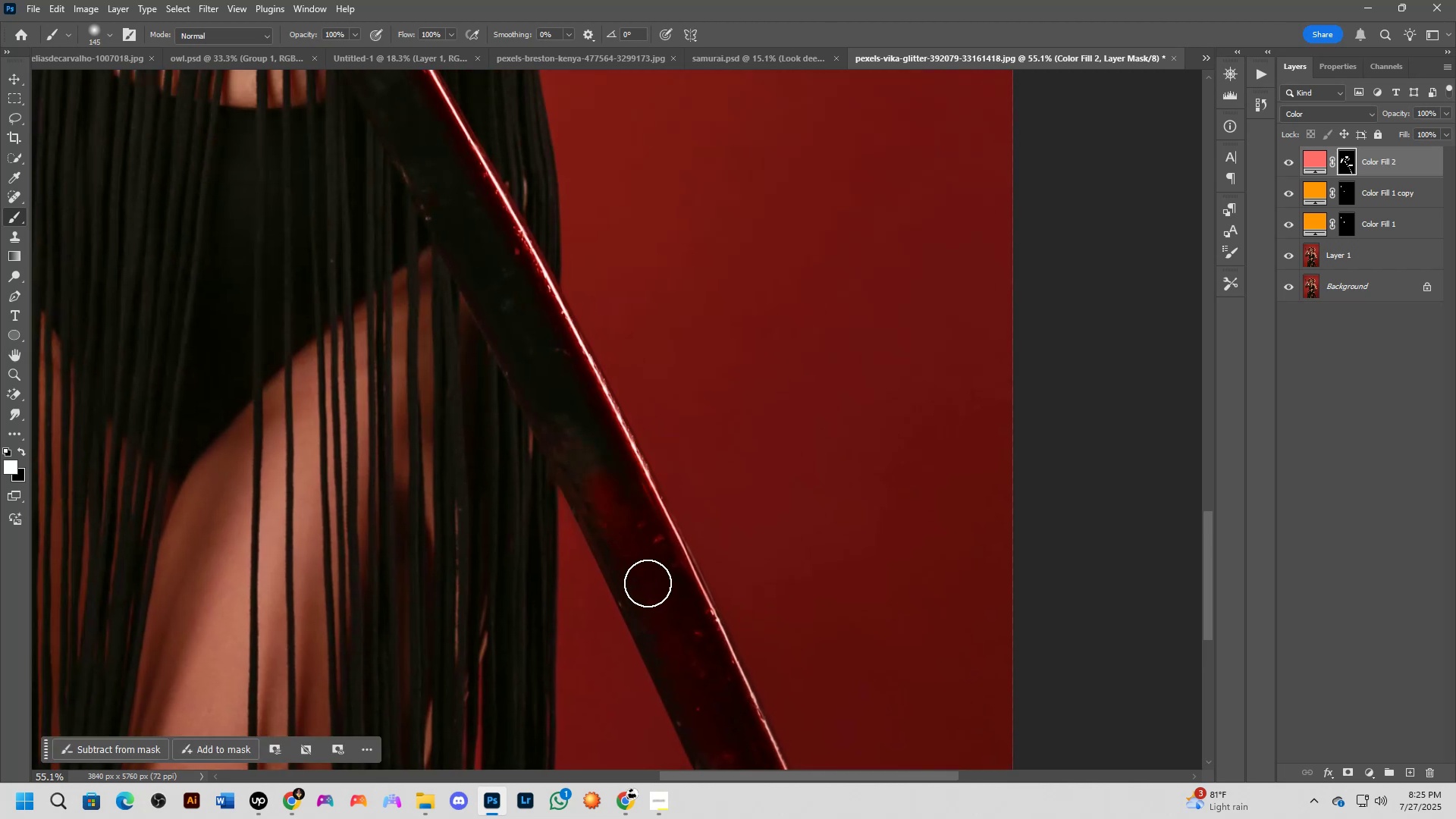 
left_click_drag(start_coordinate=[645, 558], to_coordinate=[532, 322])
 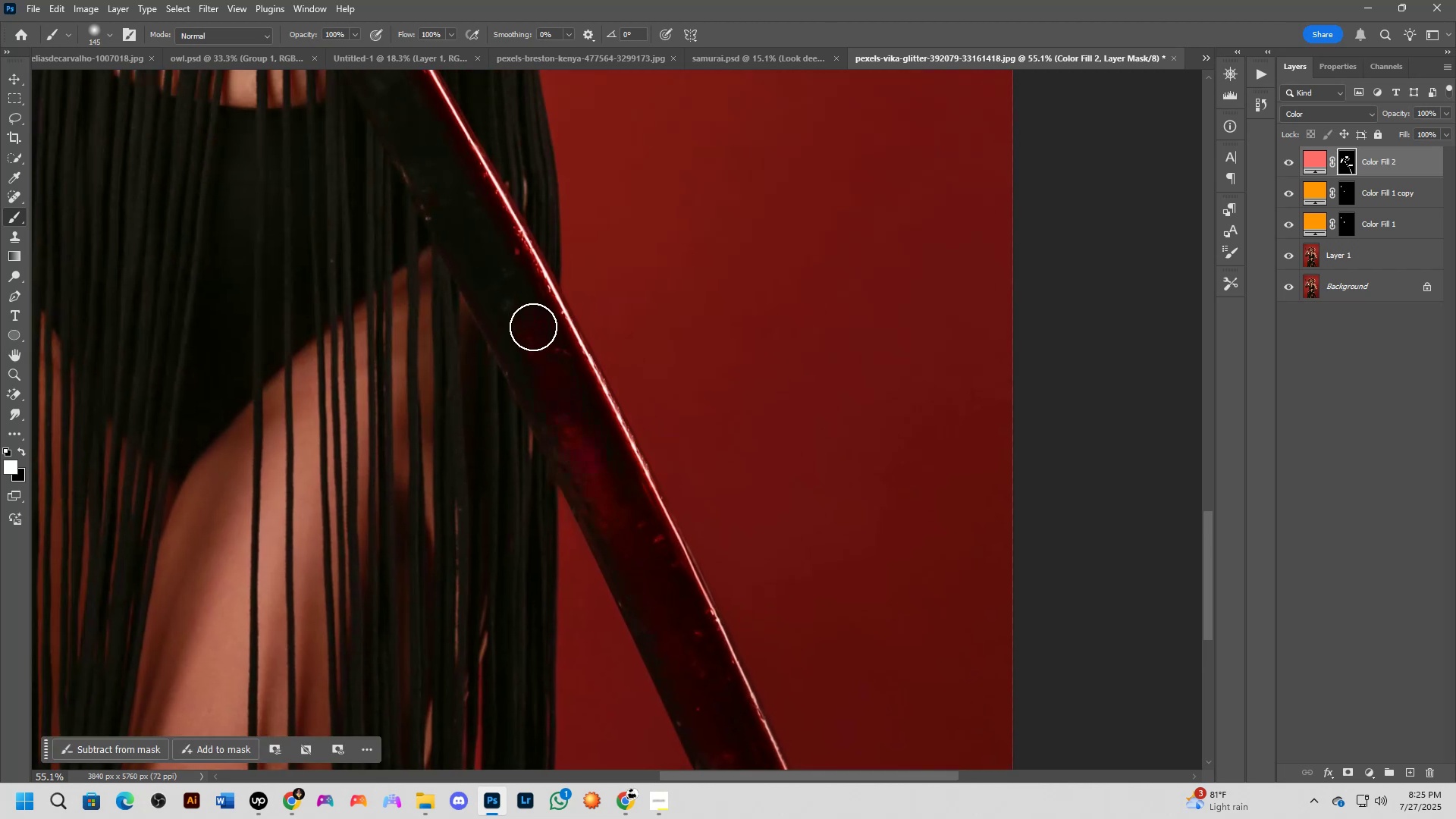 
hold_key(key=Space, duration=0.47)
 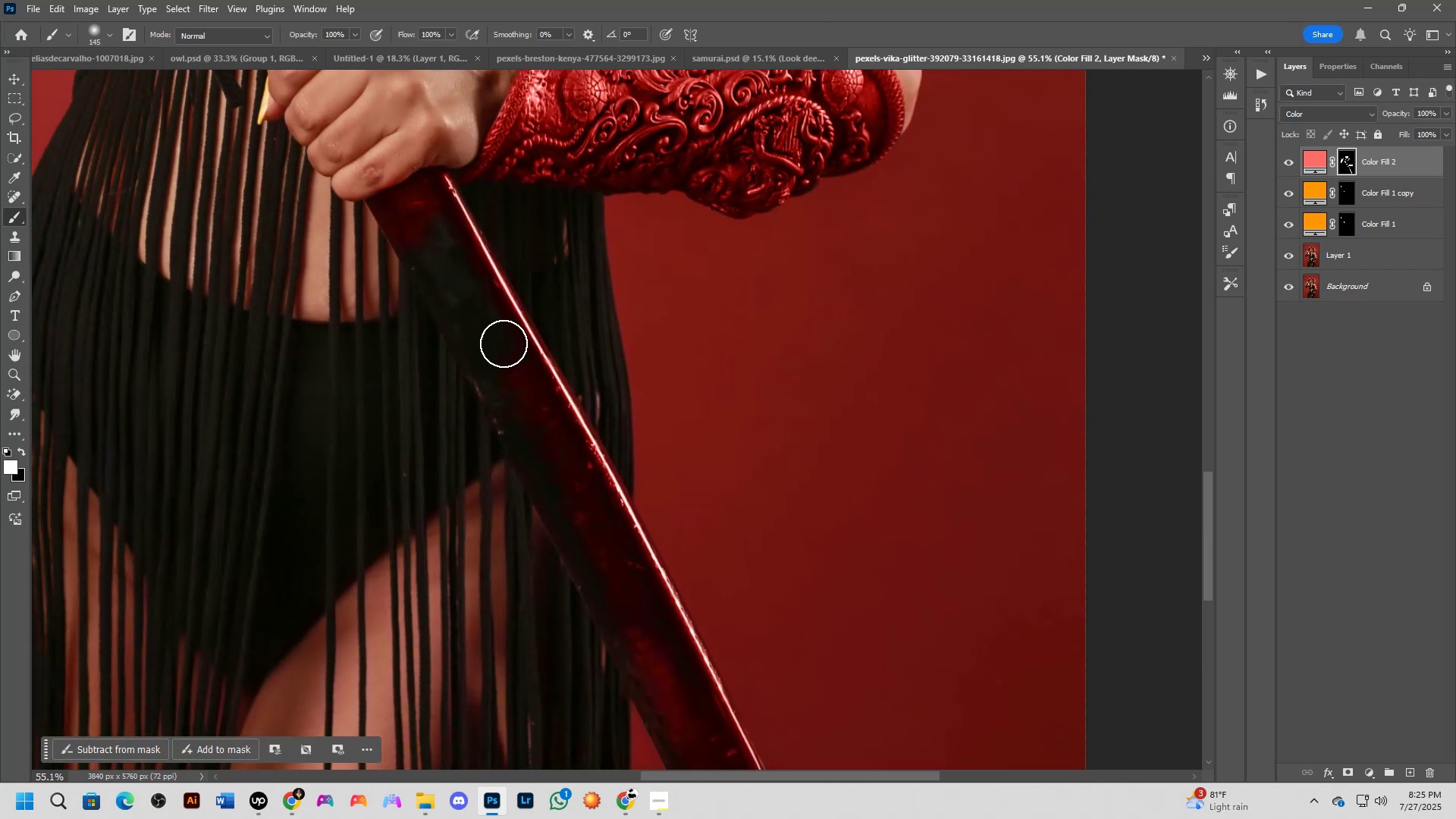 
left_click_drag(start_coordinate=[535, 331], to_coordinate=[607, 545])
 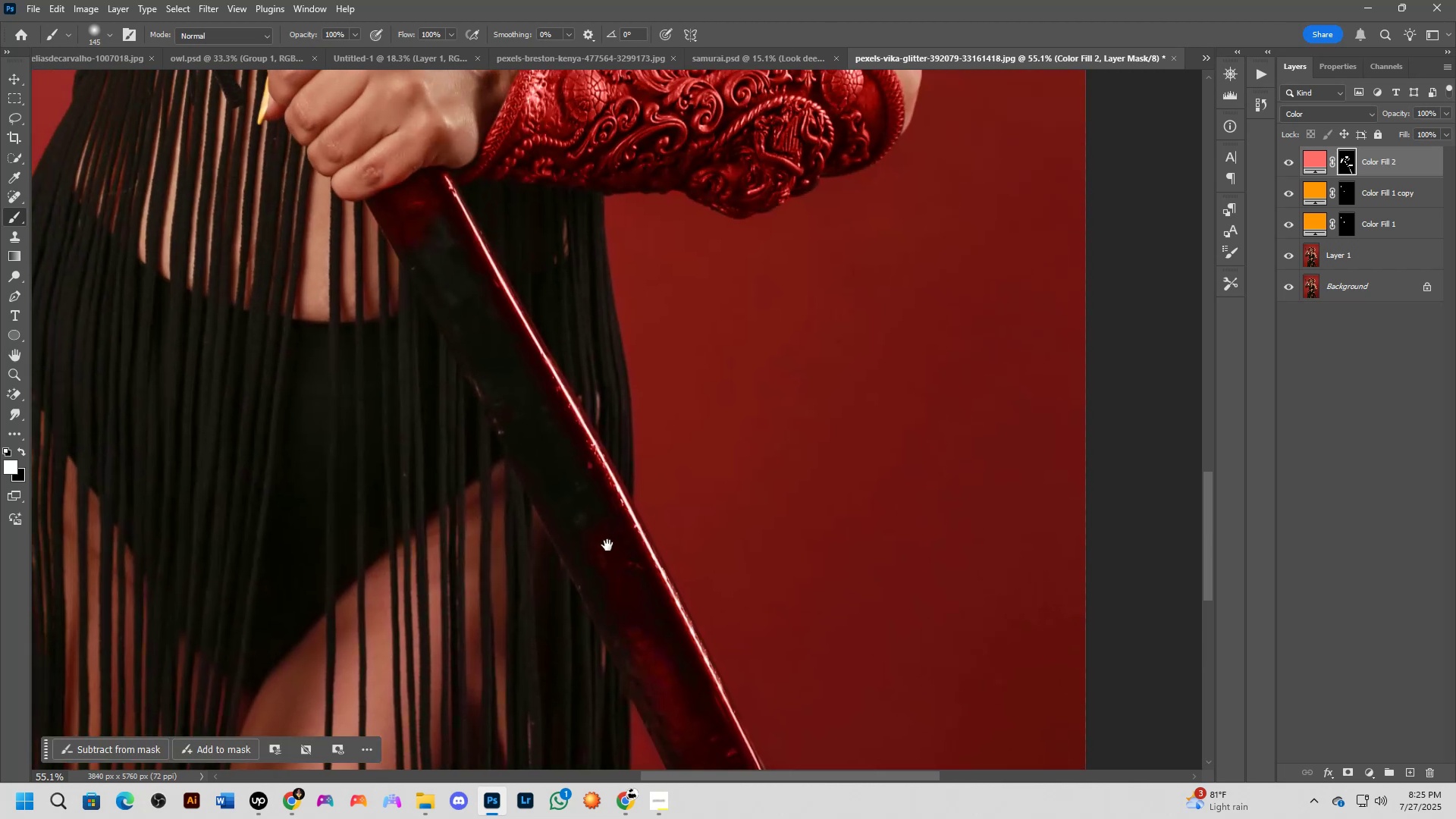 
left_click_drag(start_coordinate=[607, 545], to_coordinate=[579, 526])
 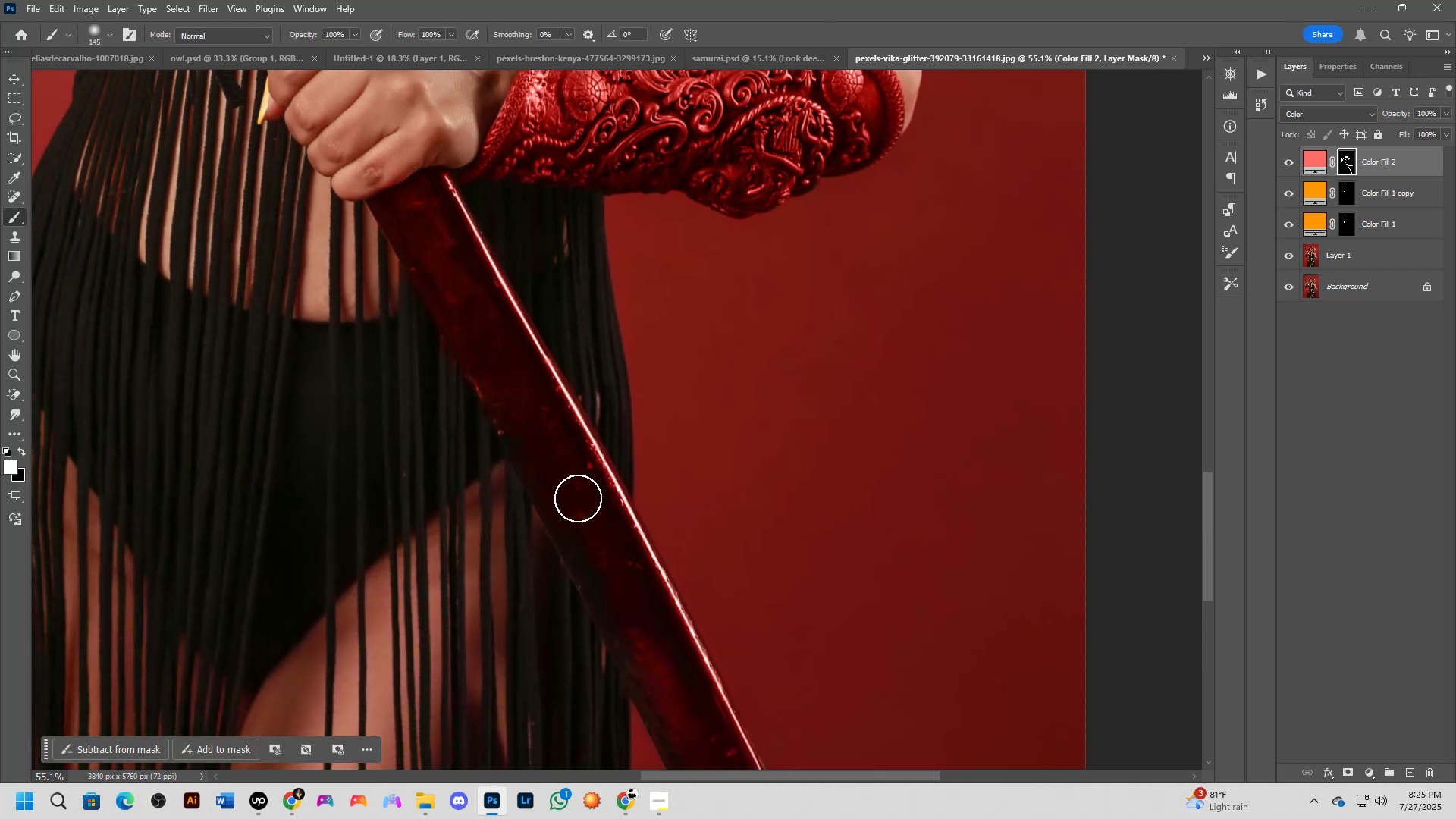 
key(Alt+AltLeft)
 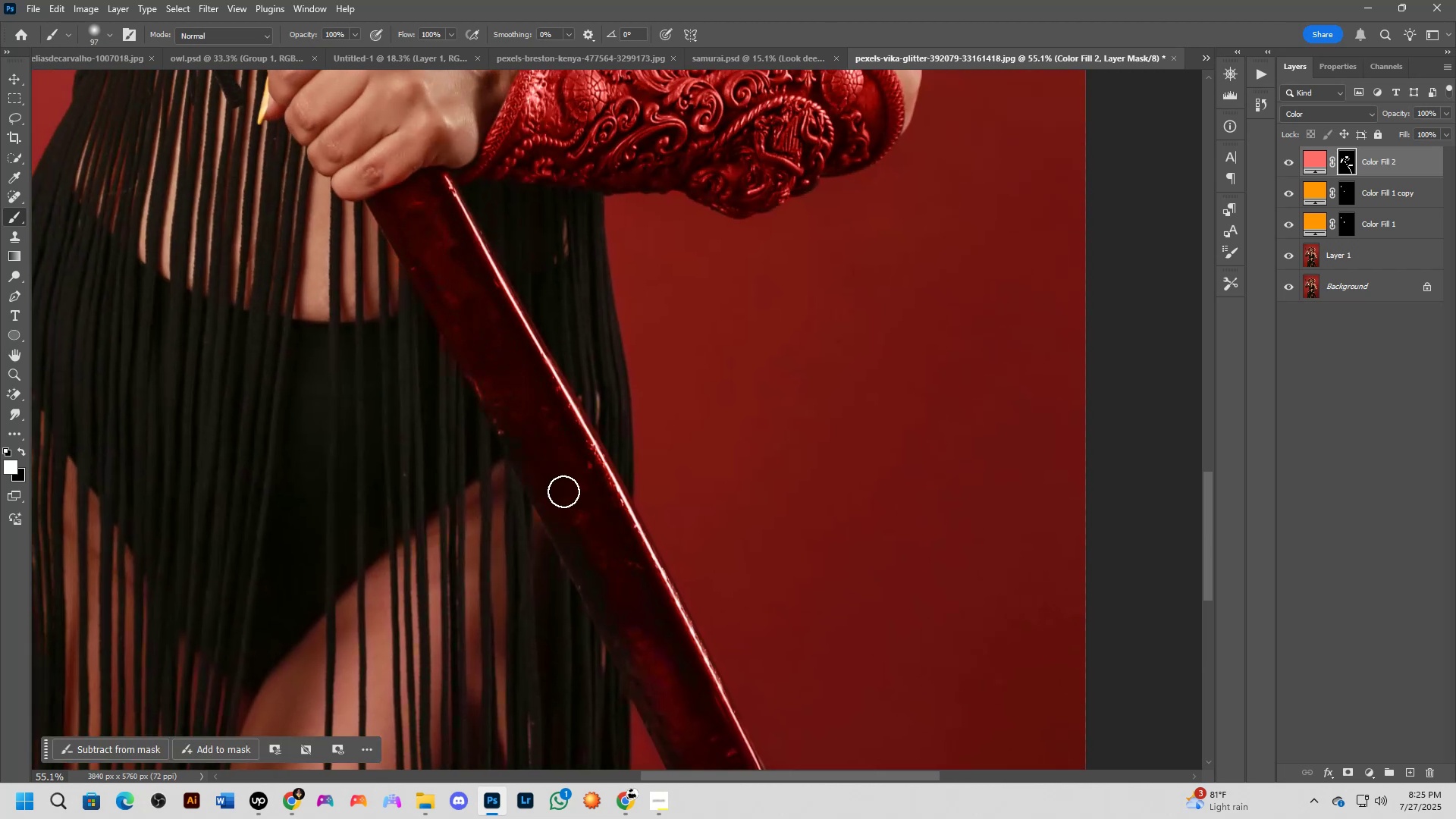 
hold_key(key=Space, duration=0.44)
 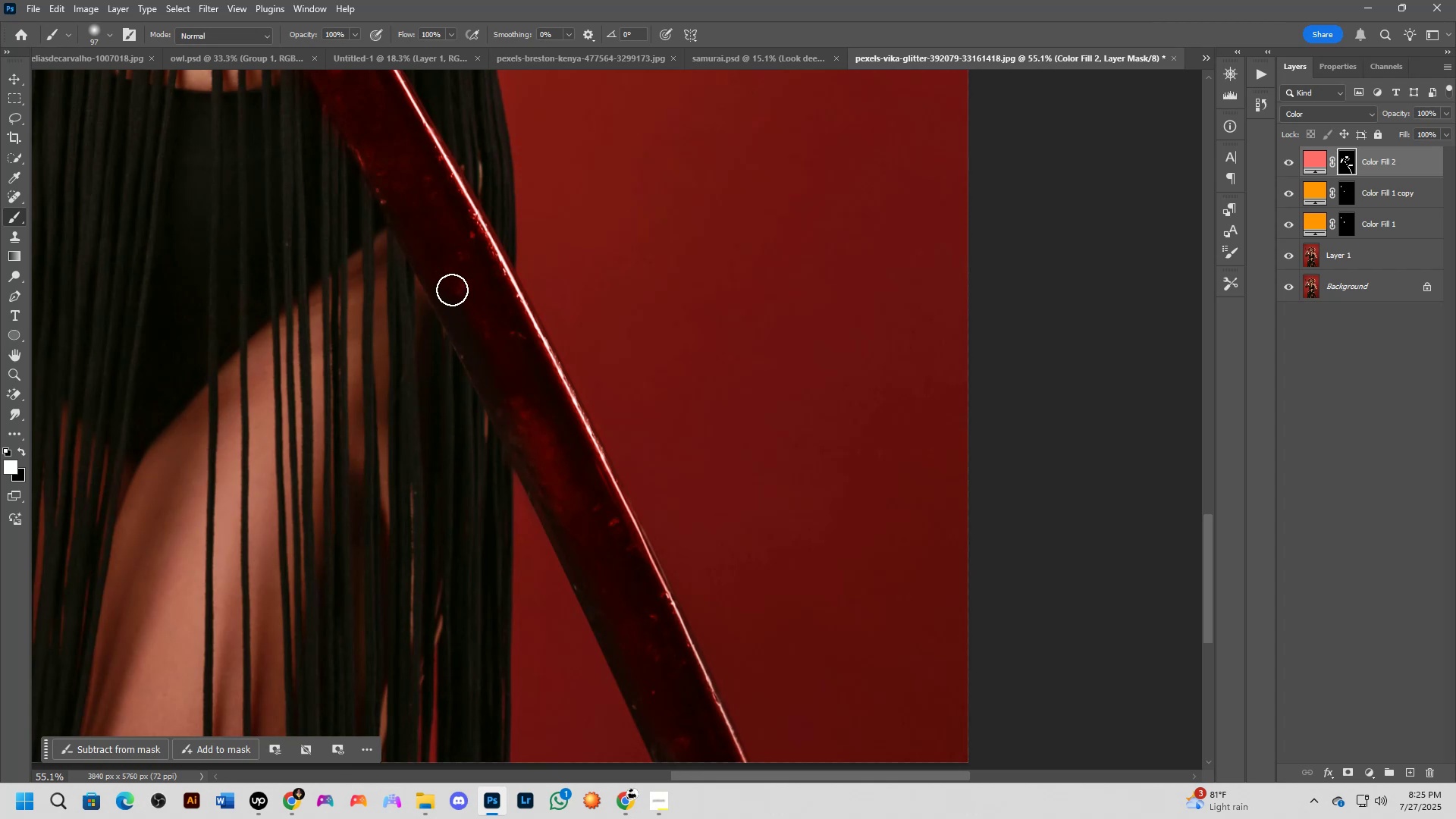 
left_click_drag(start_coordinate=[579, 525], to_coordinate=[462, 294])
 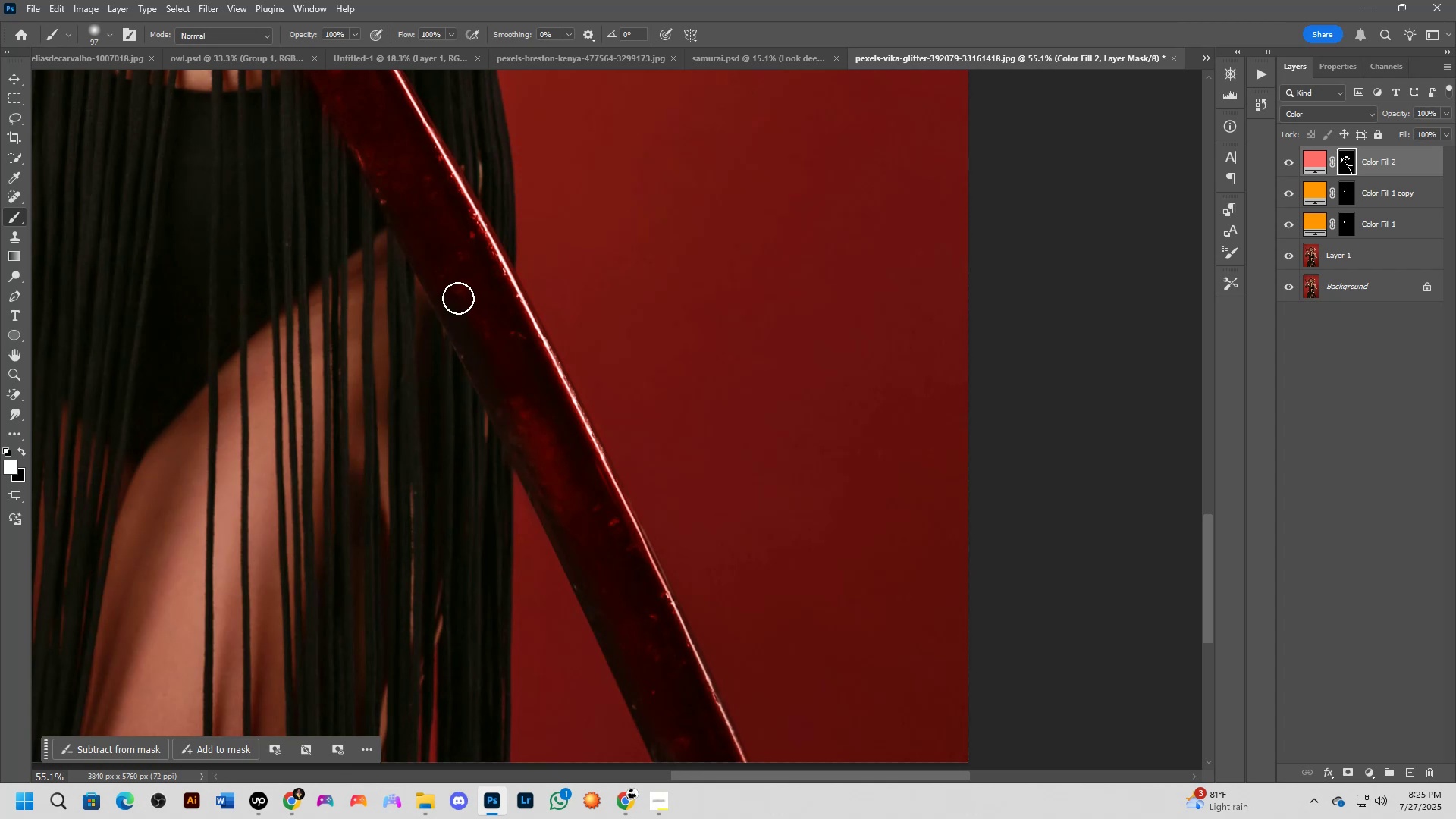 
left_click_drag(start_coordinate=[442, 262], to_coordinate=[518, 419])
 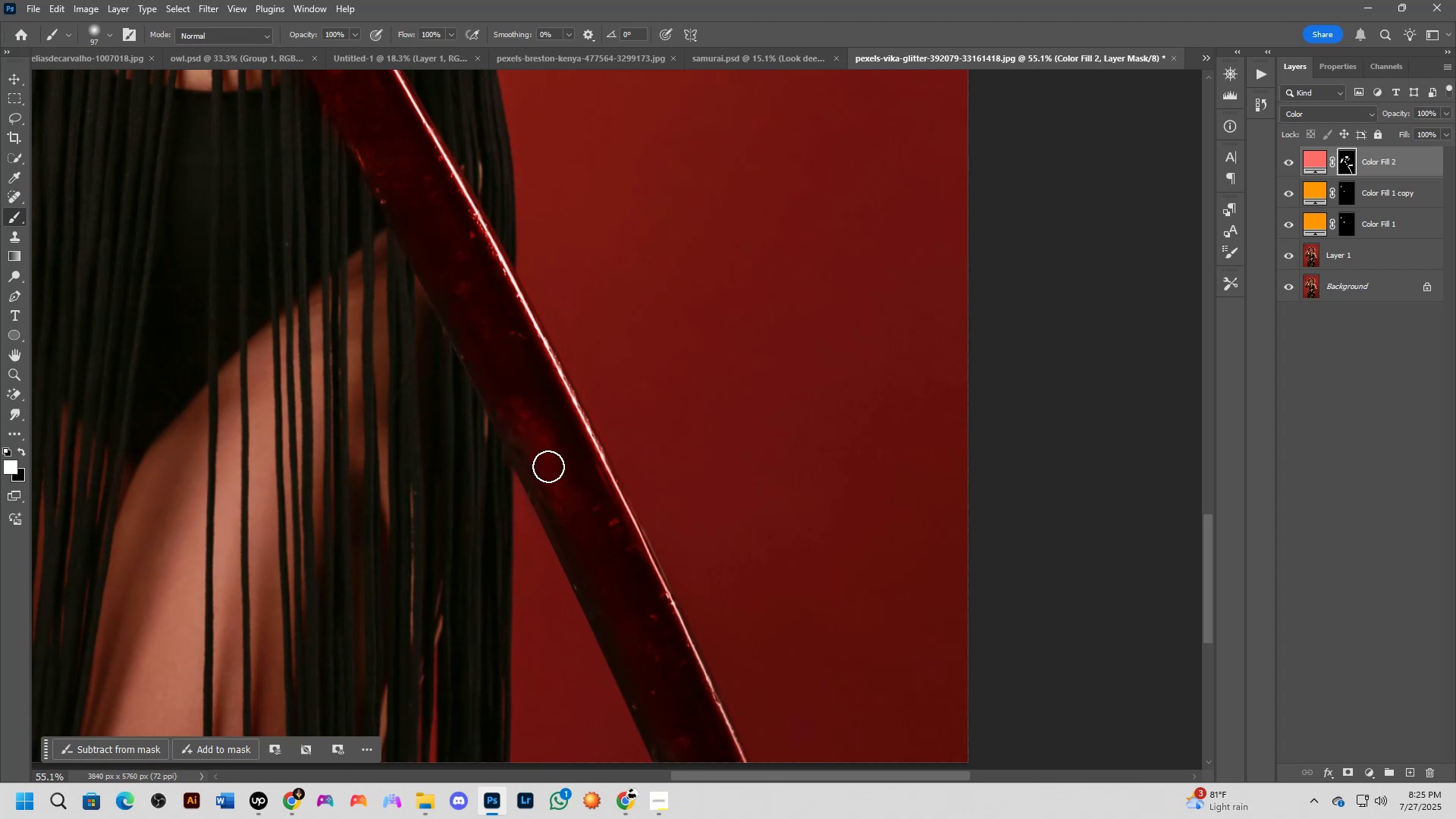 
hold_key(key=AltLeft, duration=0.34)
 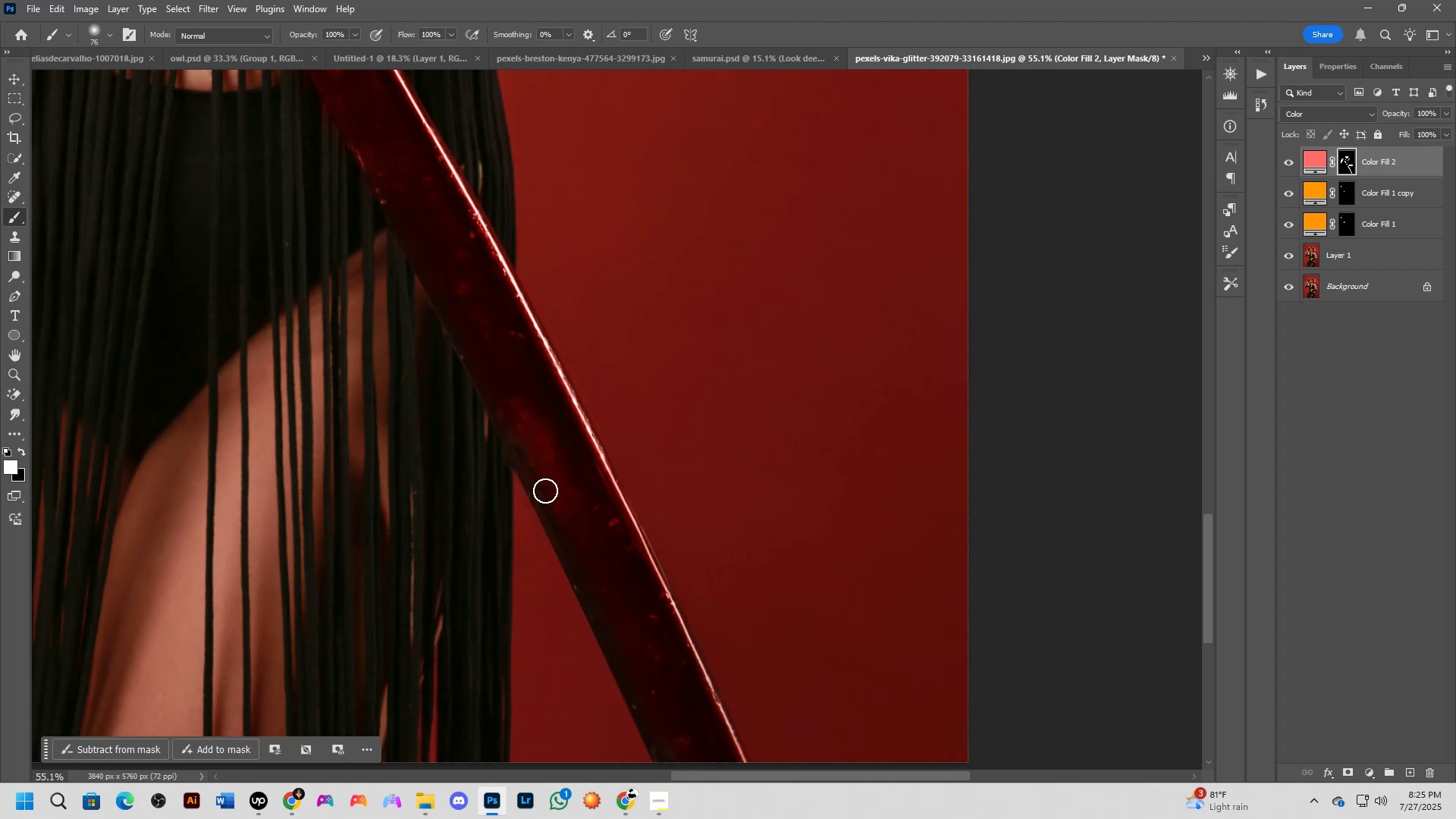 
hold_key(key=Space, duration=0.42)
 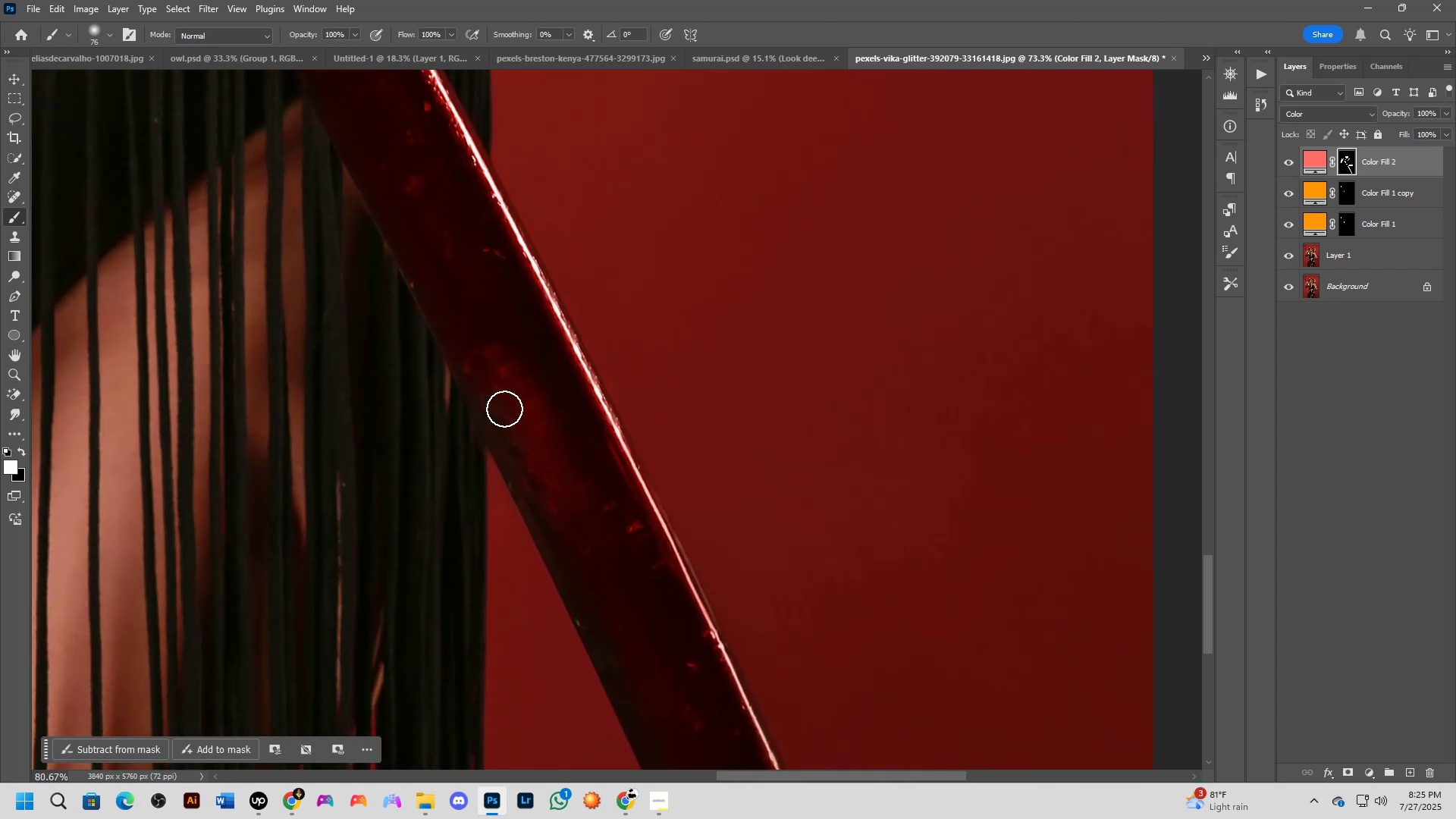 
left_click_drag(start_coordinate=[548, 475], to_coordinate=[526, 443])
 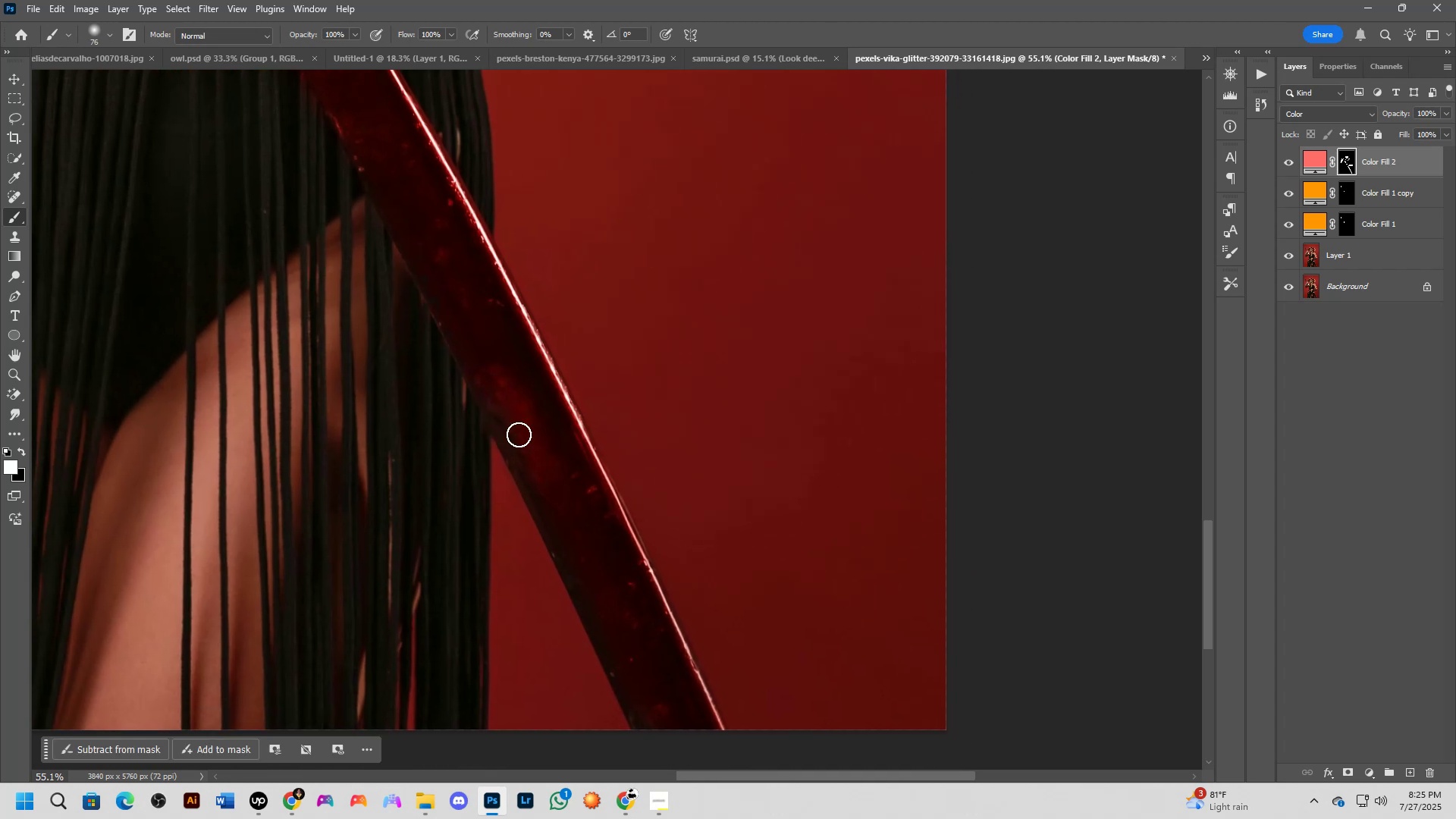 
scroll: coordinate [504, 409], scroll_direction: up, amount: 4.0
 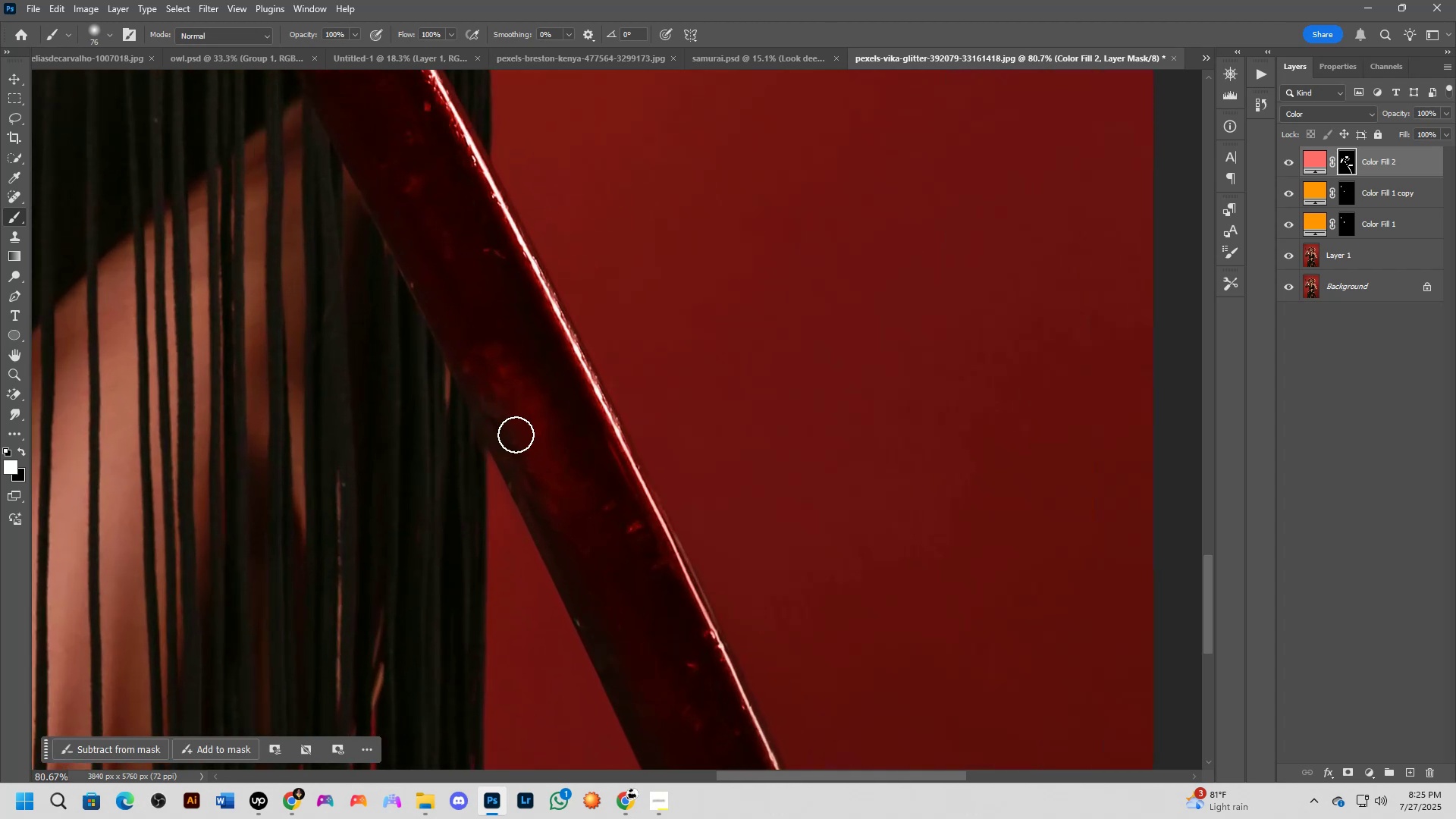 
hold_key(key=Space, duration=0.42)
 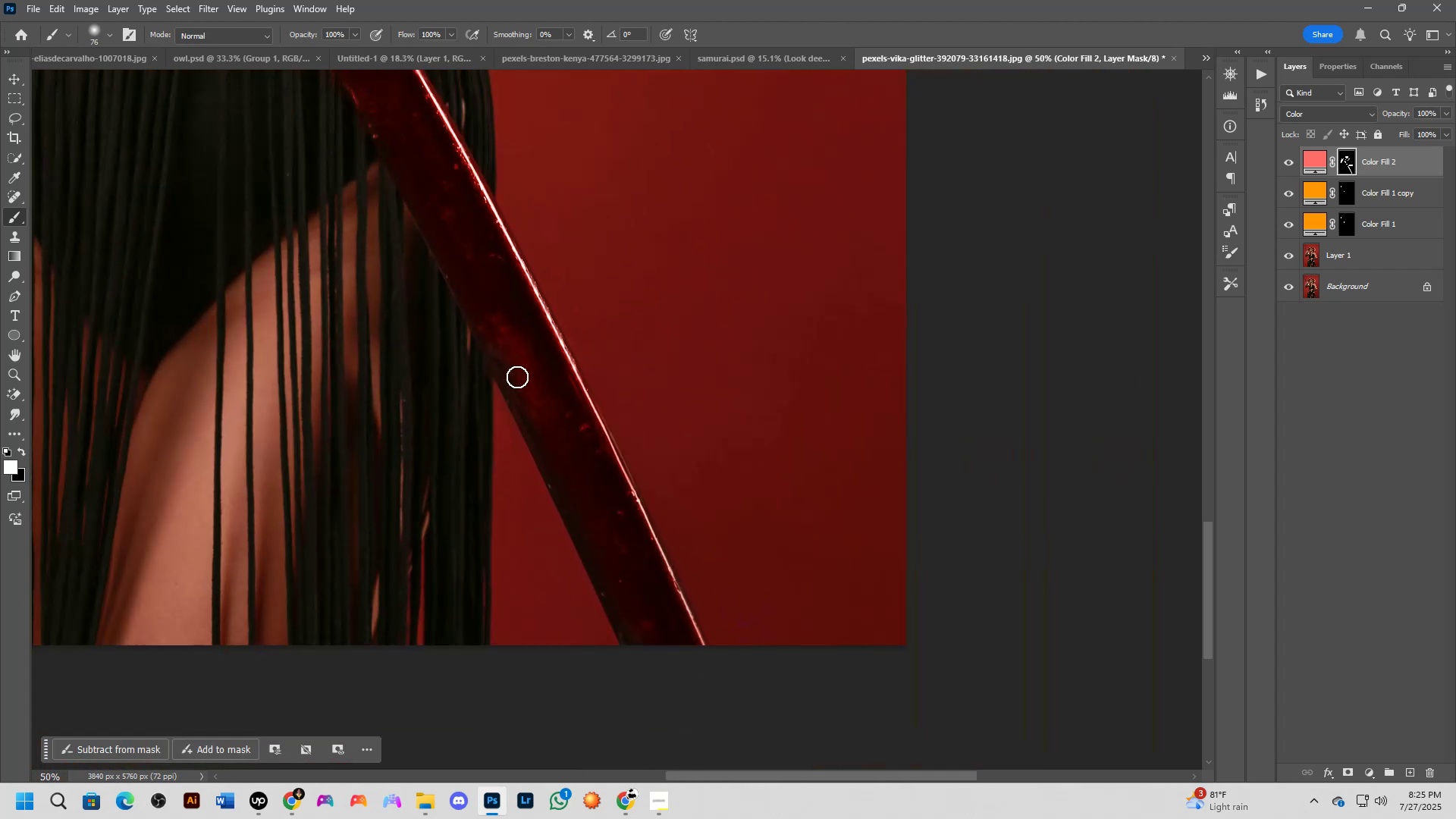 
left_click_drag(start_coordinate=[533, 469], to_coordinate=[524, 391])
 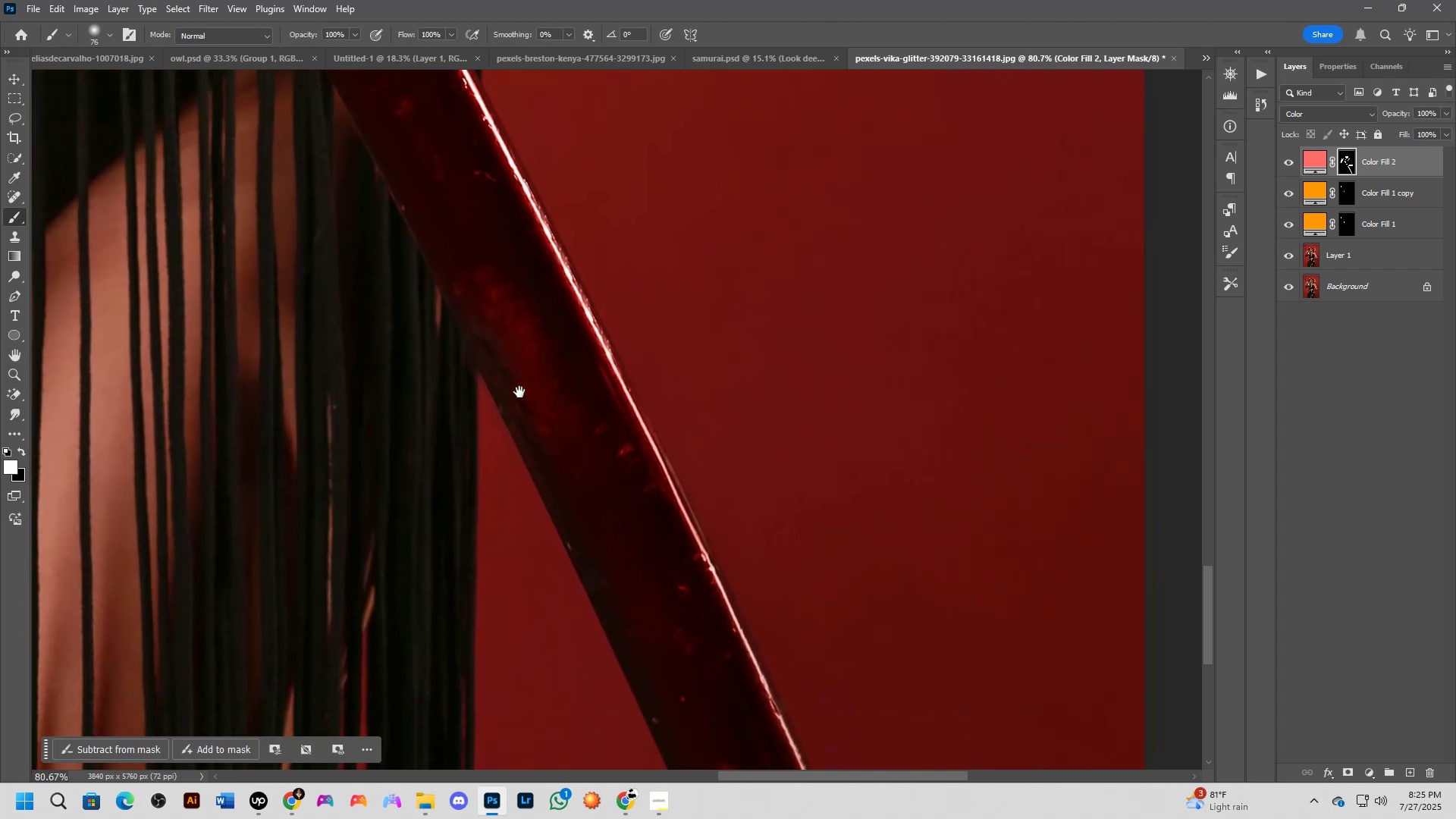 
key(Shift+ShiftLeft)
 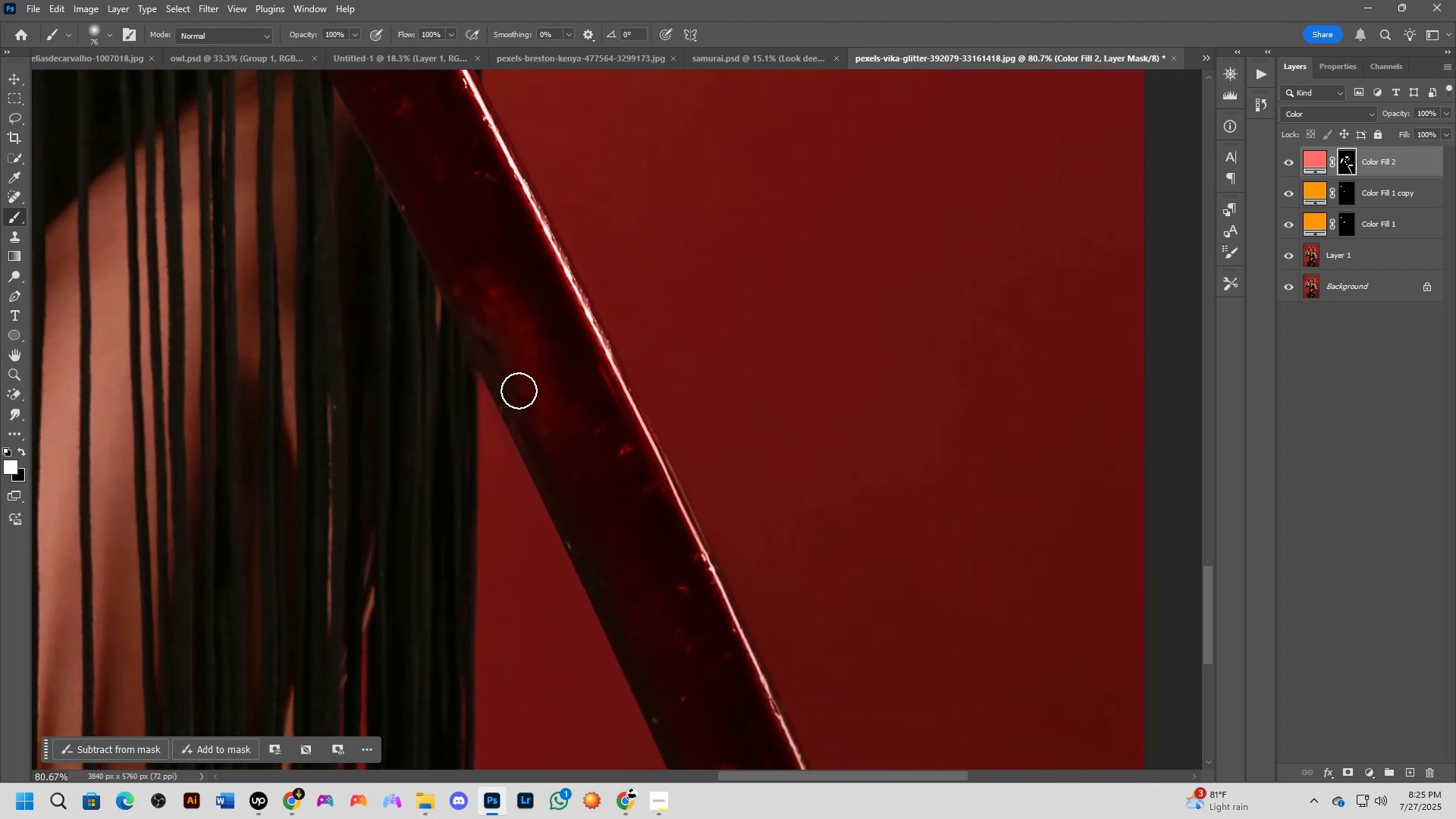 
scroll: coordinate [516, 377], scroll_direction: up, amount: 1.0
 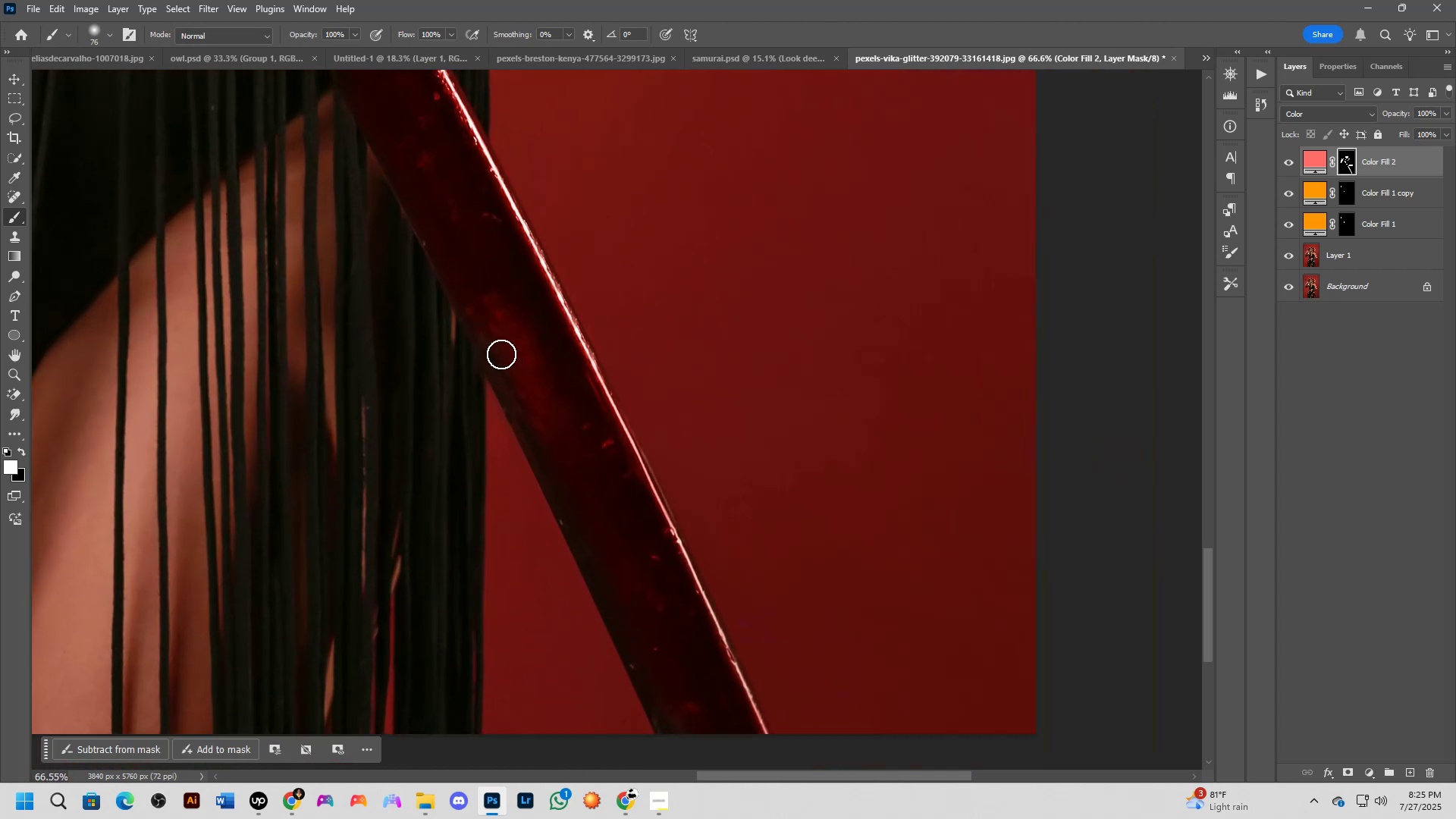 
left_click([499, 353])
 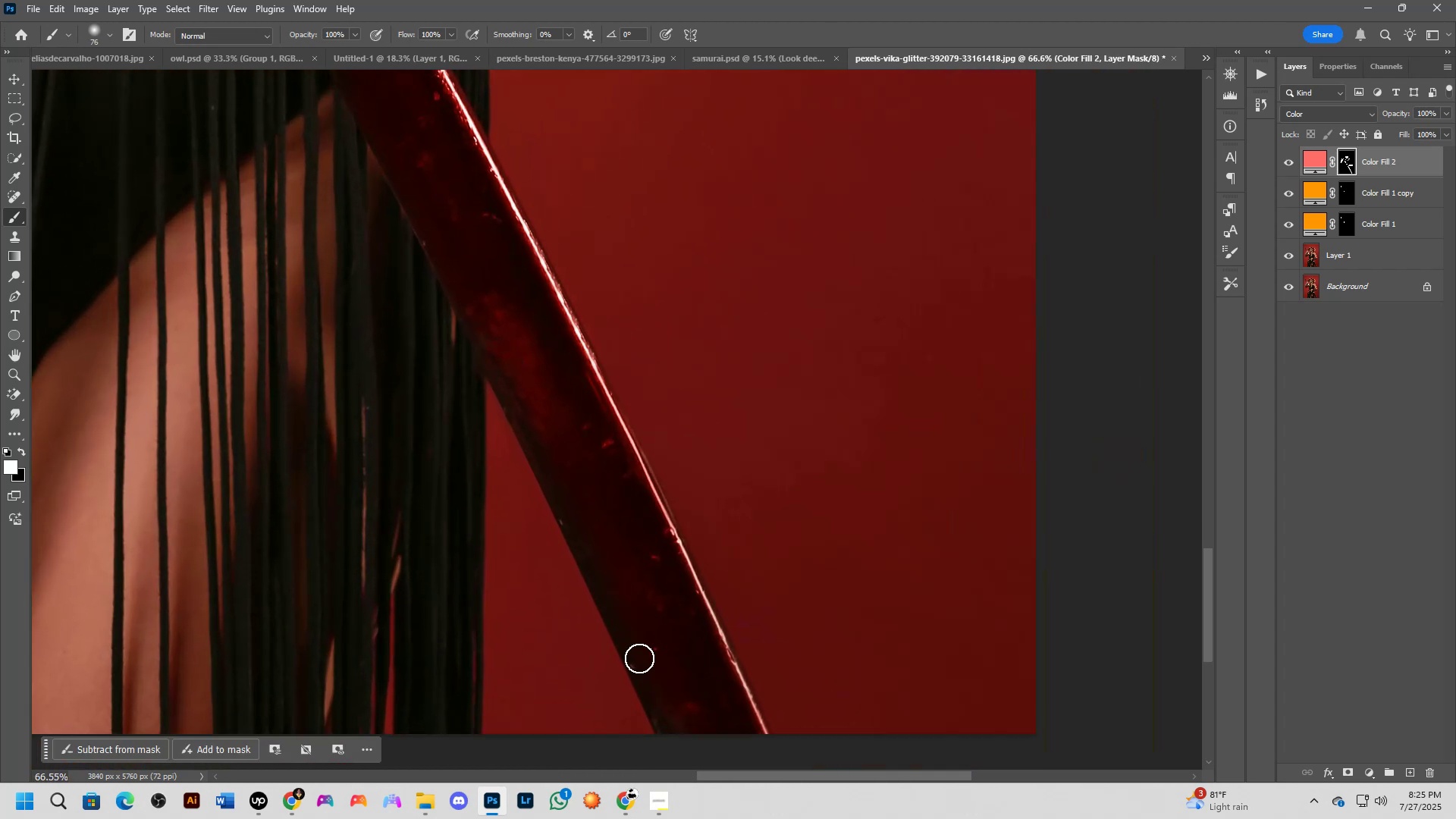 
hold_key(key=Space, duration=0.44)
 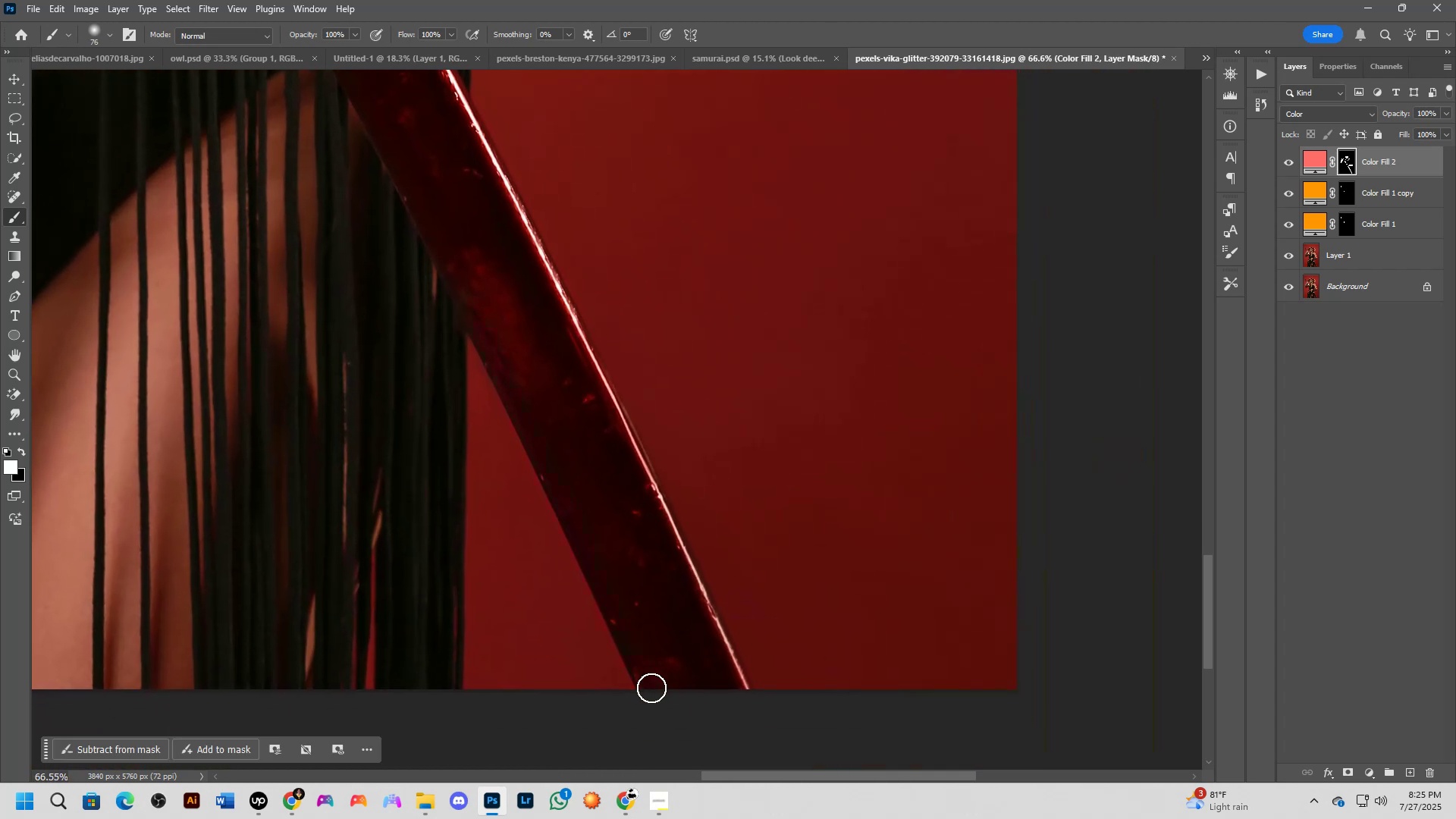 
left_click_drag(start_coordinate=[653, 674], to_coordinate=[634, 629])
 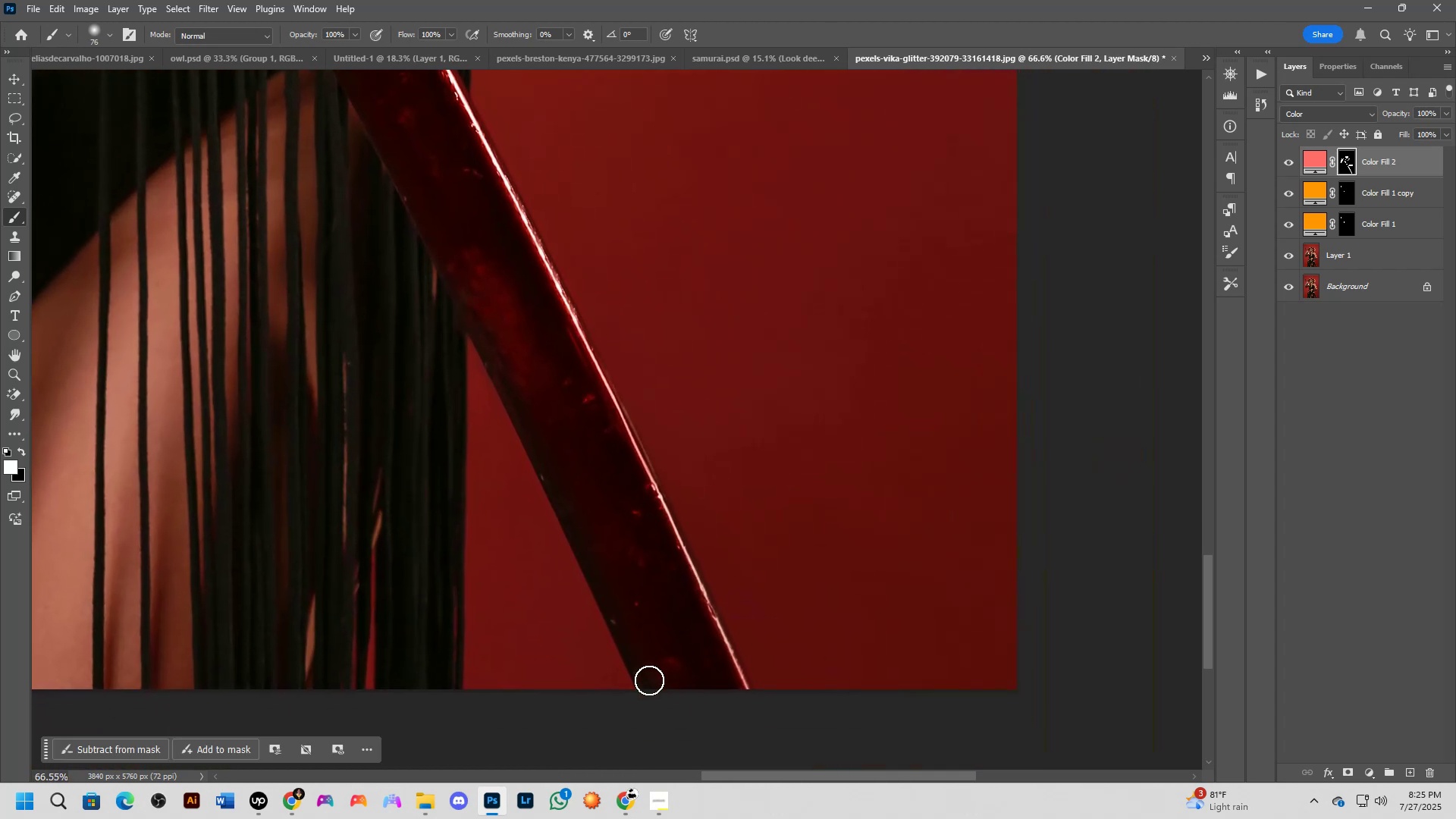 
key(Shift+ShiftLeft)
 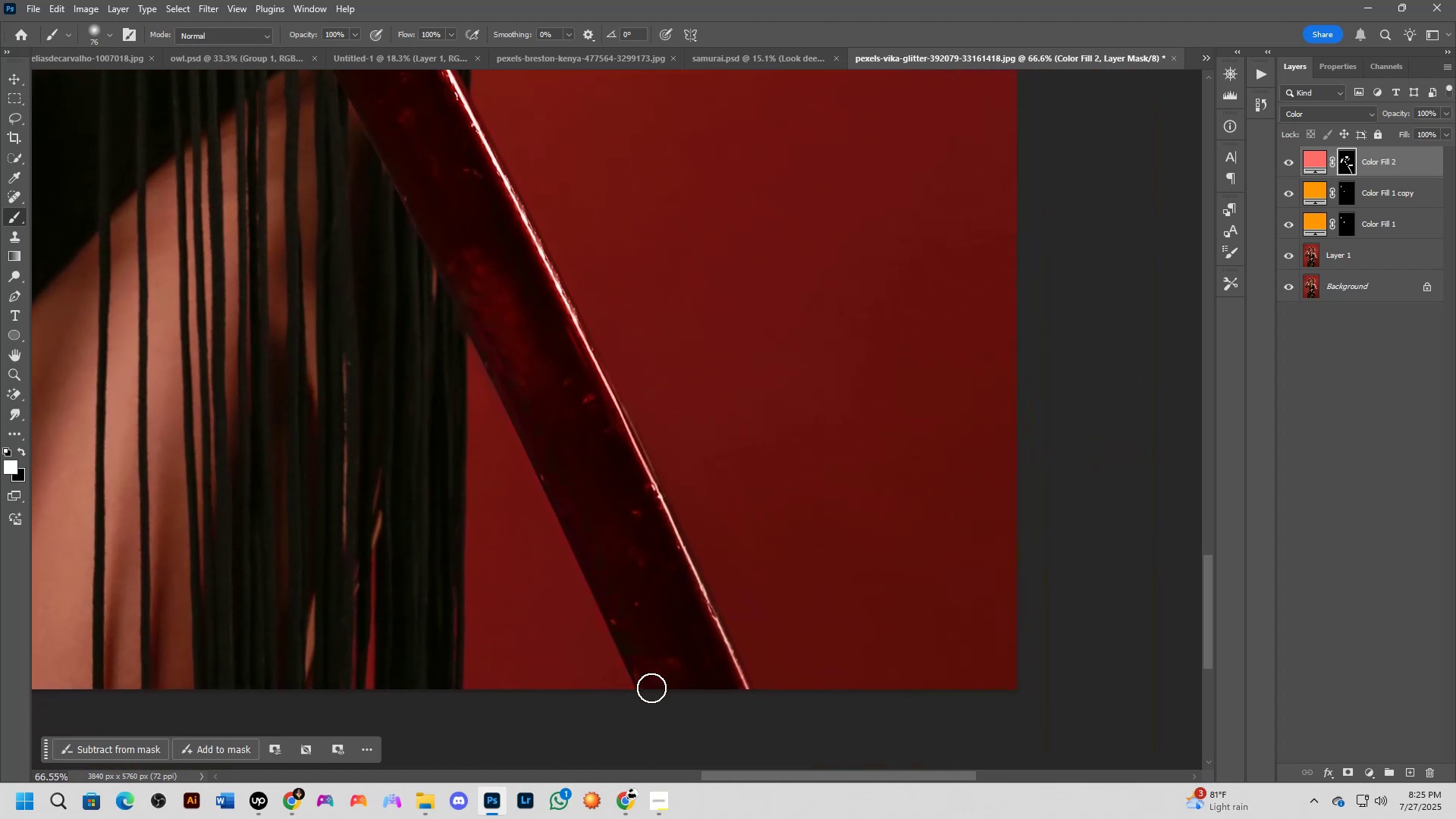 
left_click([651, 688])
 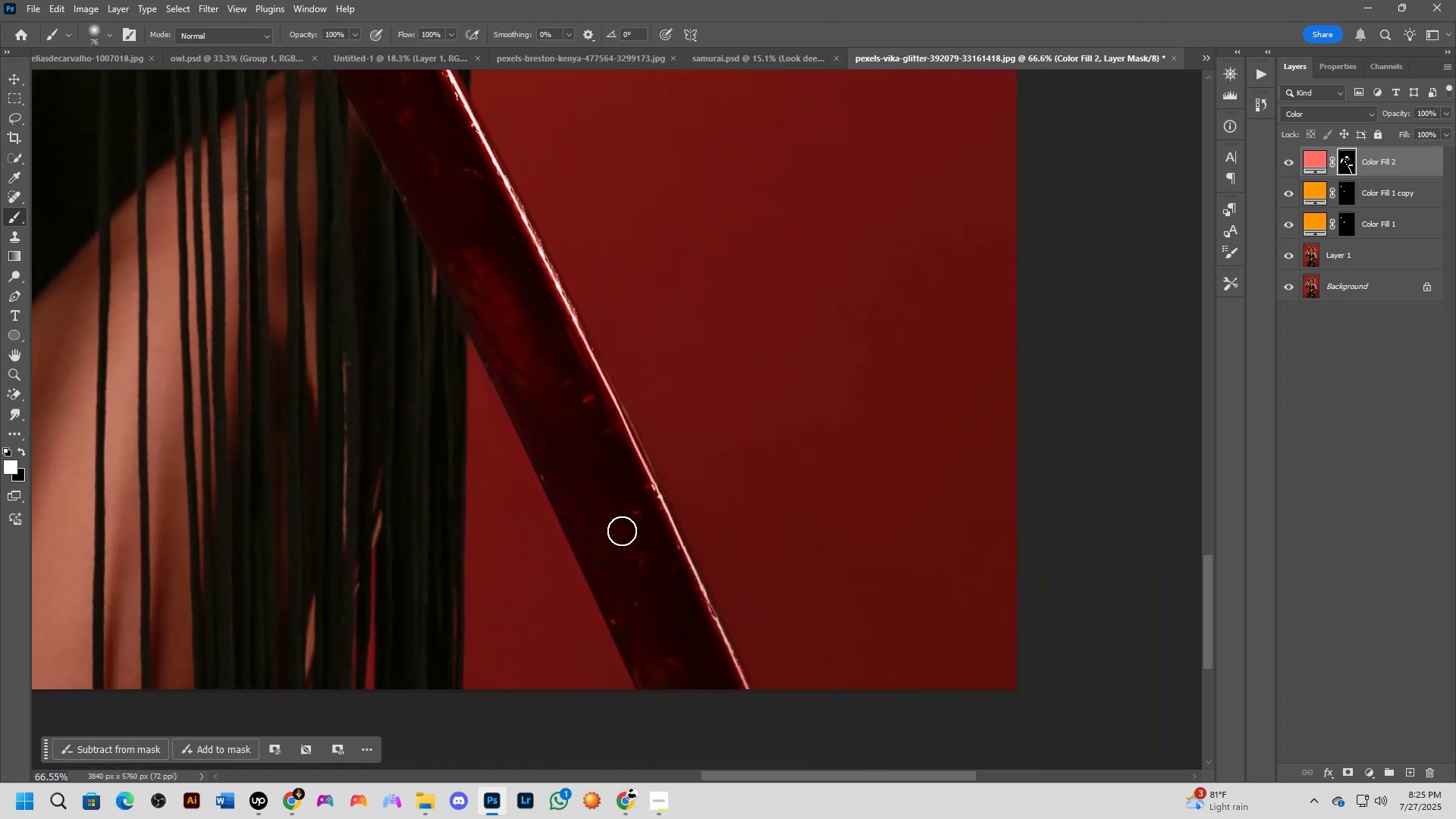 
key(Alt+AltLeft)
 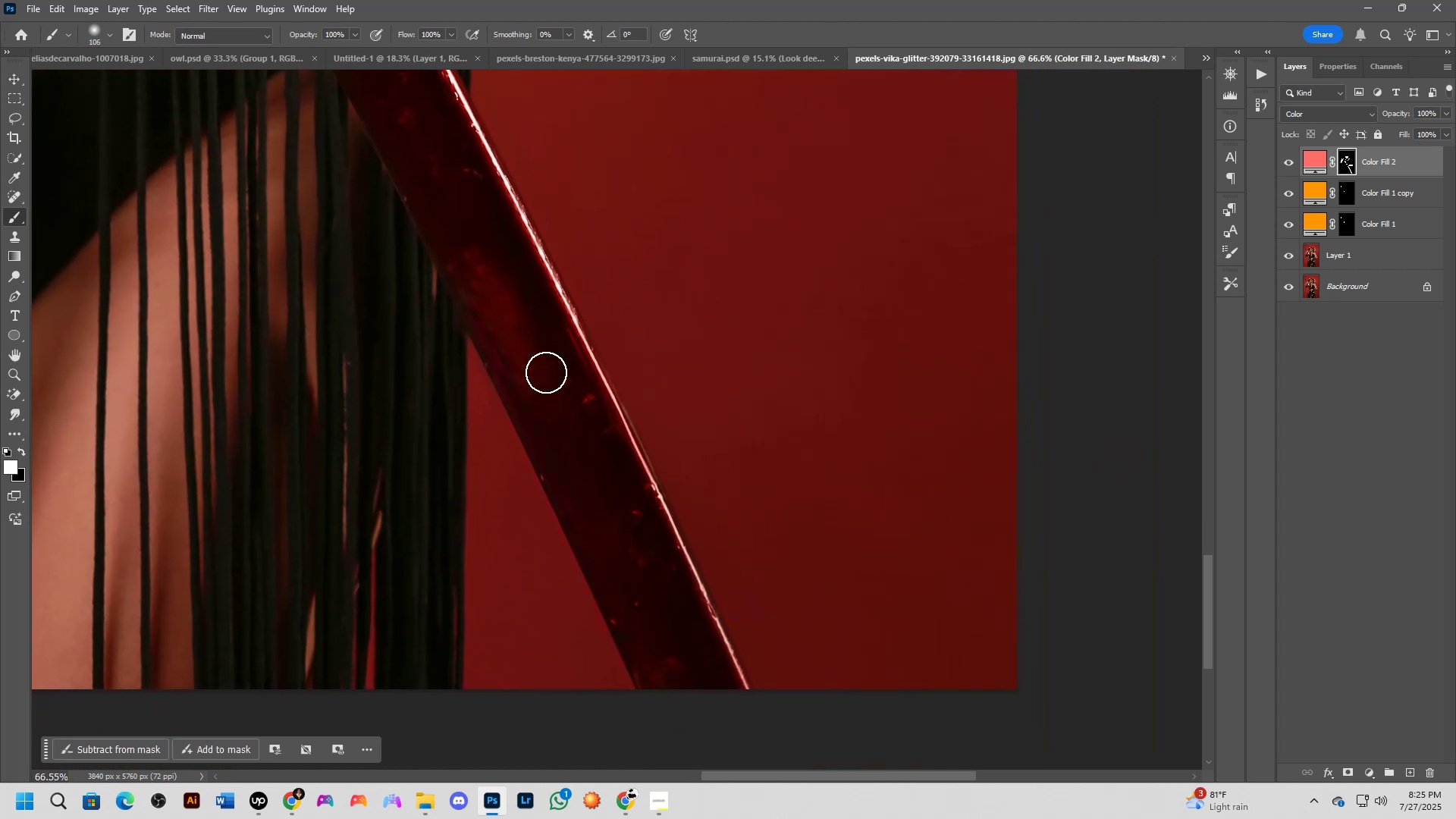 
left_click_drag(start_coordinate=[551, 387], to_coordinate=[682, 698])
 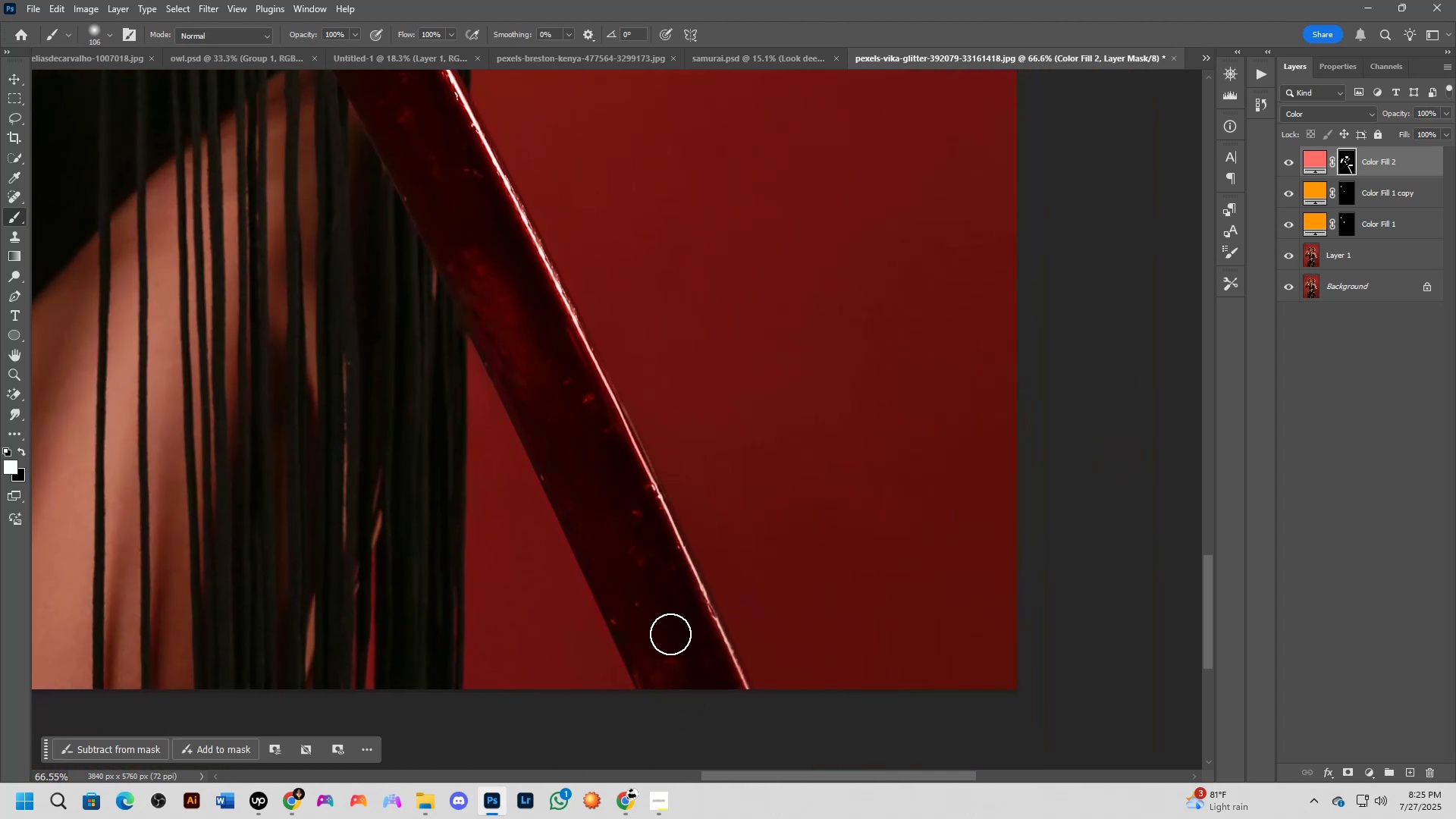 
key(Alt+AltLeft)
 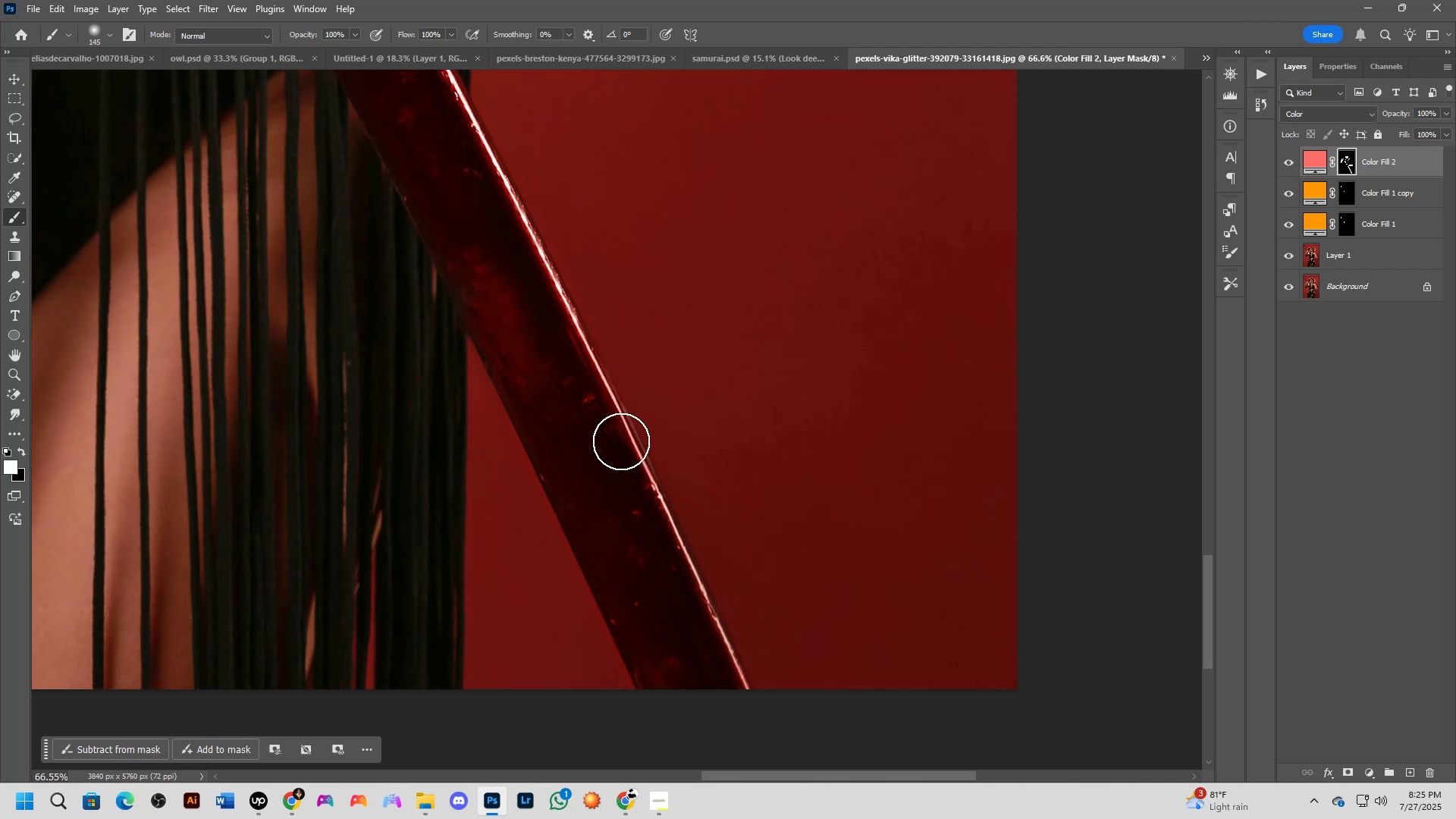 
key(Alt+AltLeft)
 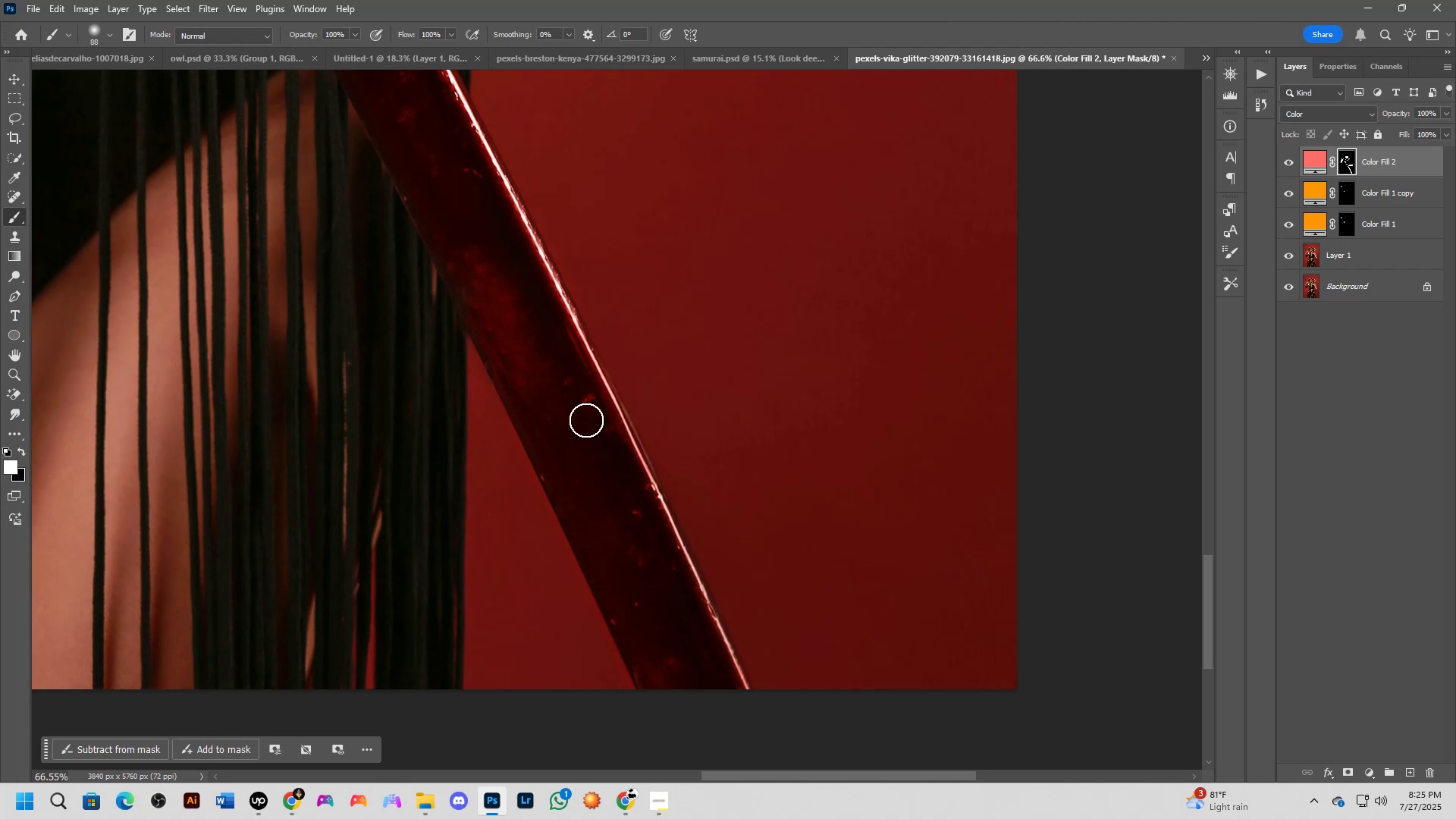 
key(Alt+AltLeft)
 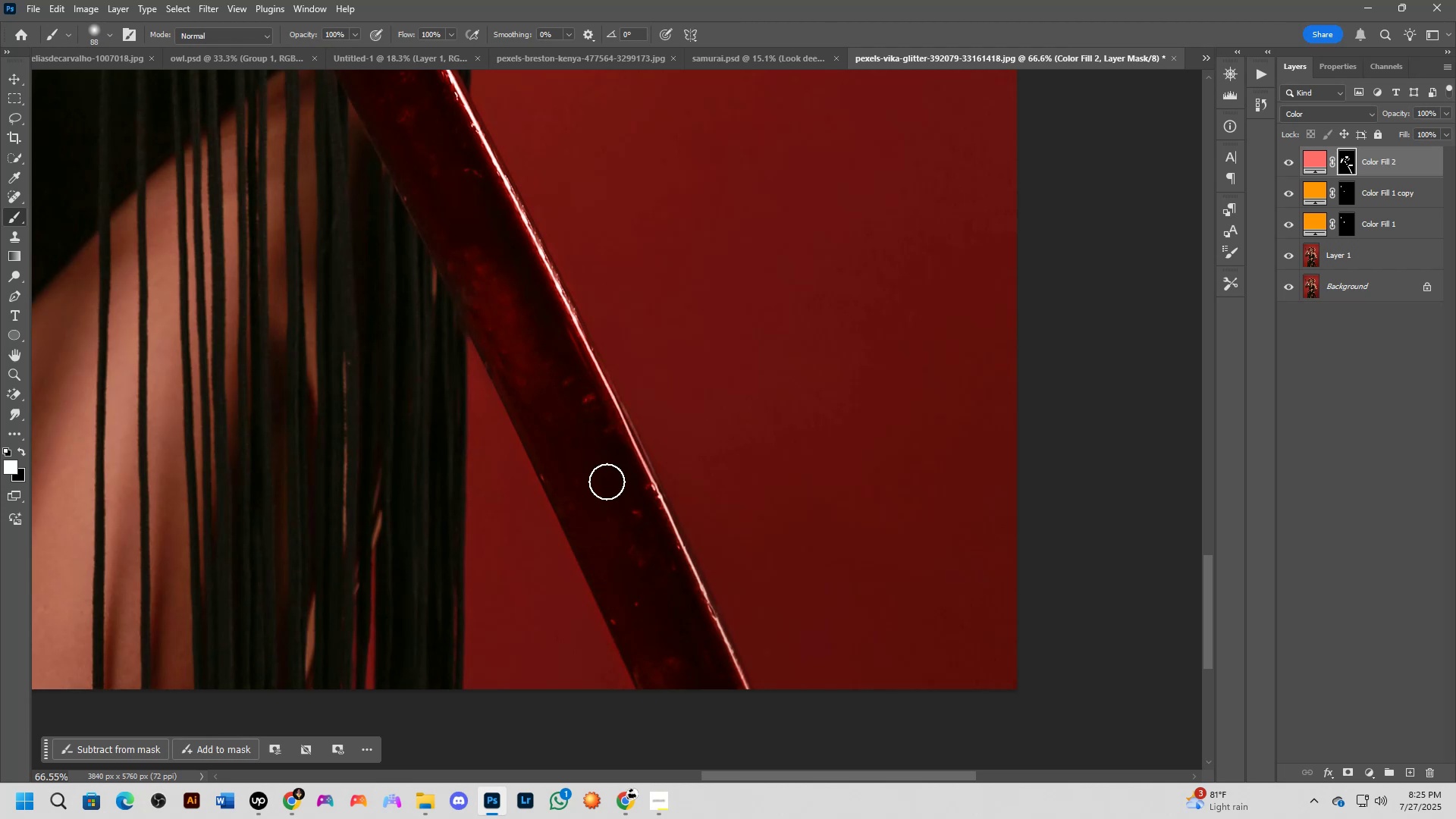 
scroll: coordinate [608, 459], scroll_direction: up, amount: 4.0
 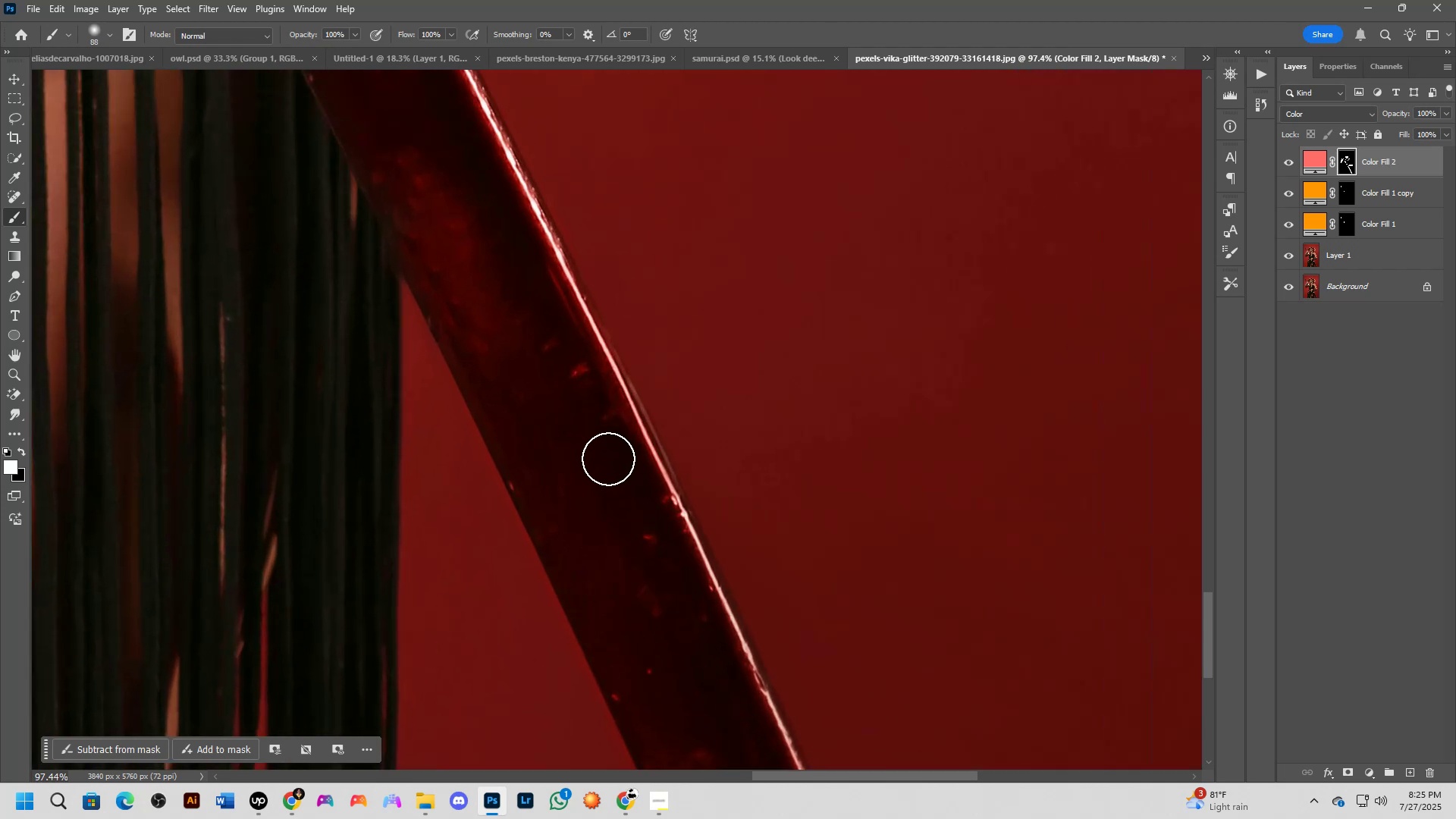 
key(Alt+AltLeft)
 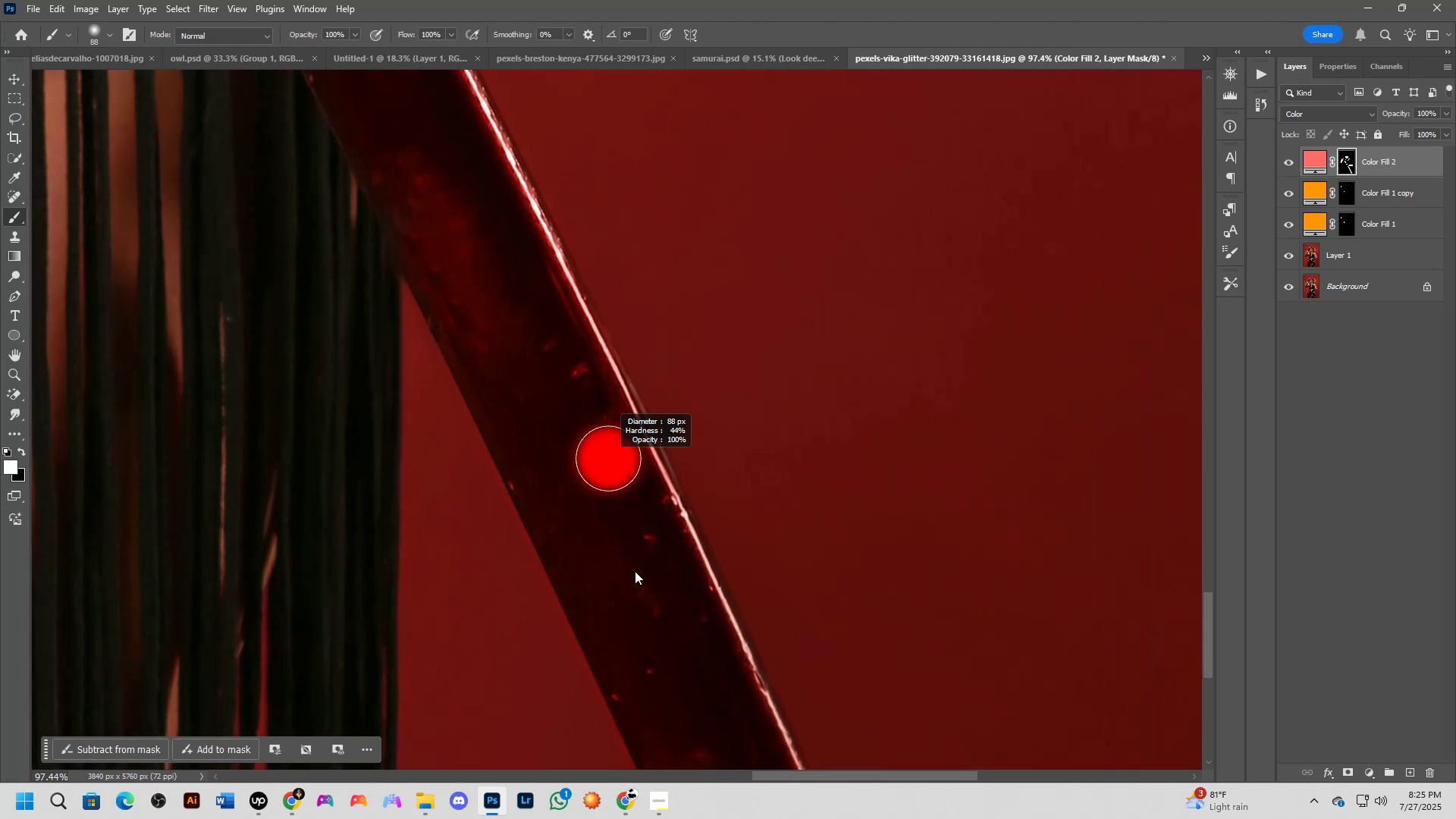 
hold_key(key=Space, duration=0.41)
 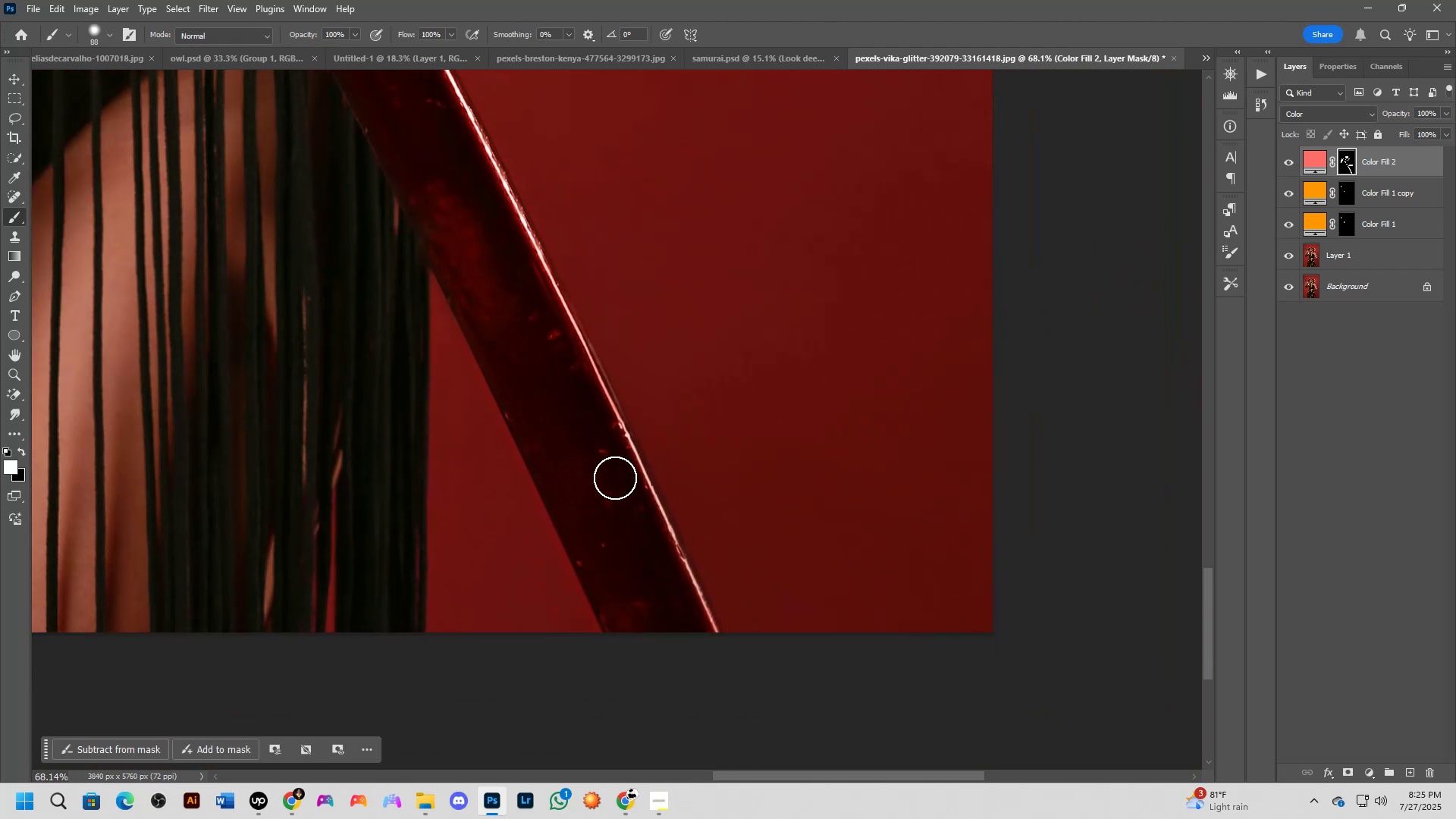 
left_click_drag(start_coordinate=[632, 557], to_coordinate=[595, 481])
 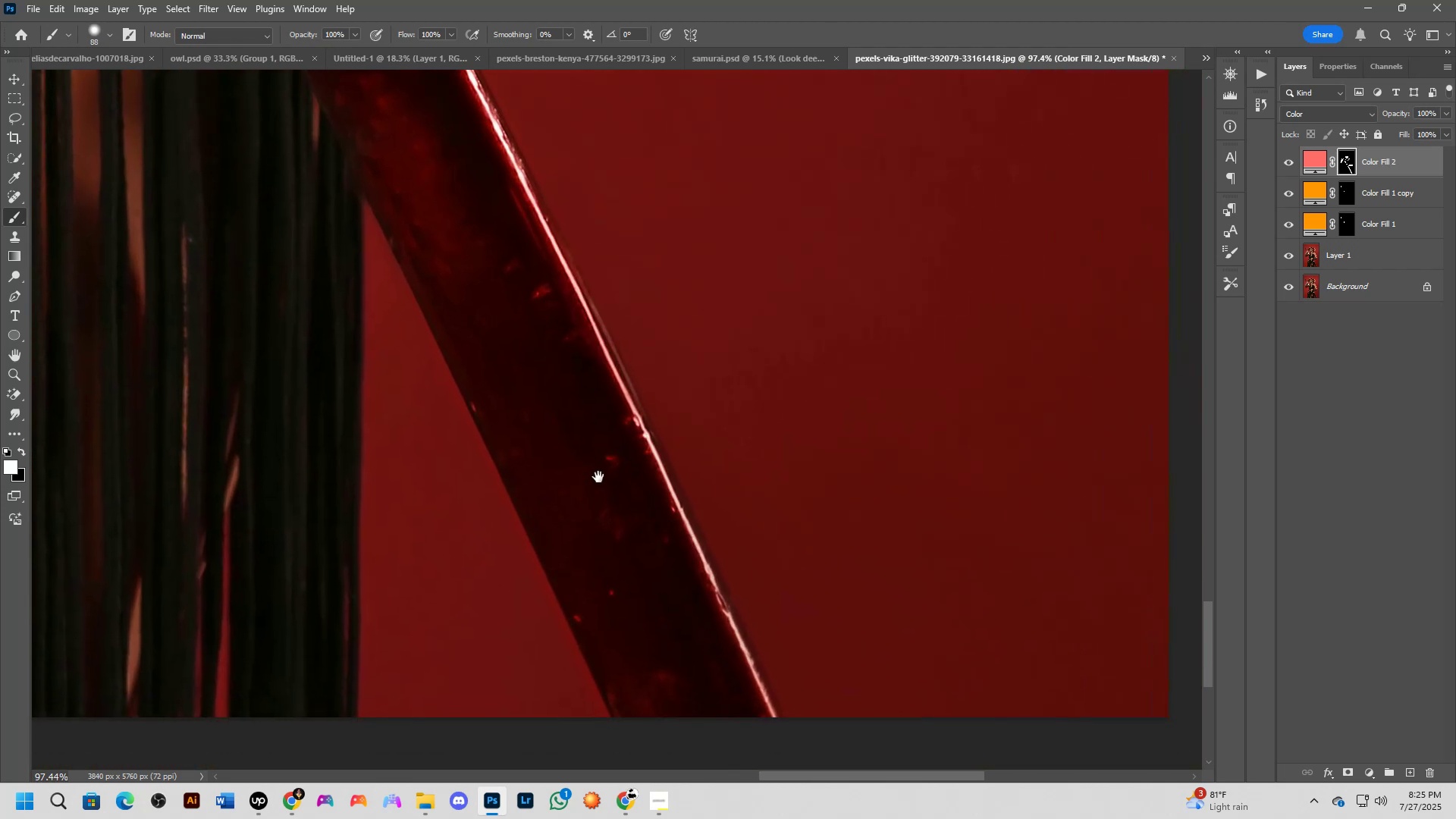 
scroll: coordinate [600, 475], scroll_direction: down, amount: 4.0
 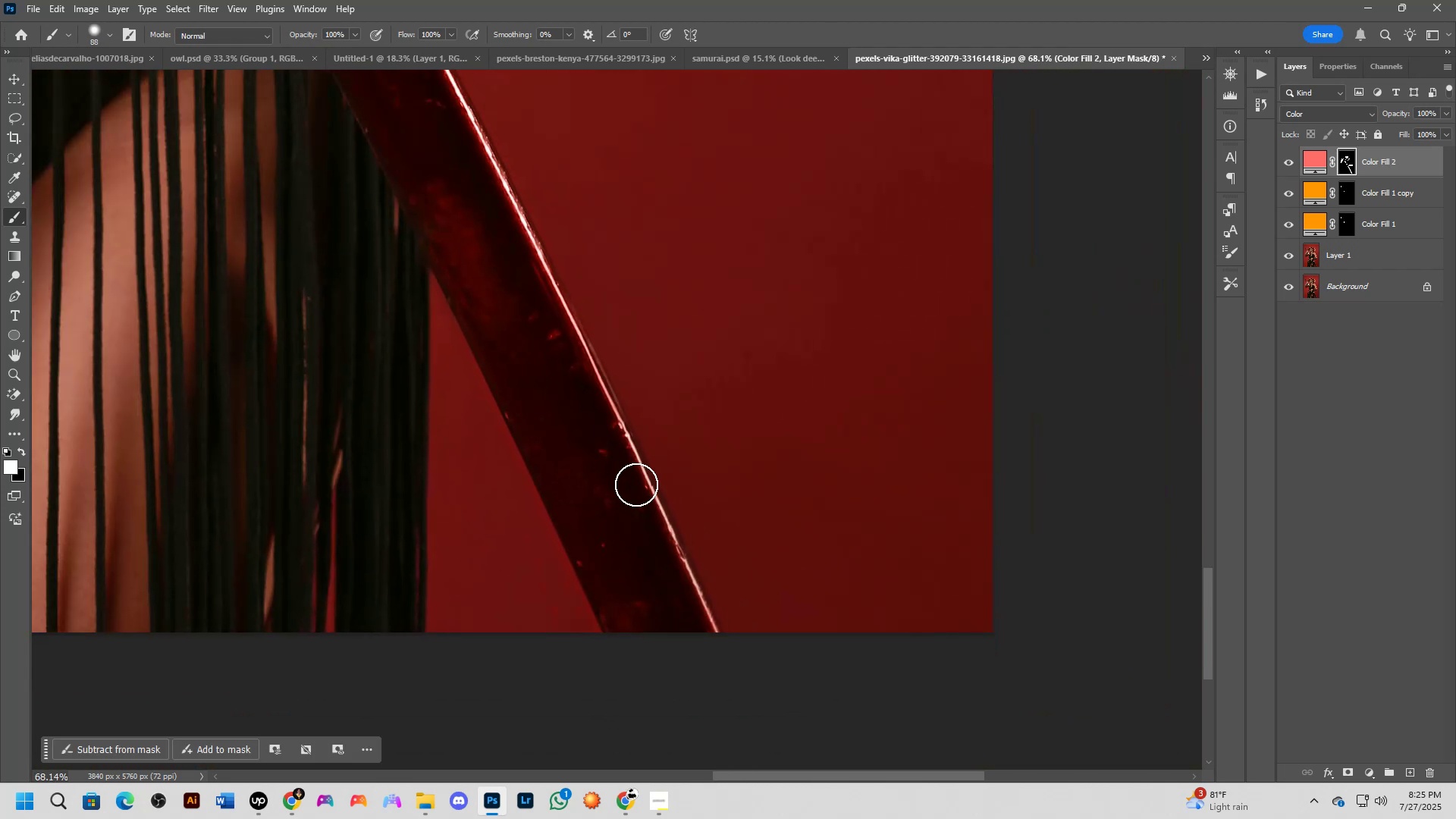 
scroll: coordinate [610, 475], scroll_direction: up, amount: 5.0
 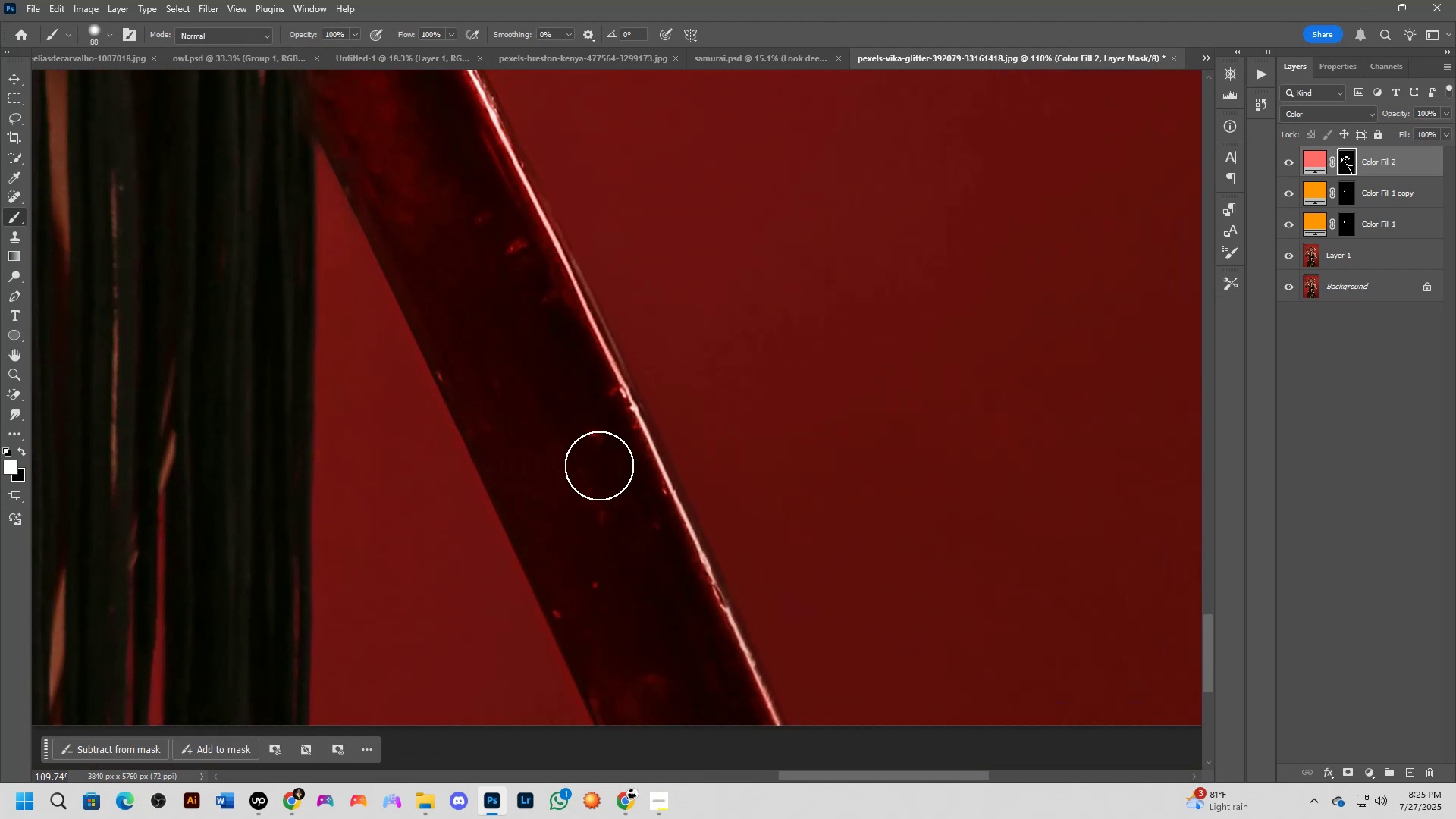 
hold_key(key=Space, duration=0.47)
 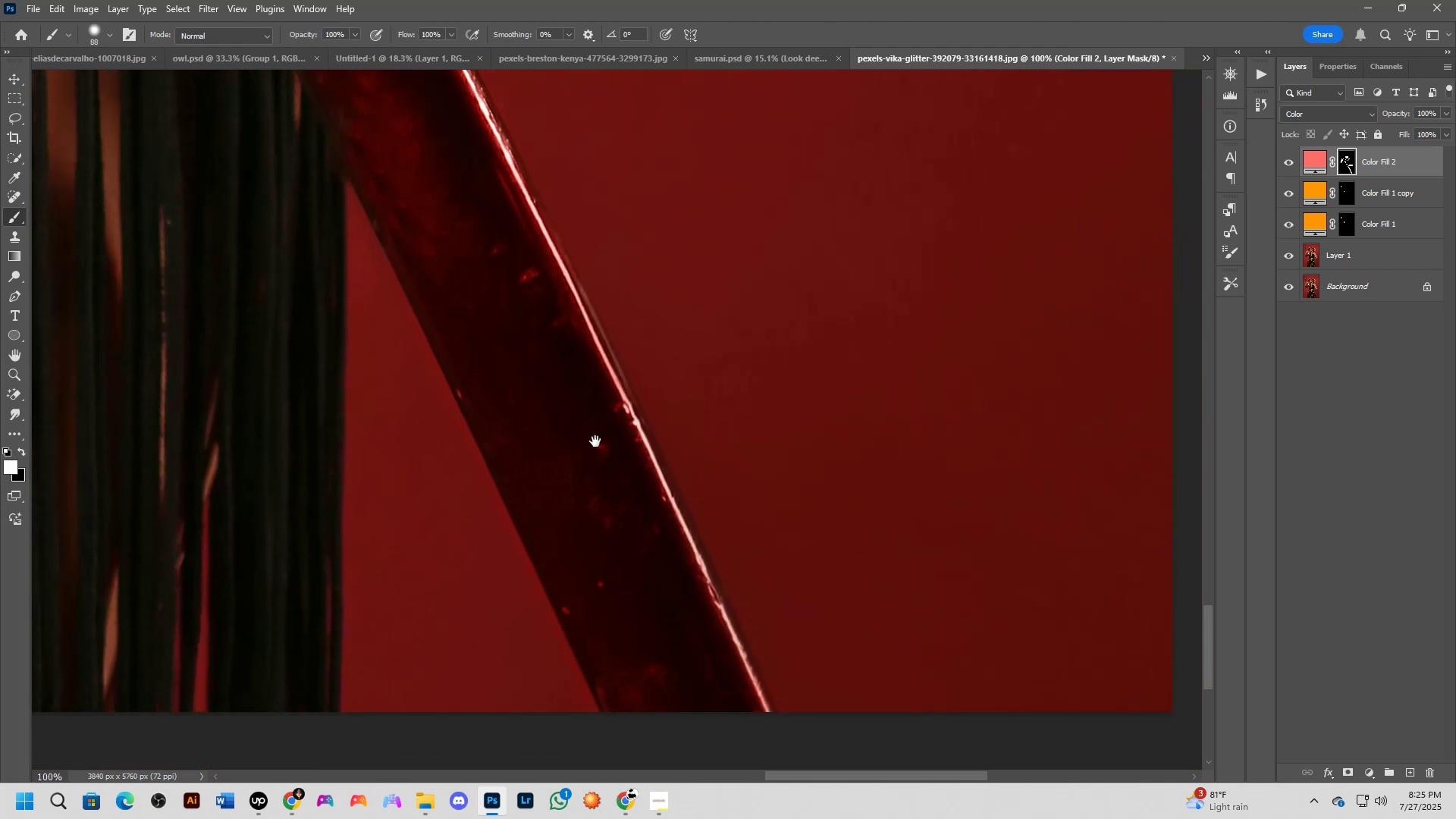 
left_click_drag(start_coordinate=[595, 457], to_coordinate=[601, 467])
 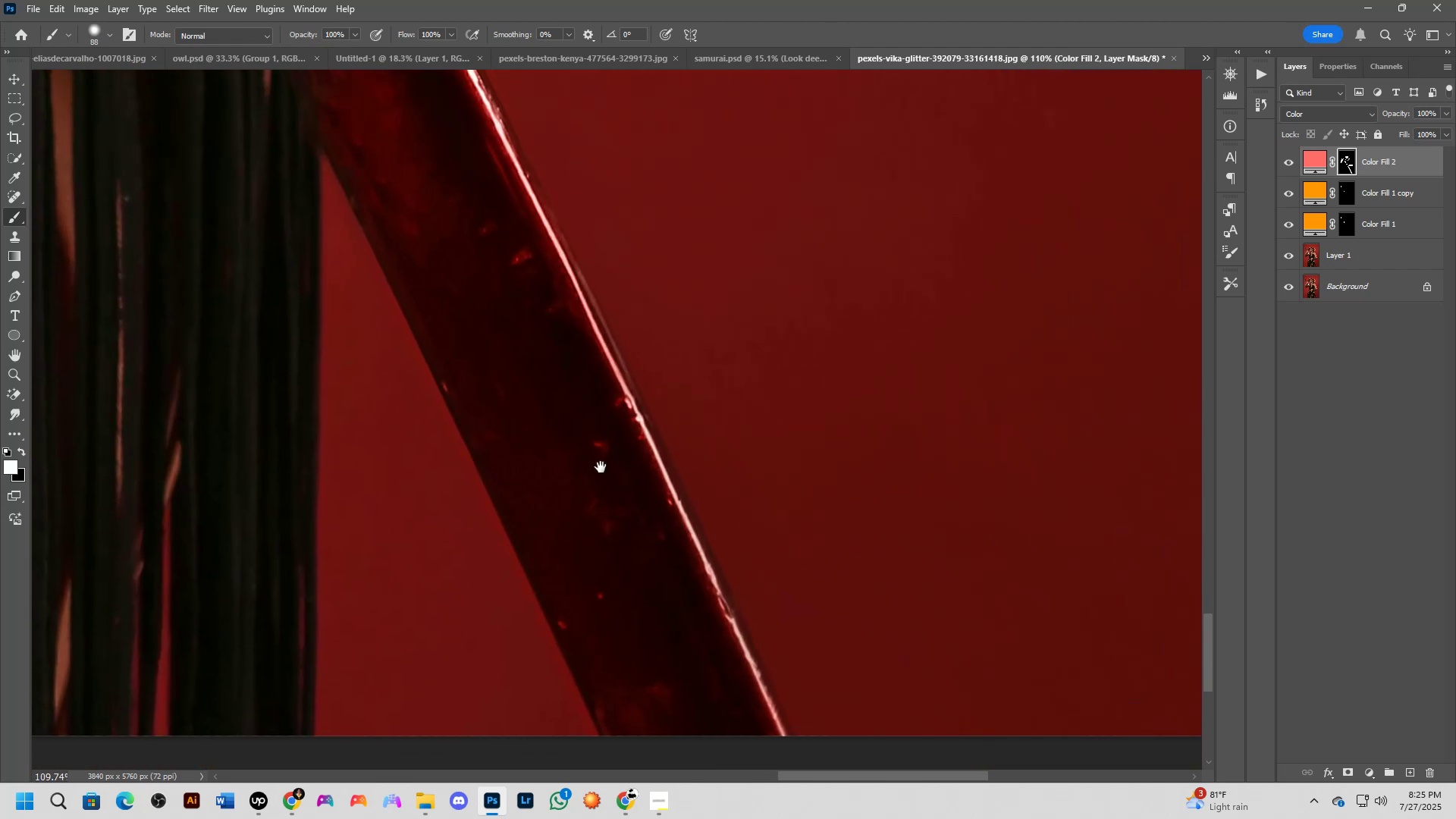 
key(Shift+ShiftLeft)
 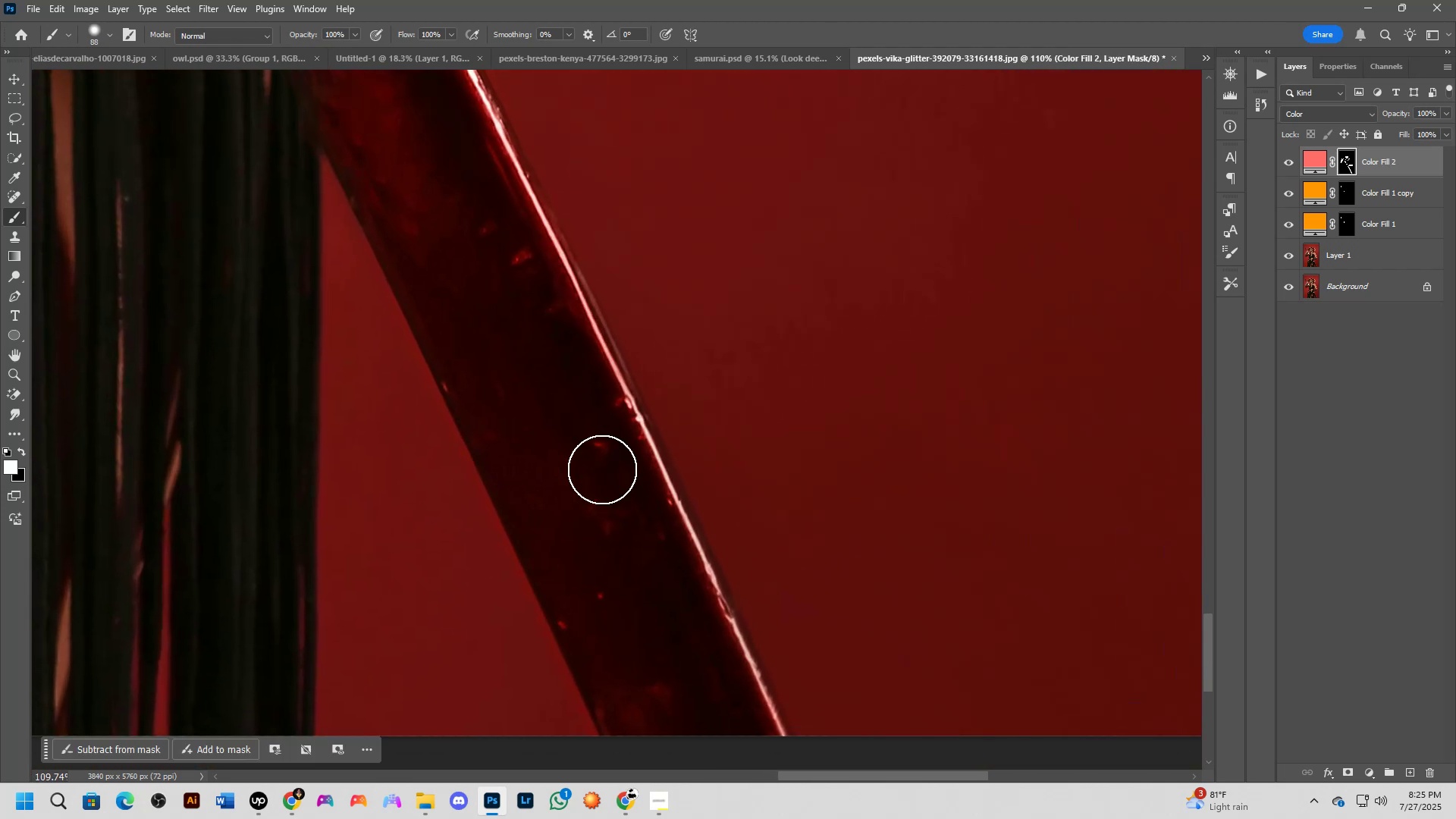 
scroll: coordinate [602, 469], scroll_direction: down, amount: 1.0
 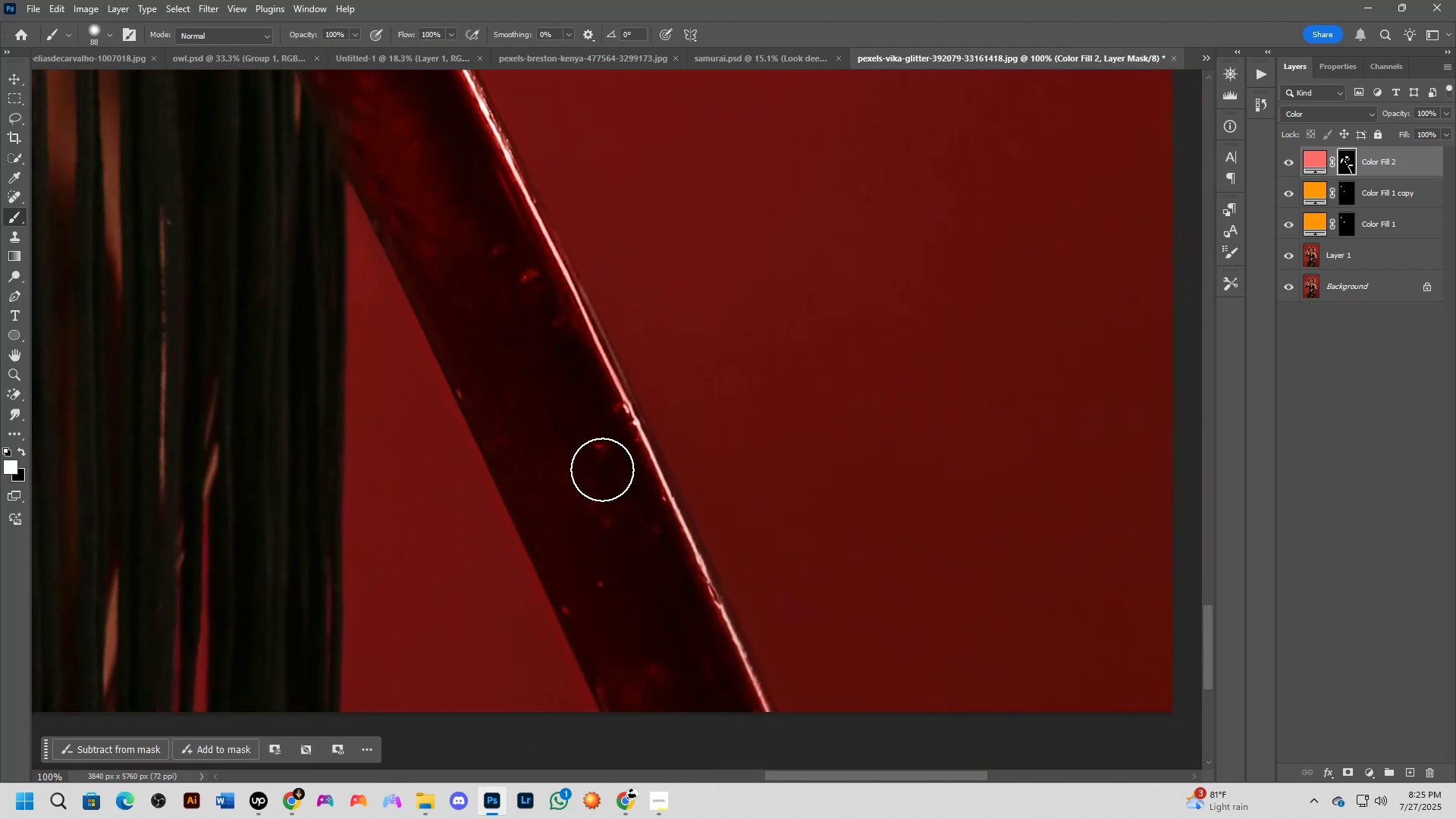 
hold_key(key=Space, duration=0.47)
 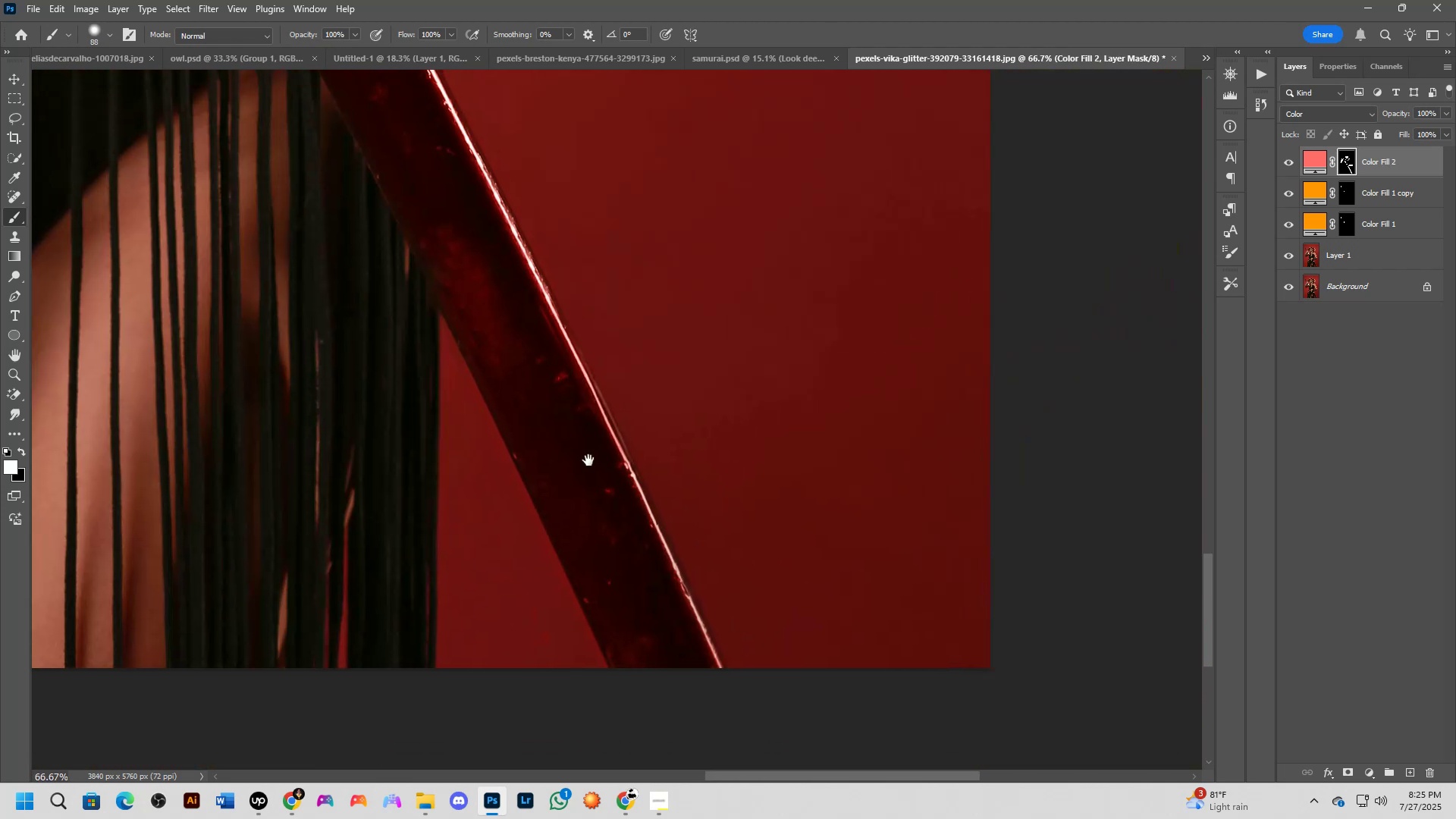 
left_click_drag(start_coordinate=[594, 433], to_coordinate=[601, 467])
 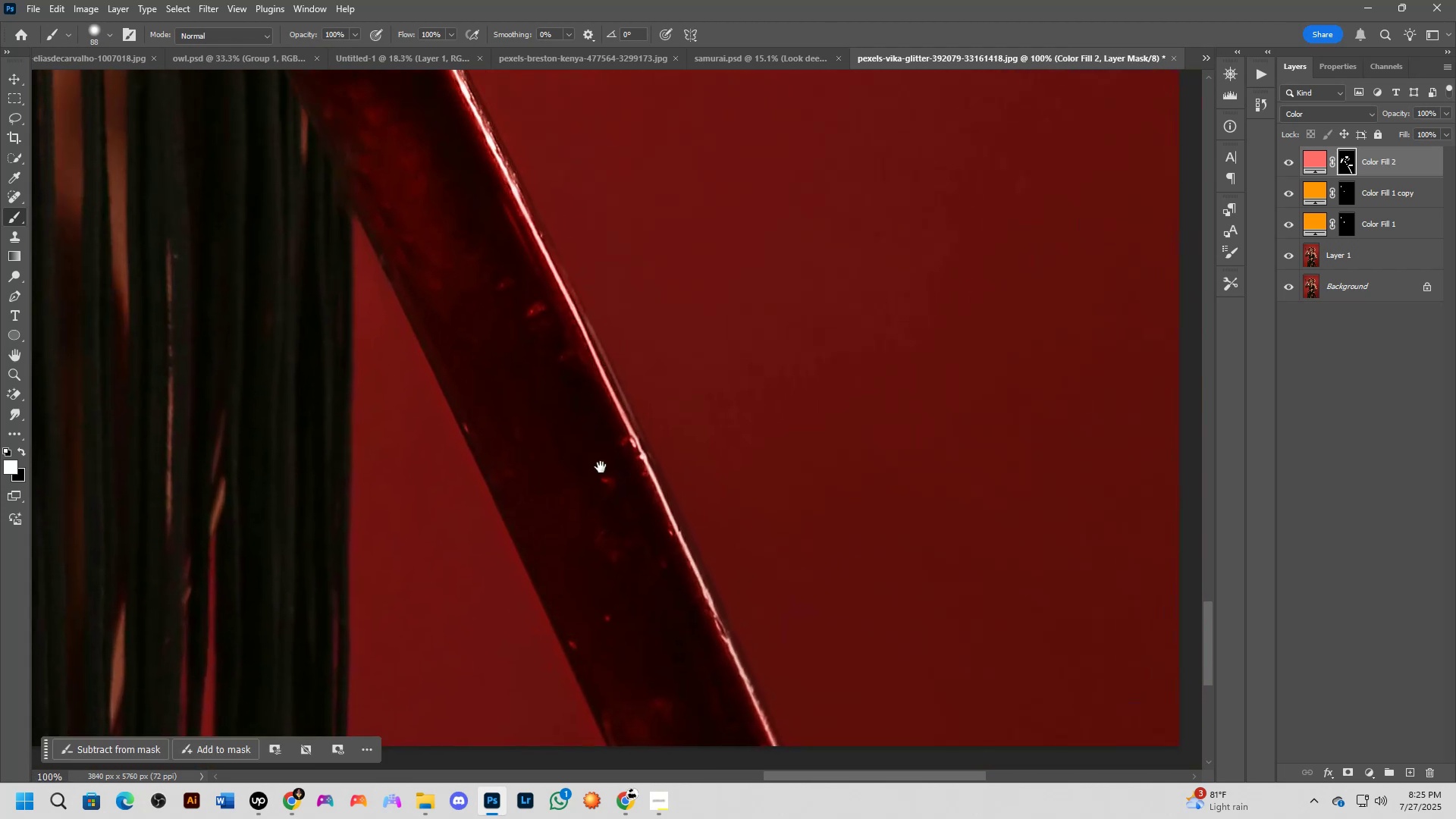 
key(Shift+ShiftLeft)
 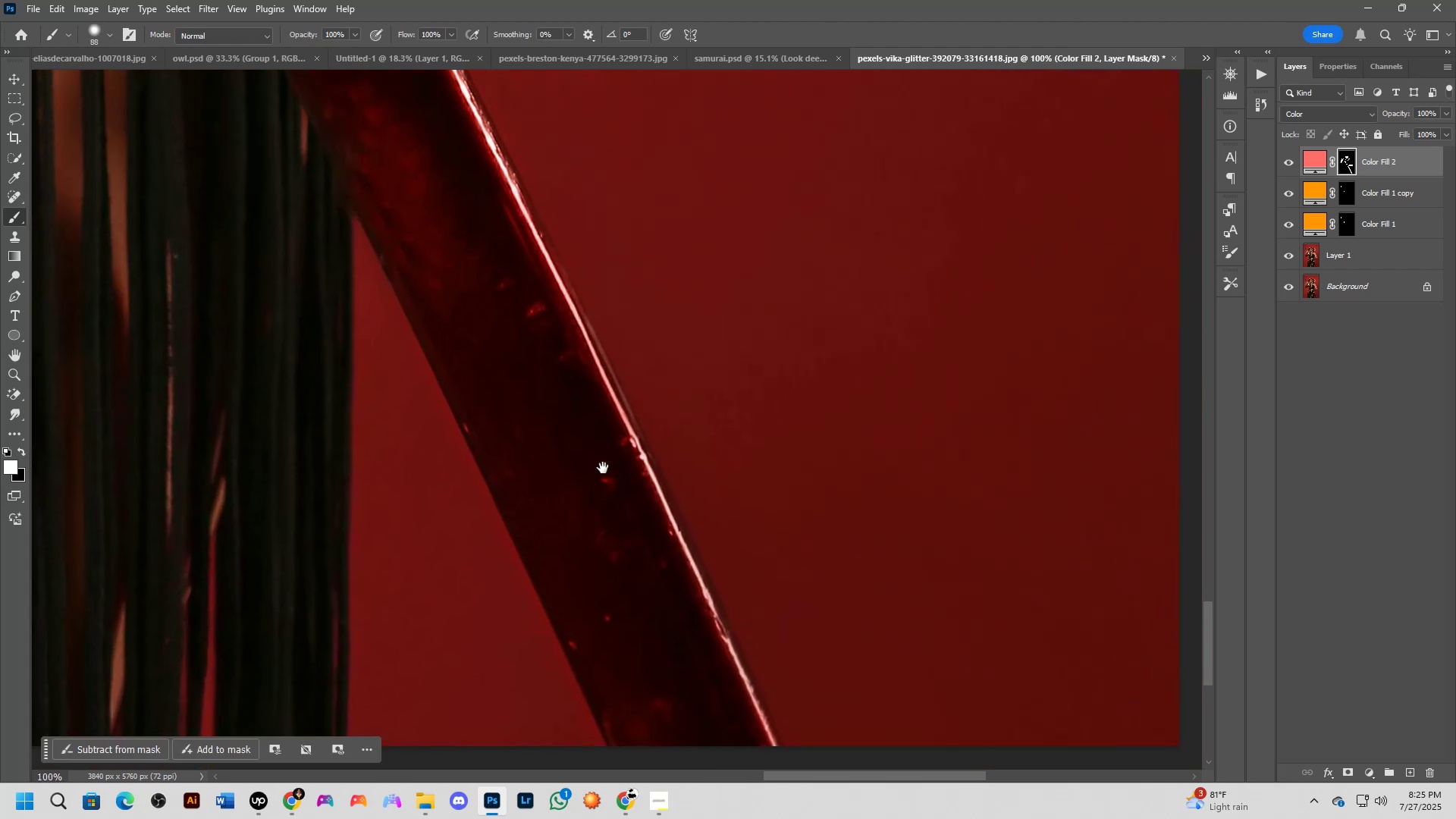 
scroll: coordinate [604, 469], scroll_direction: down, amount: 1.0
 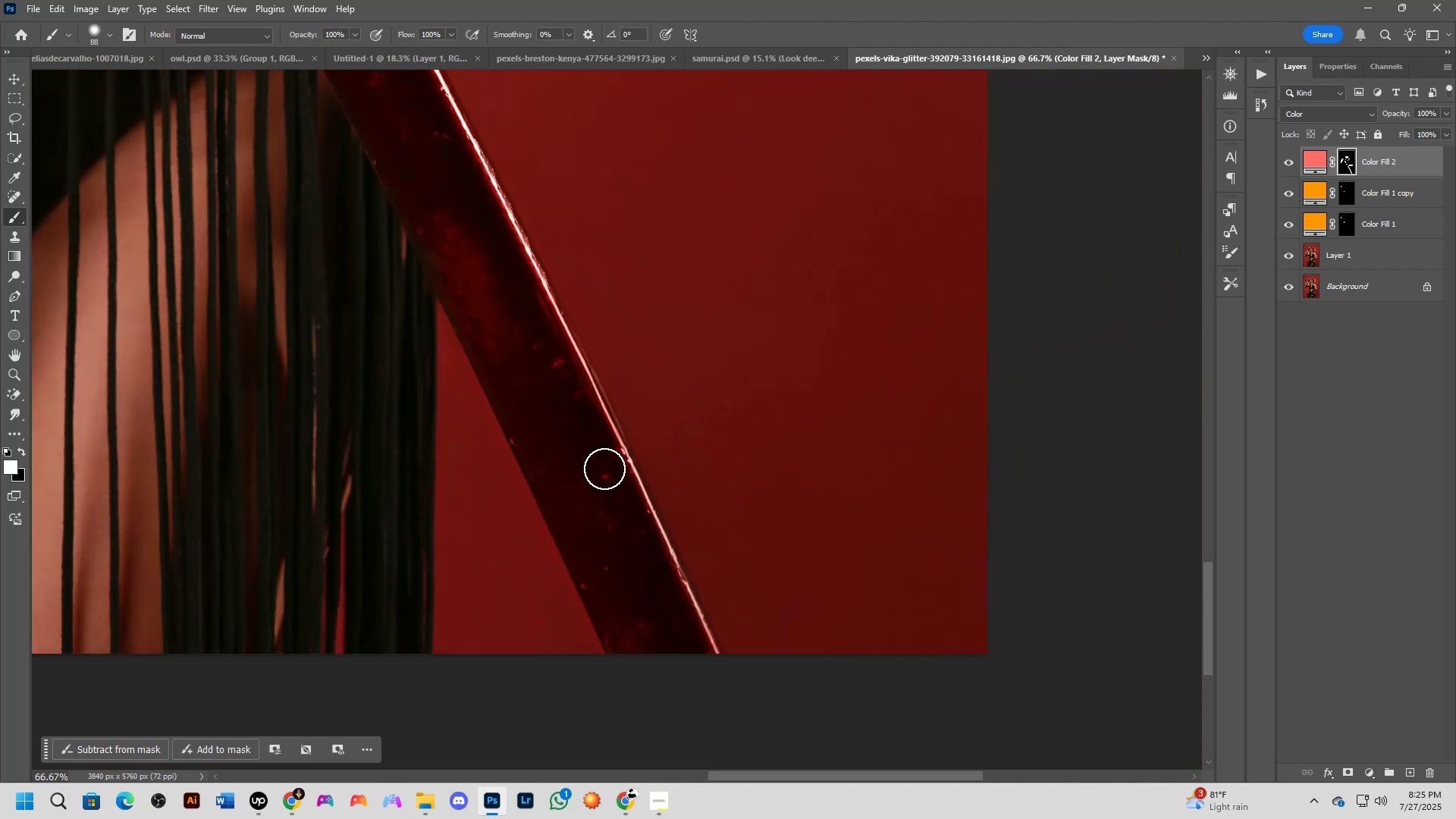 
hold_key(key=Space, duration=0.47)
 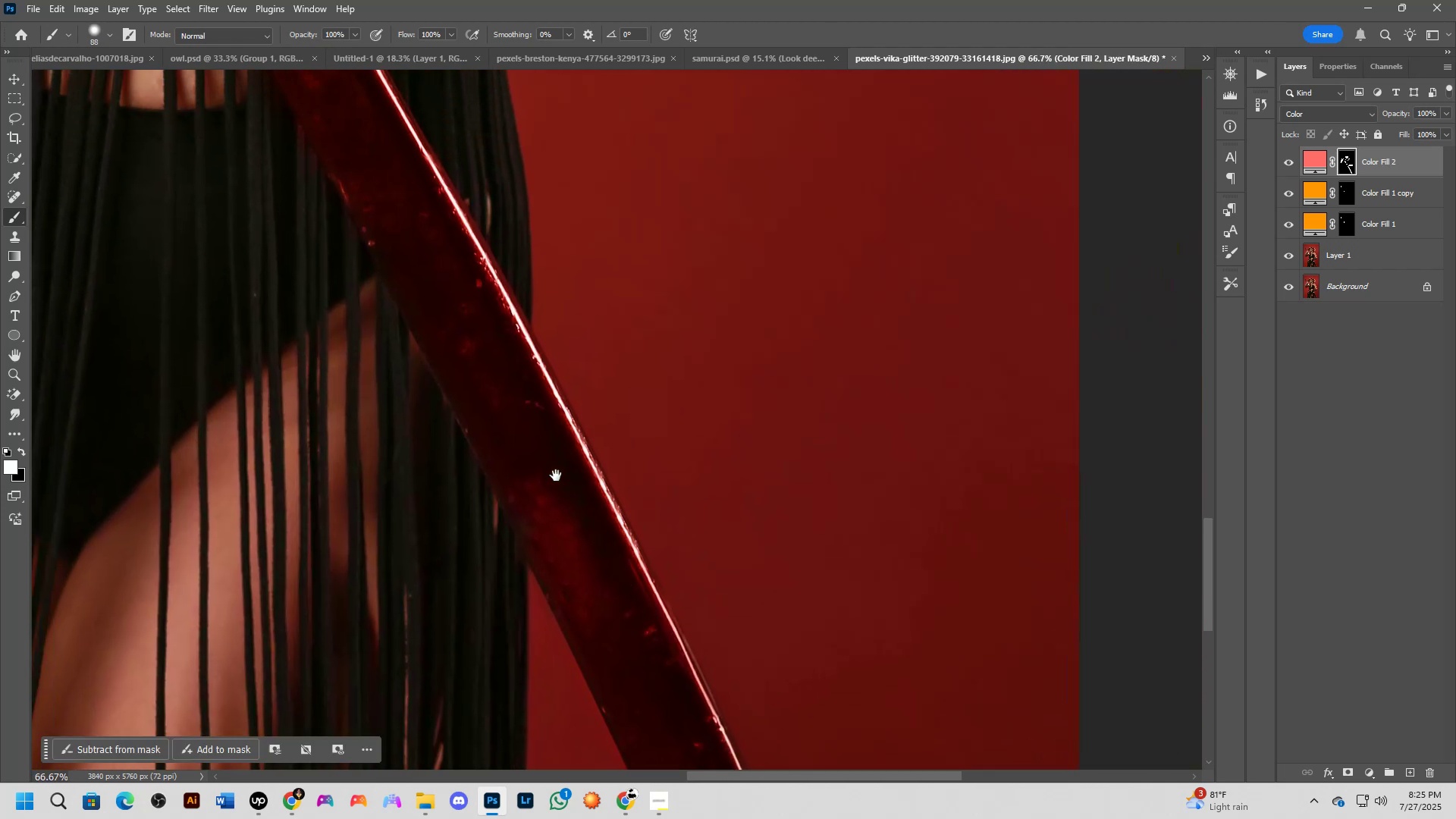 
left_click_drag(start_coordinate=[549, 343], to_coordinate=[613, 518])
 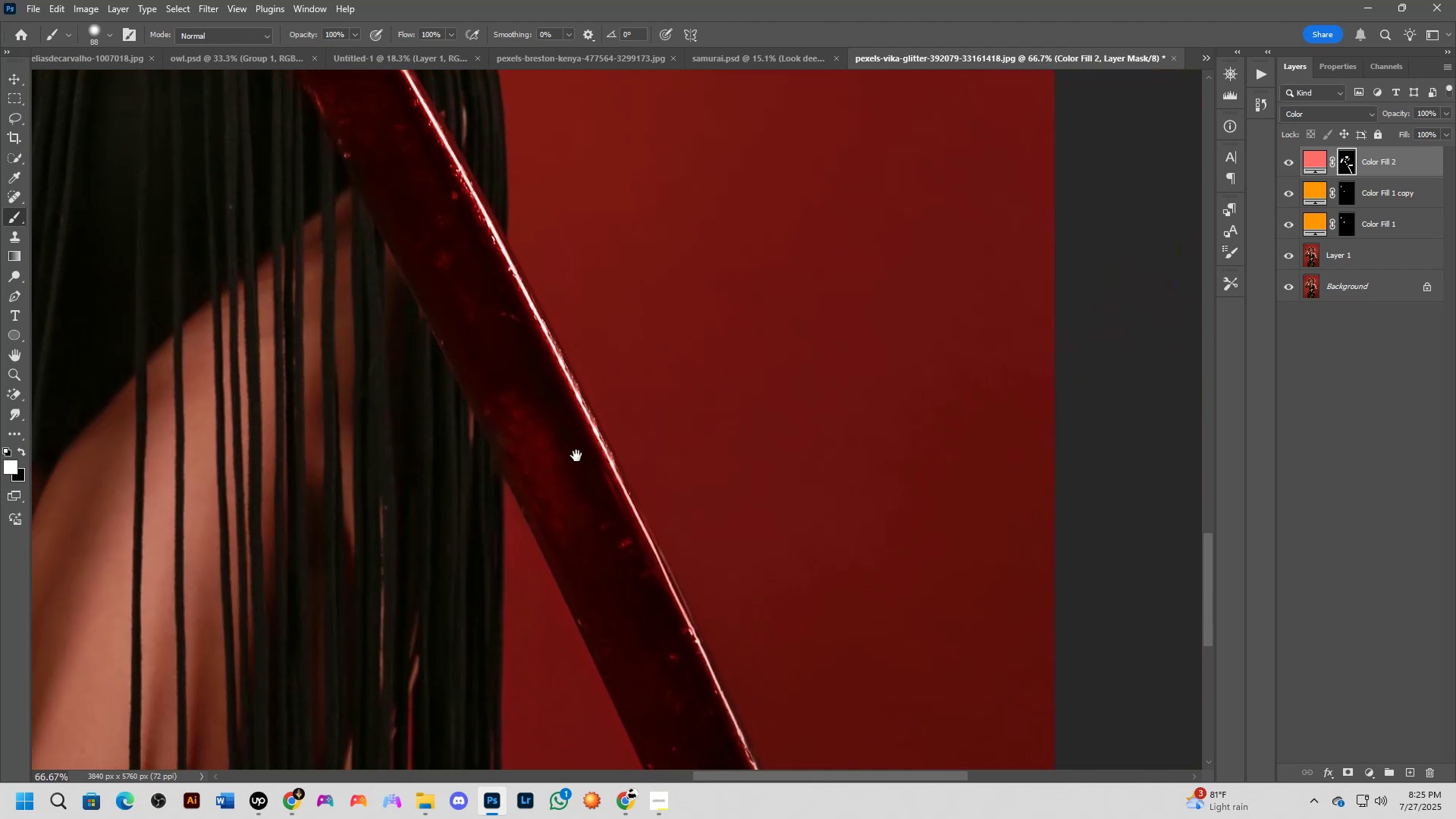 
hold_key(key=Space, duration=0.41)
 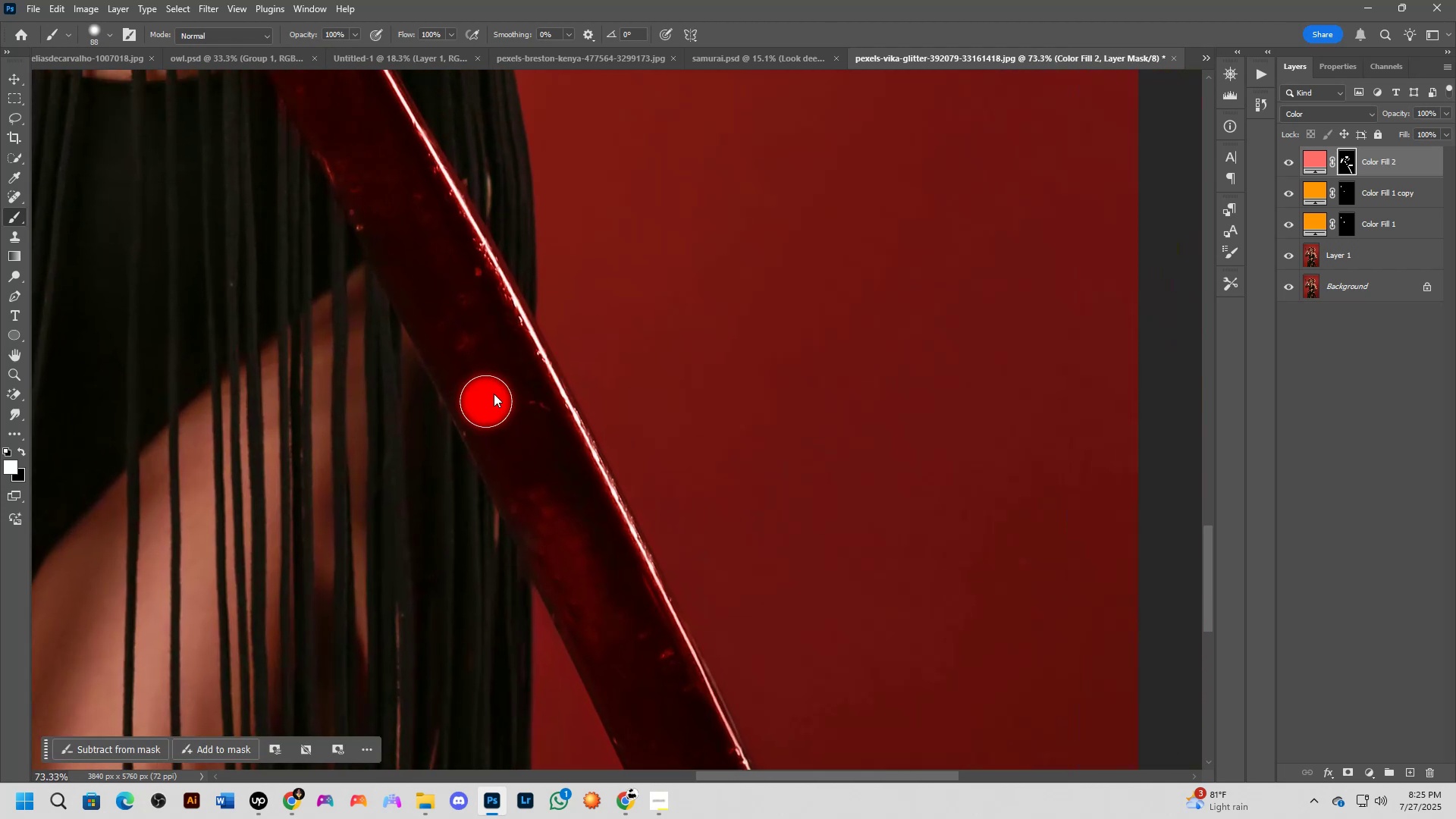 
left_click_drag(start_coordinate=[533, 391], to_coordinate=[556, 475])
 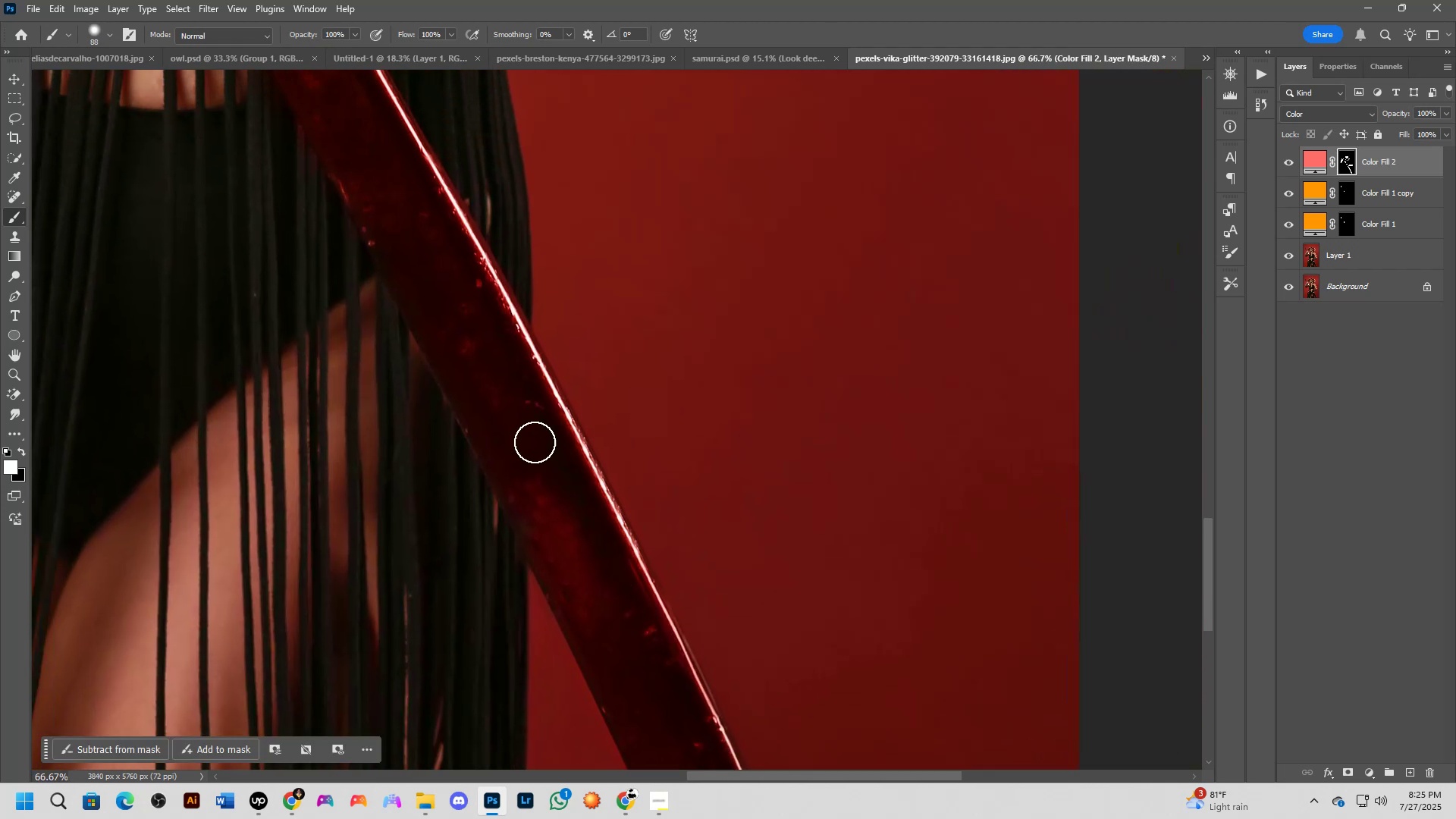 
scroll: coordinate [486, 401], scroll_direction: up, amount: 1.0
 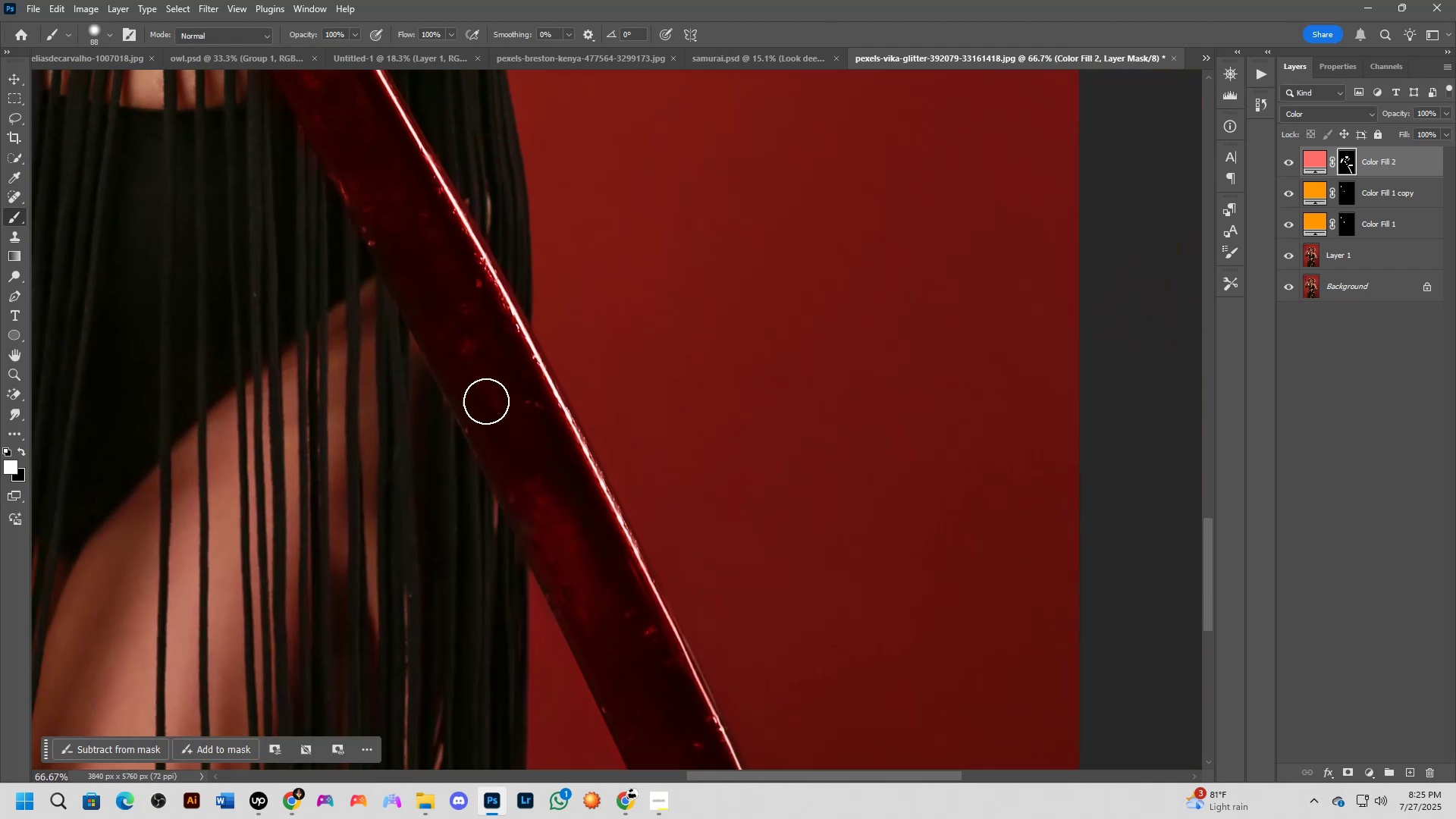 
key(Alt+AltLeft)
 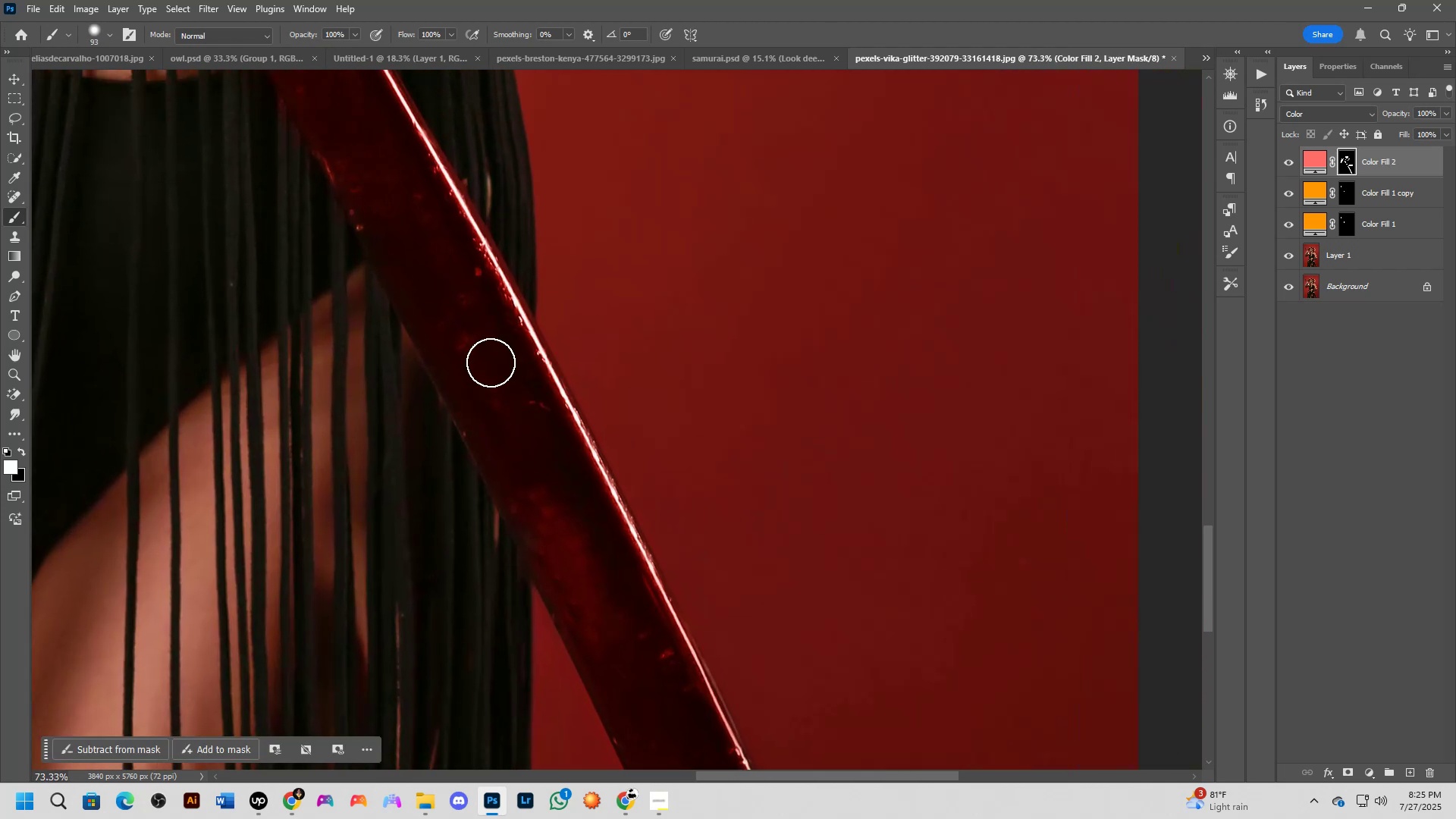 
left_click_drag(start_coordinate=[464, 281], to_coordinate=[507, 385])
 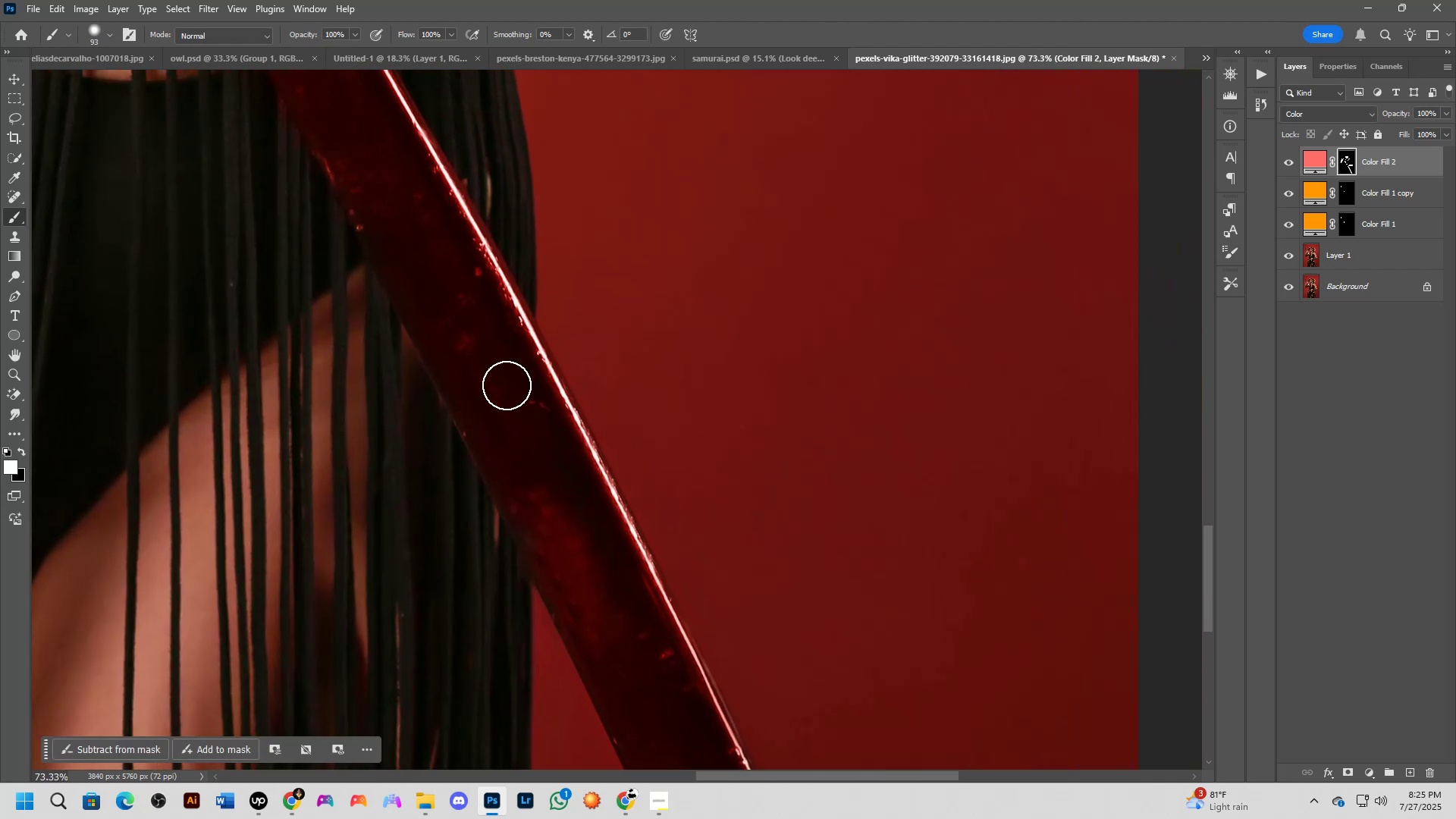 
hold_key(key=Space, duration=0.49)
 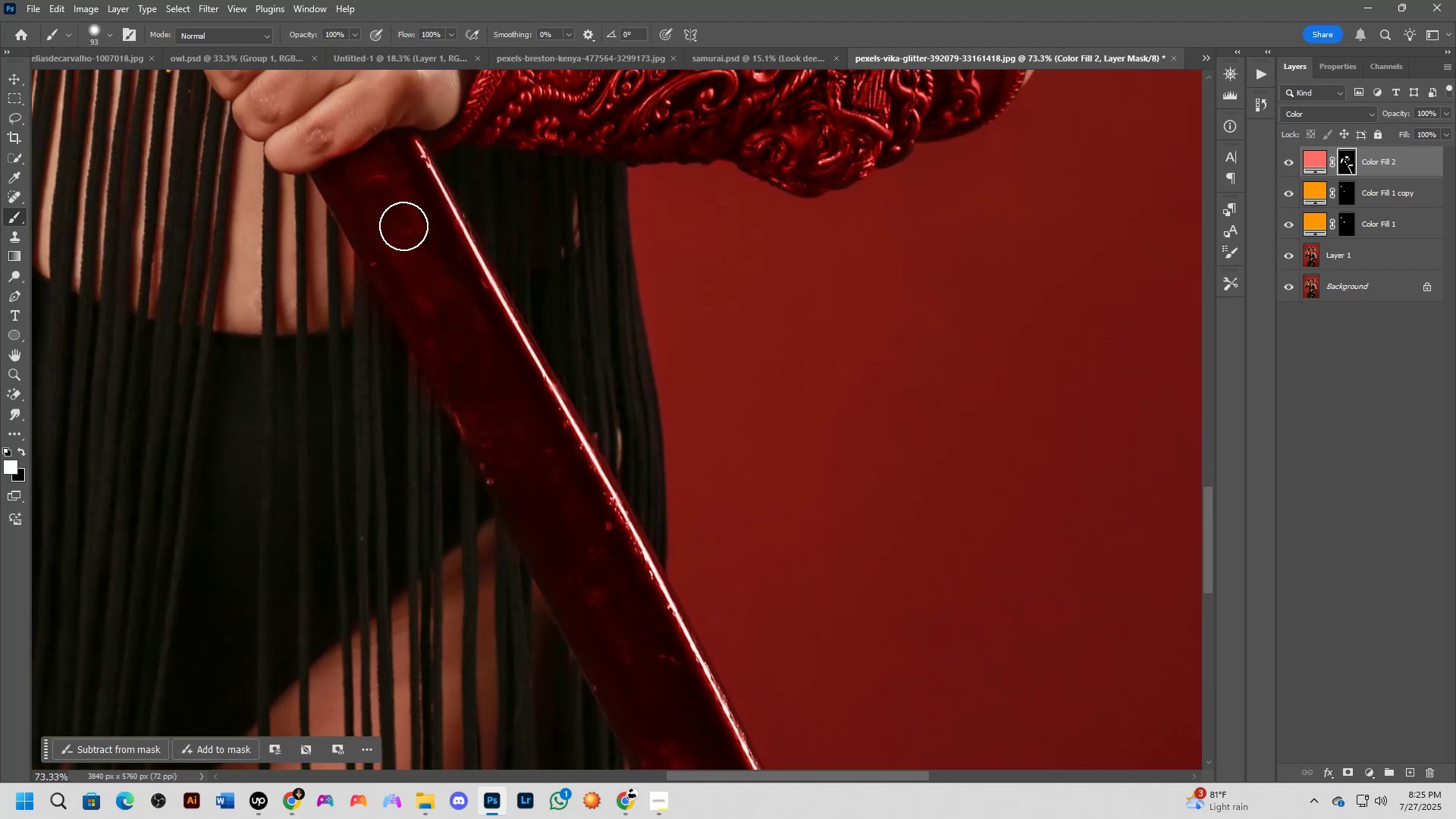 
left_click_drag(start_coordinate=[466, 309], to_coordinate=[597, 563])
 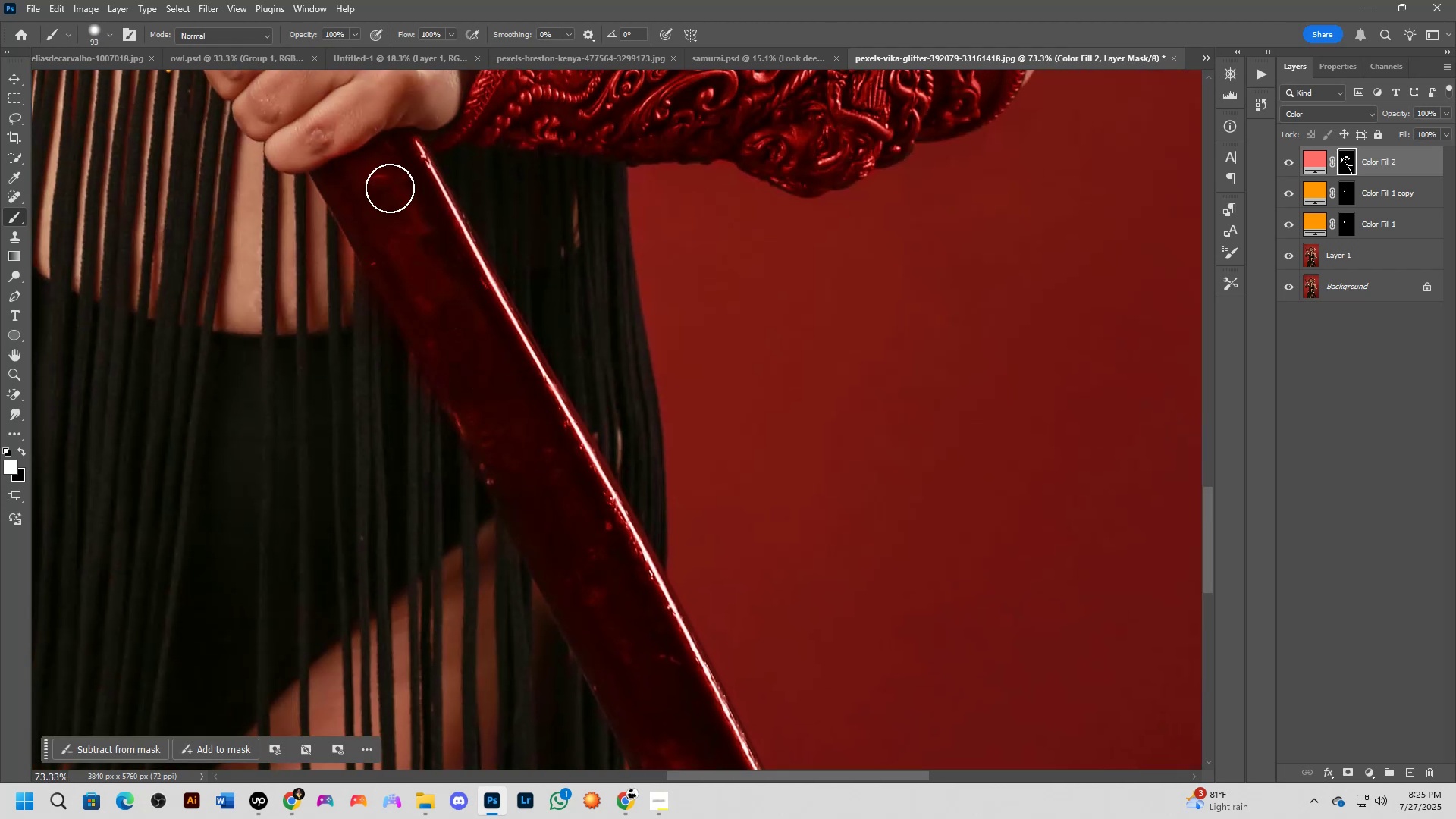 
hold_key(key=Space, duration=0.5)
 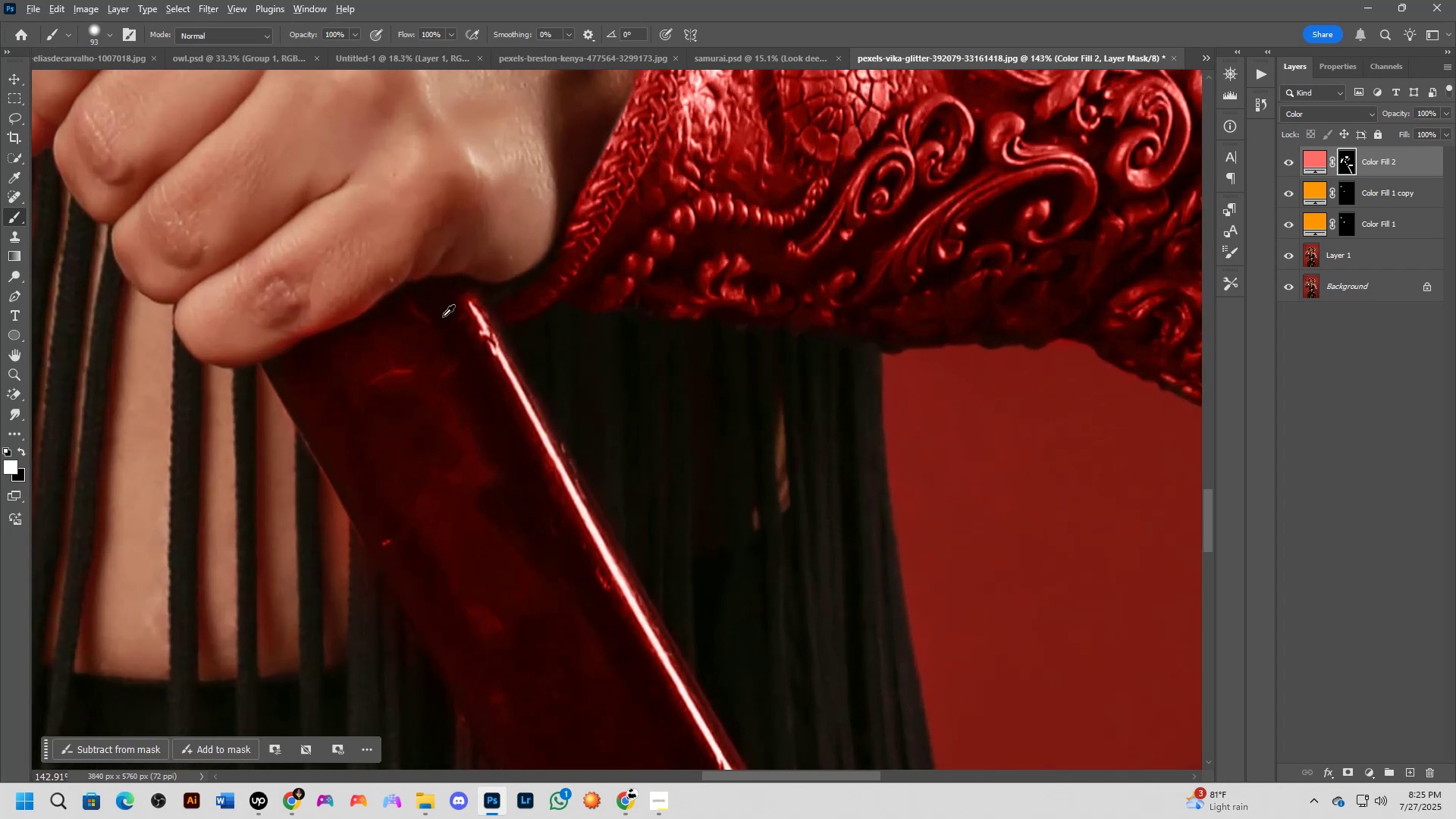 
left_click_drag(start_coordinate=[388, 161], to_coordinate=[425, 331])
 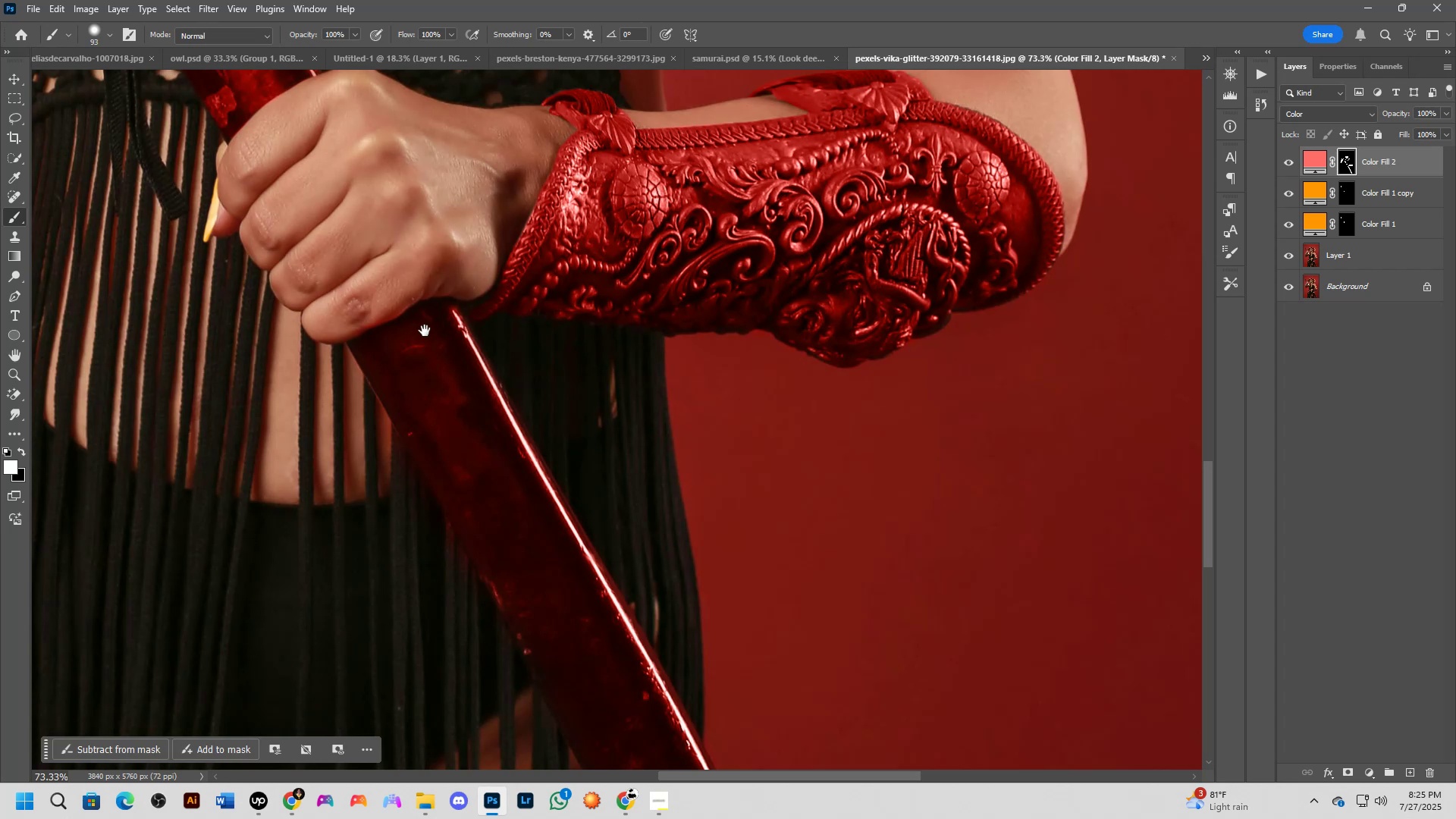 
scroll: coordinate [440, 321], scroll_direction: up, amount: 7.0
 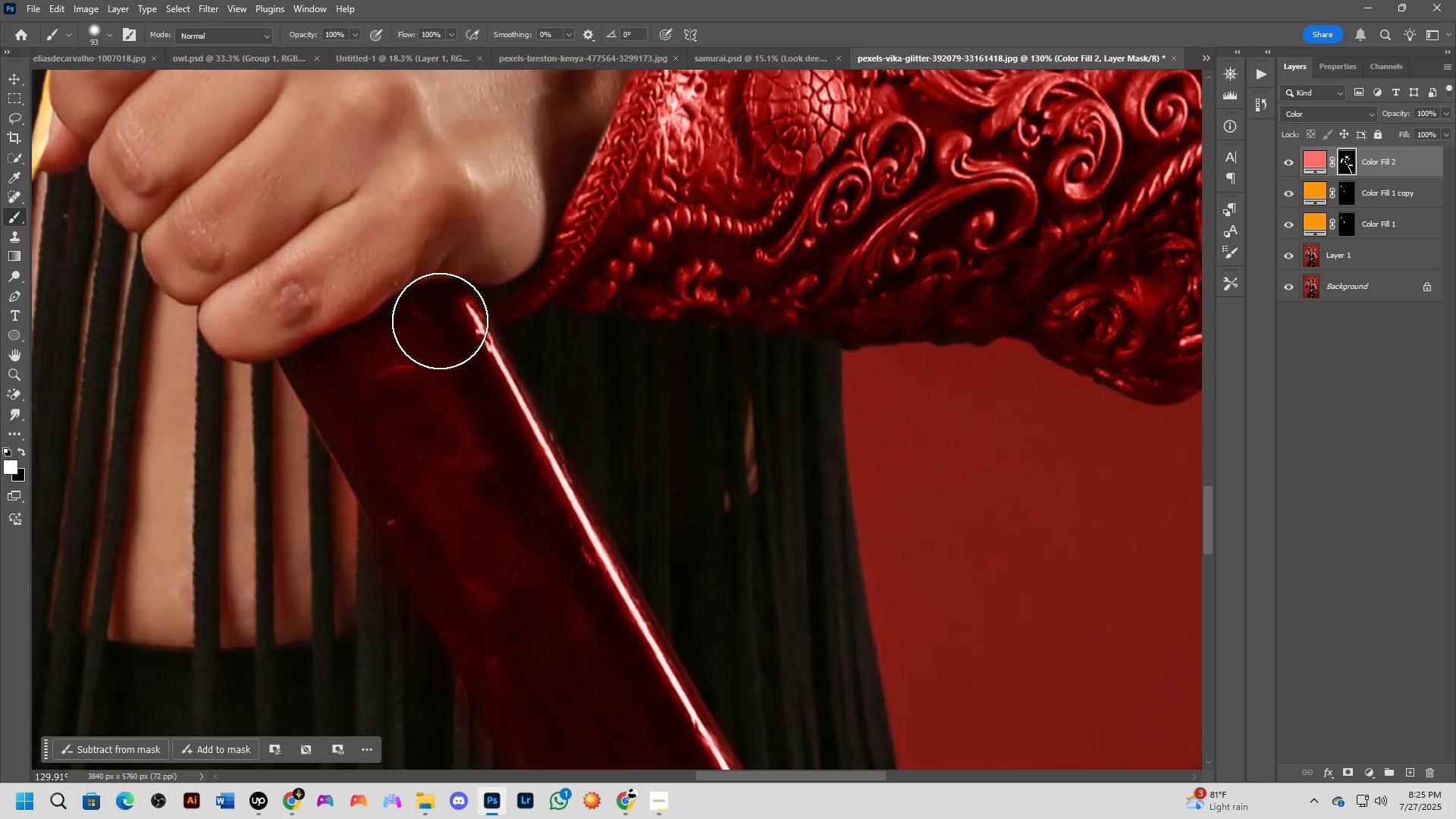 
hold_key(key=AltLeft, duration=0.46)
 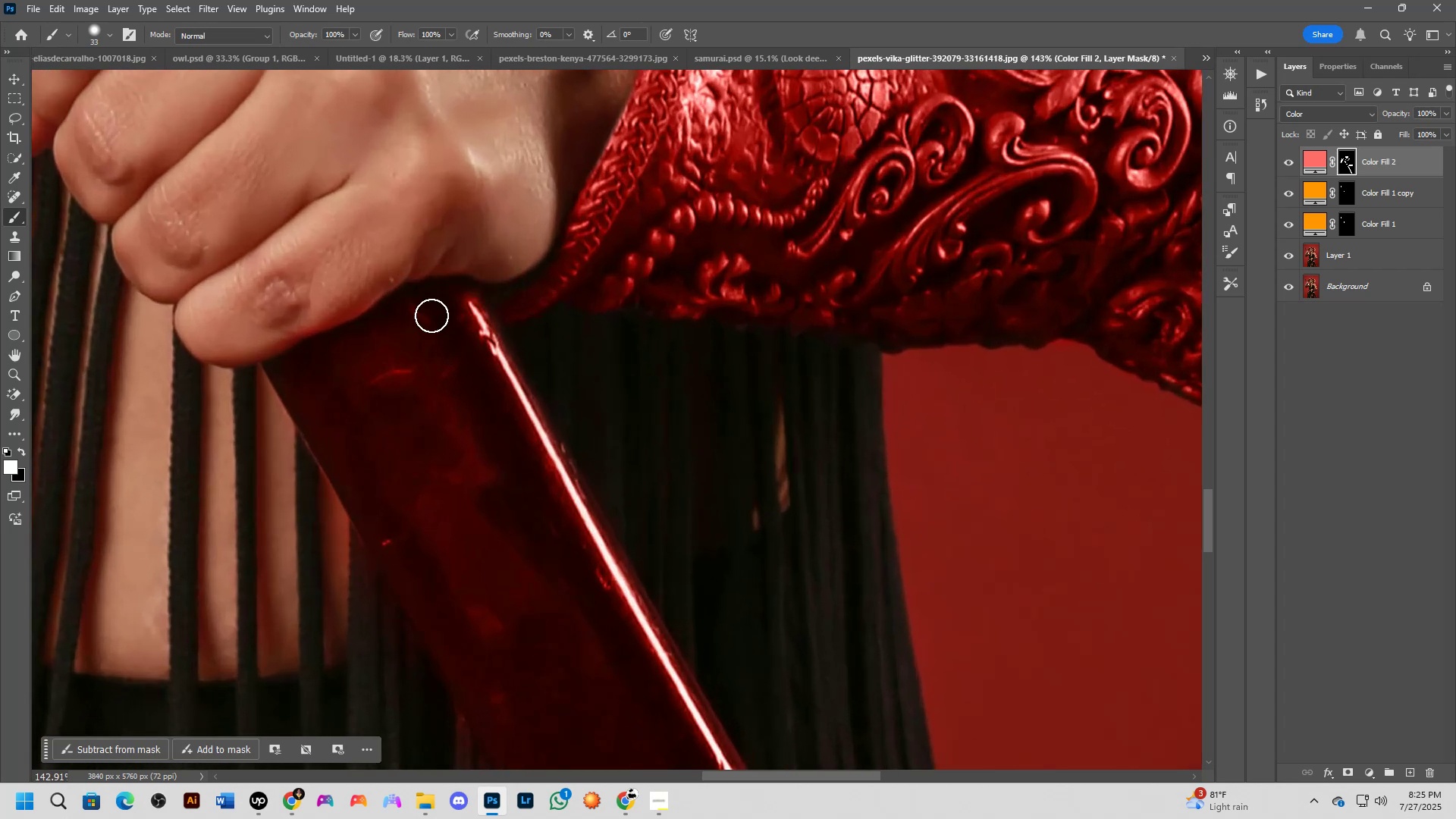 
scroll: coordinate [434, 315], scroll_direction: up, amount: 4.0
 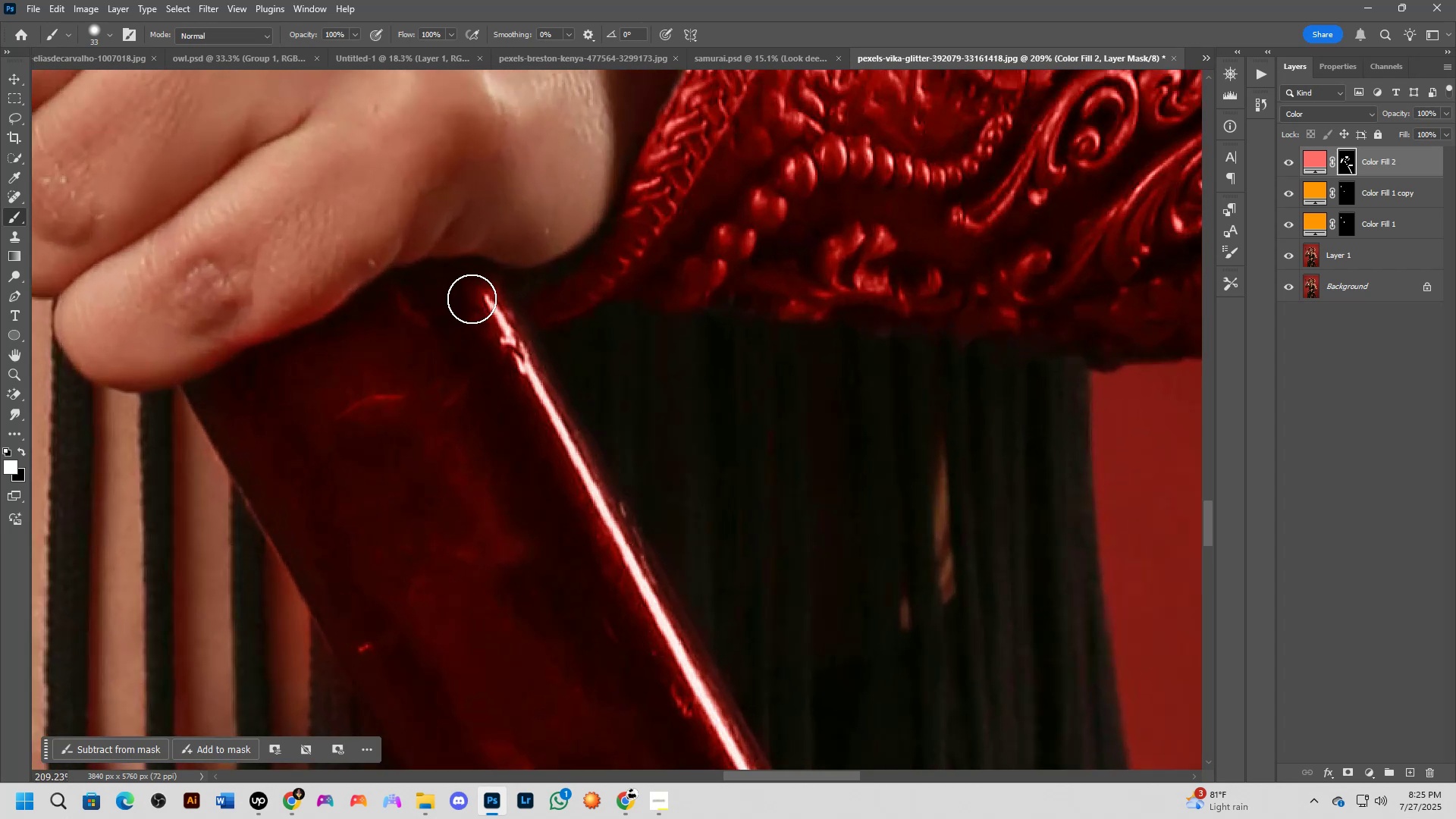 
left_click_drag(start_coordinate=[479, 293], to_coordinate=[211, 391])
 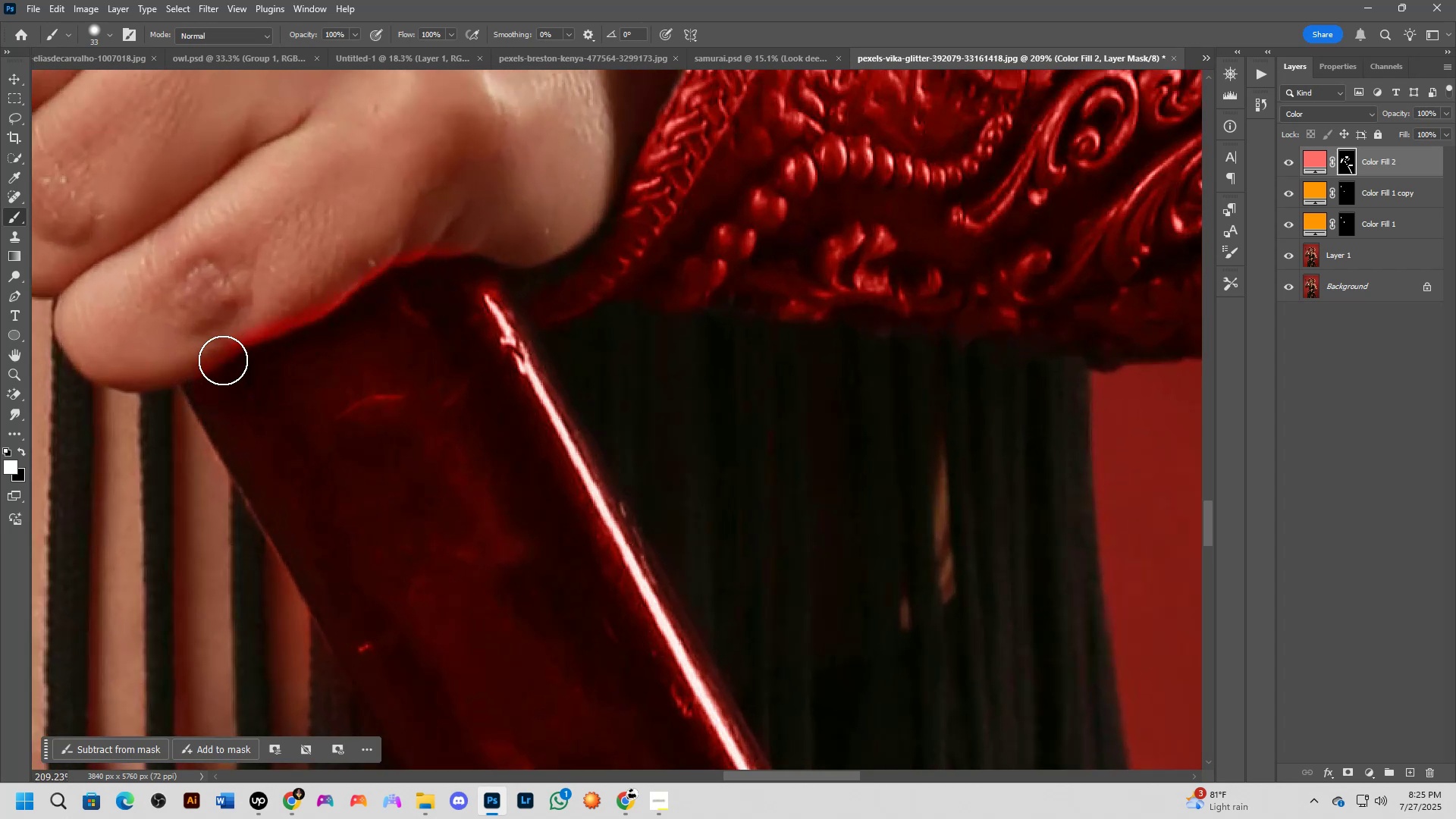 
key(X)
 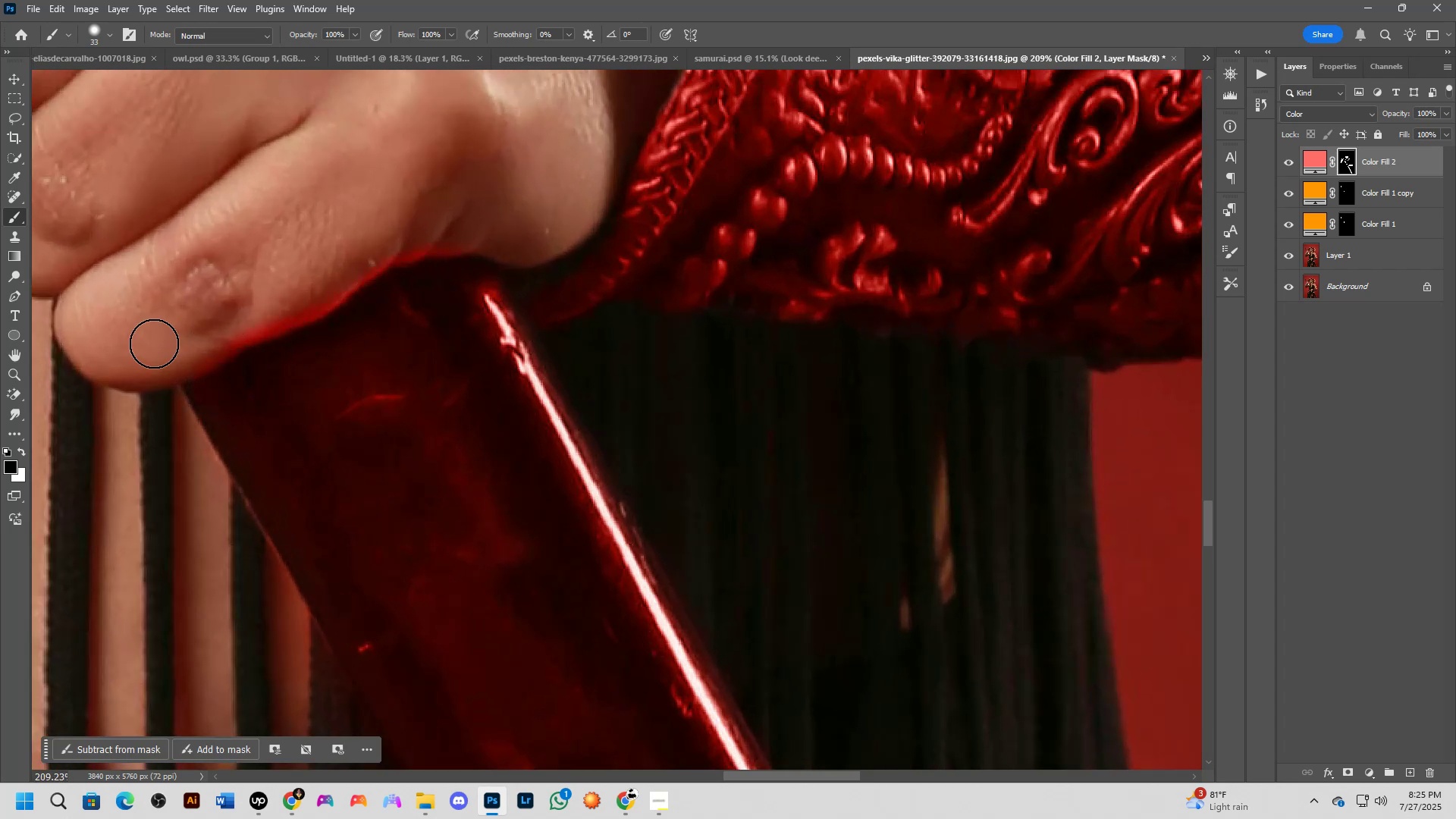 
left_click_drag(start_coordinate=[160, 344], to_coordinate=[400, 246])
 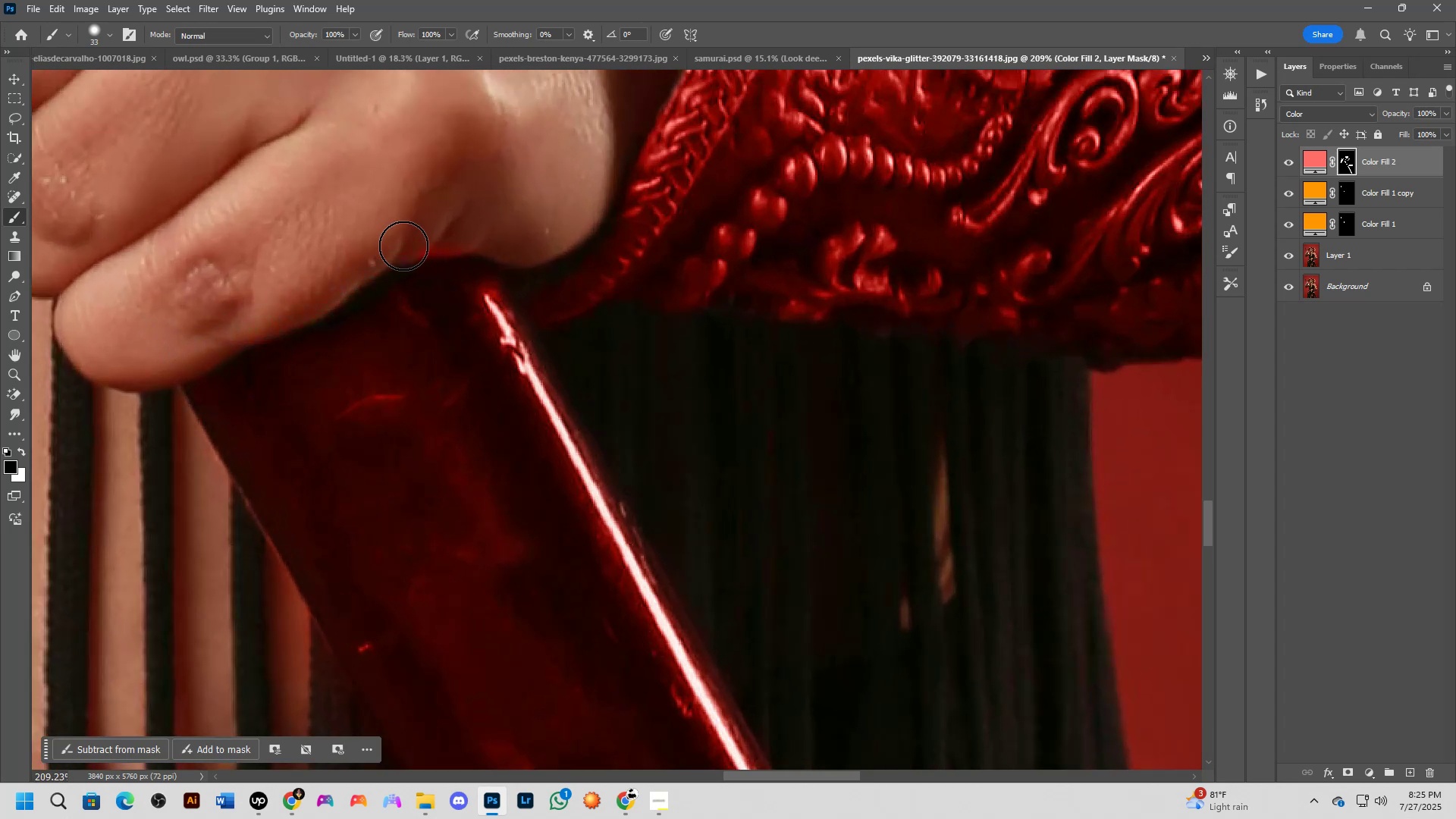 
left_click_drag(start_coordinate=[432, 246], to_coordinate=[486, 246])
 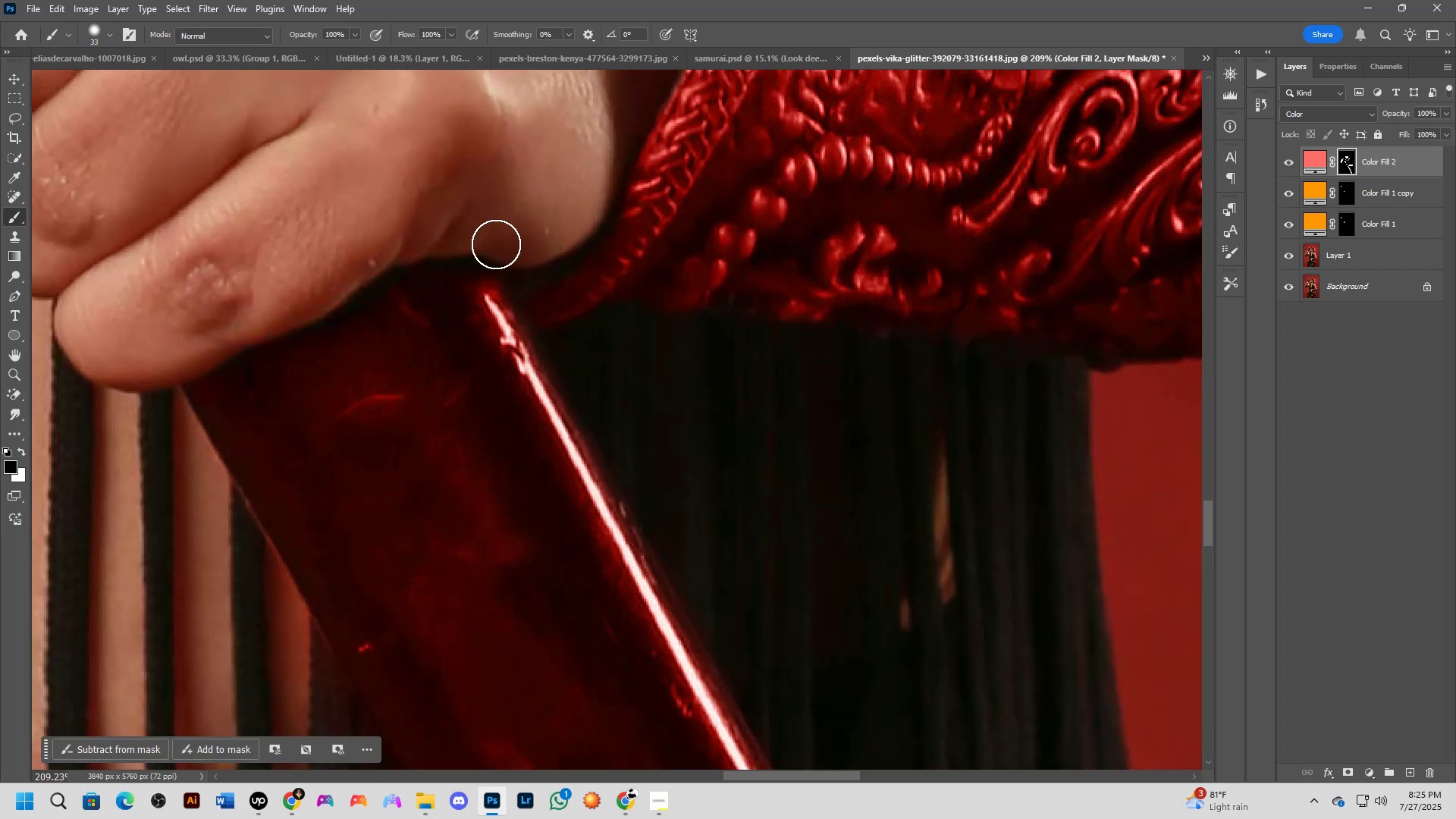 
left_click_drag(start_coordinate=[498, 243], to_coordinate=[606, 235])
 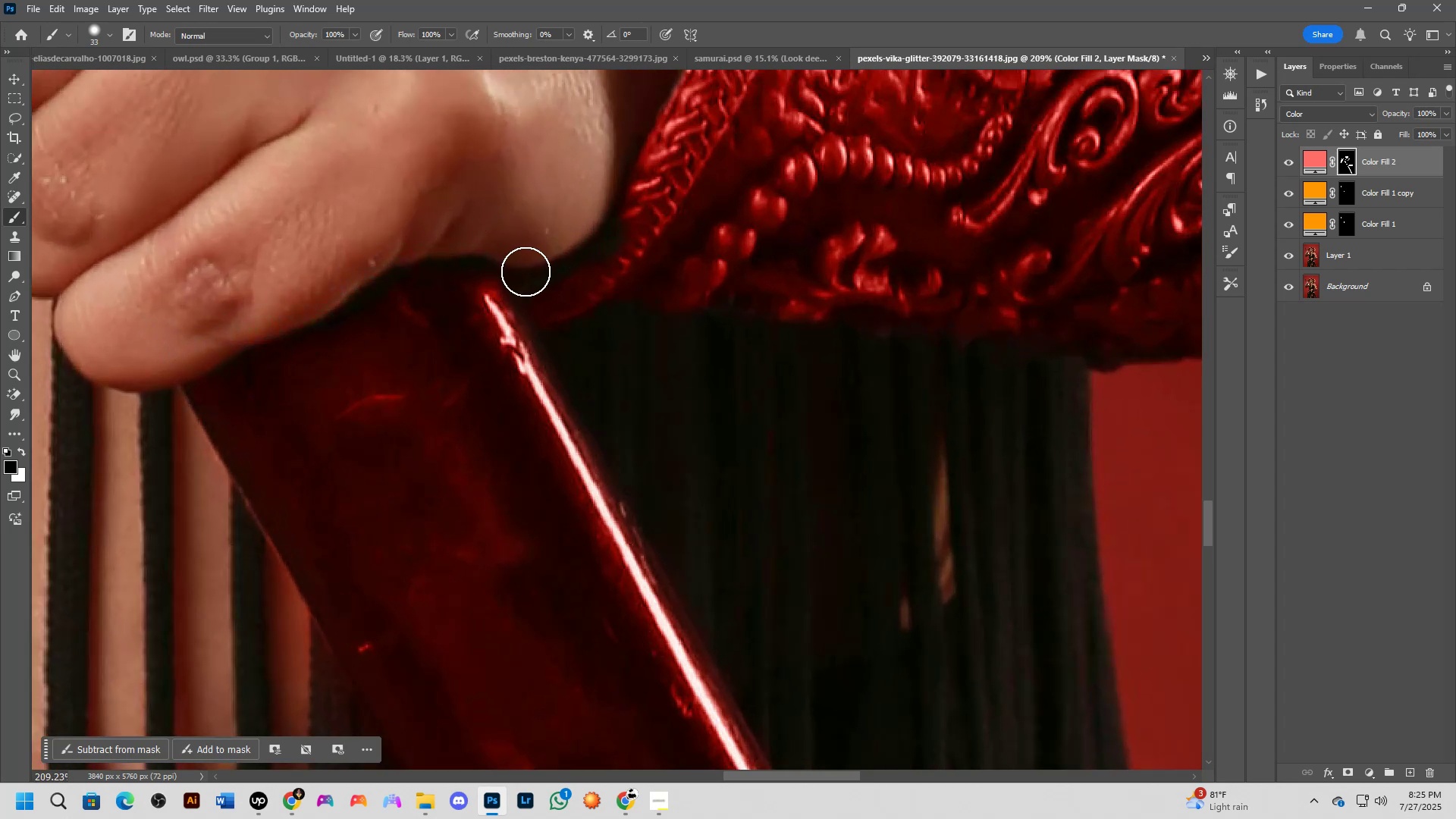 
scroll: coordinate [494, 273], scroll_direction: down, amount: 7.0
 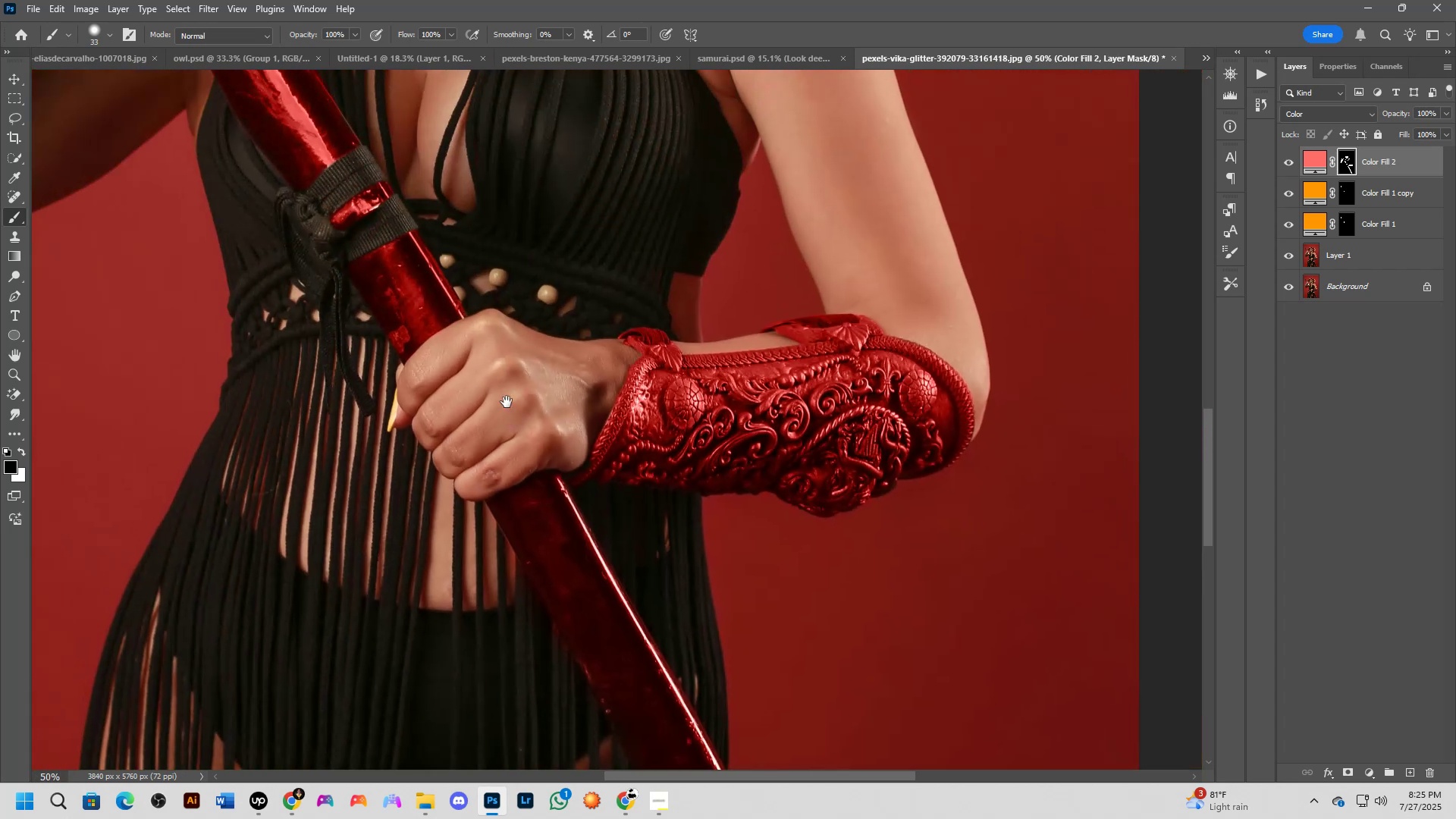 
key(Shift+ShiftLeft)
 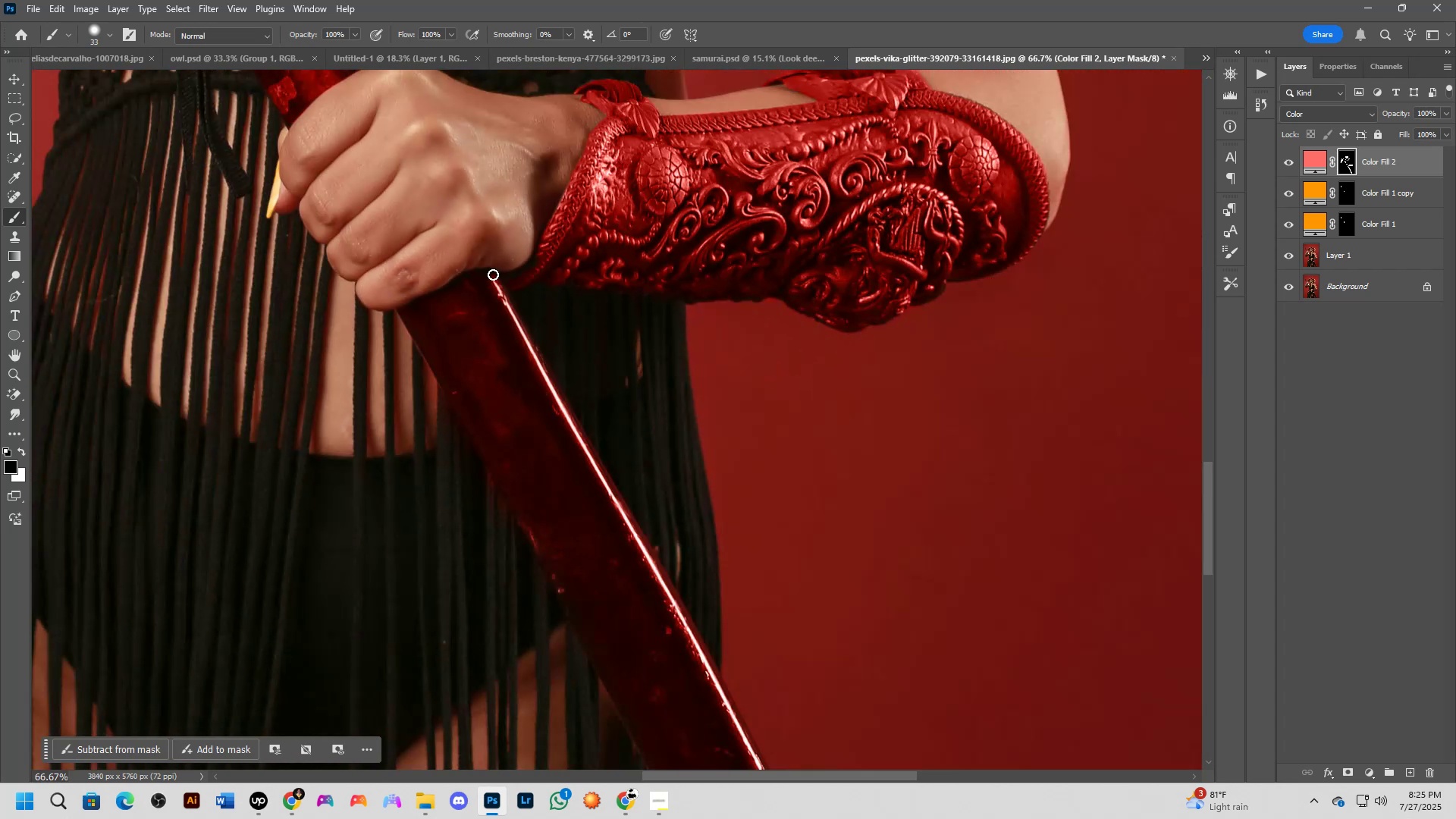 
hold_key(key=Space, duration=0.52)
 